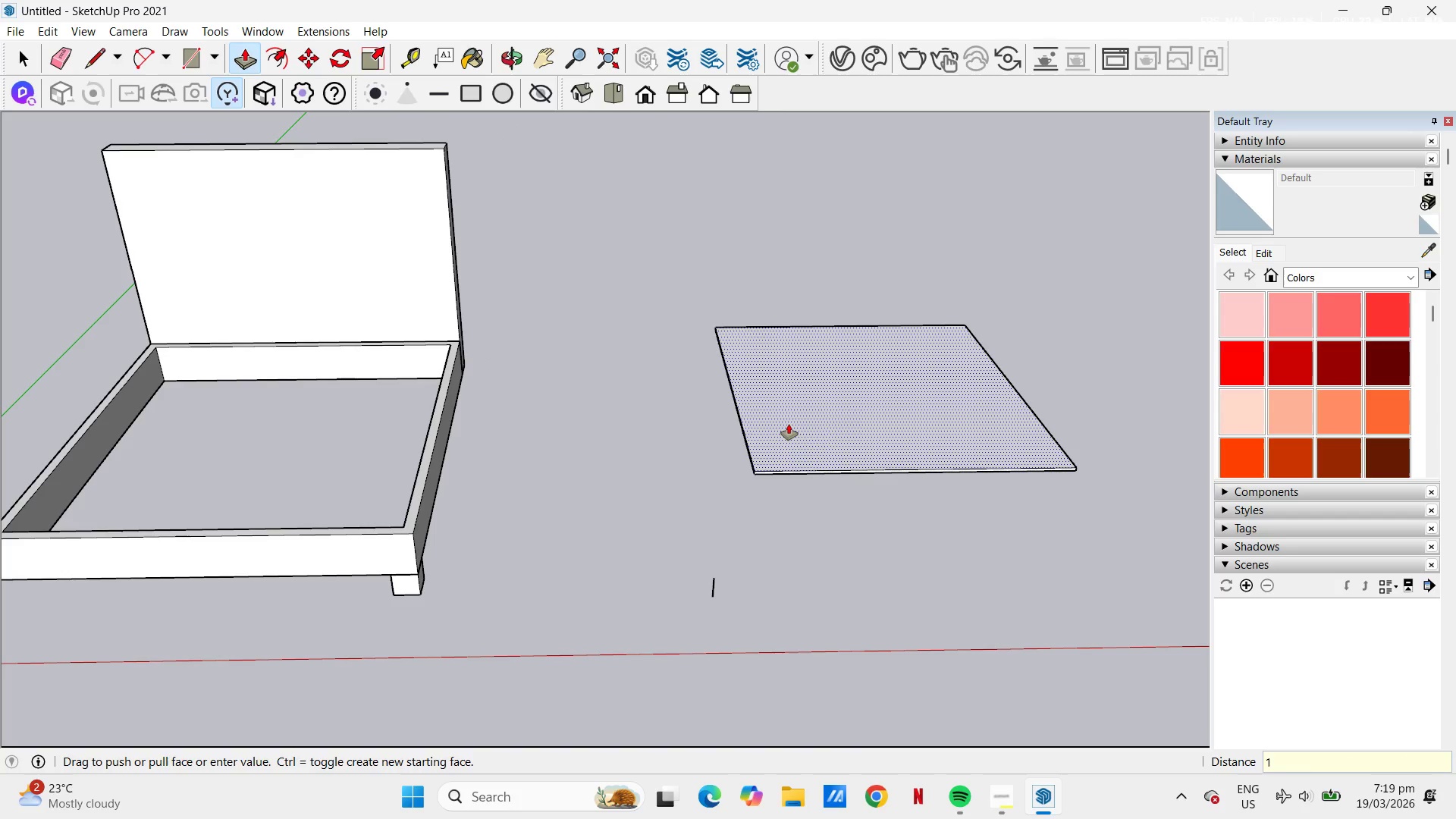 
key(NumpadEnter)
 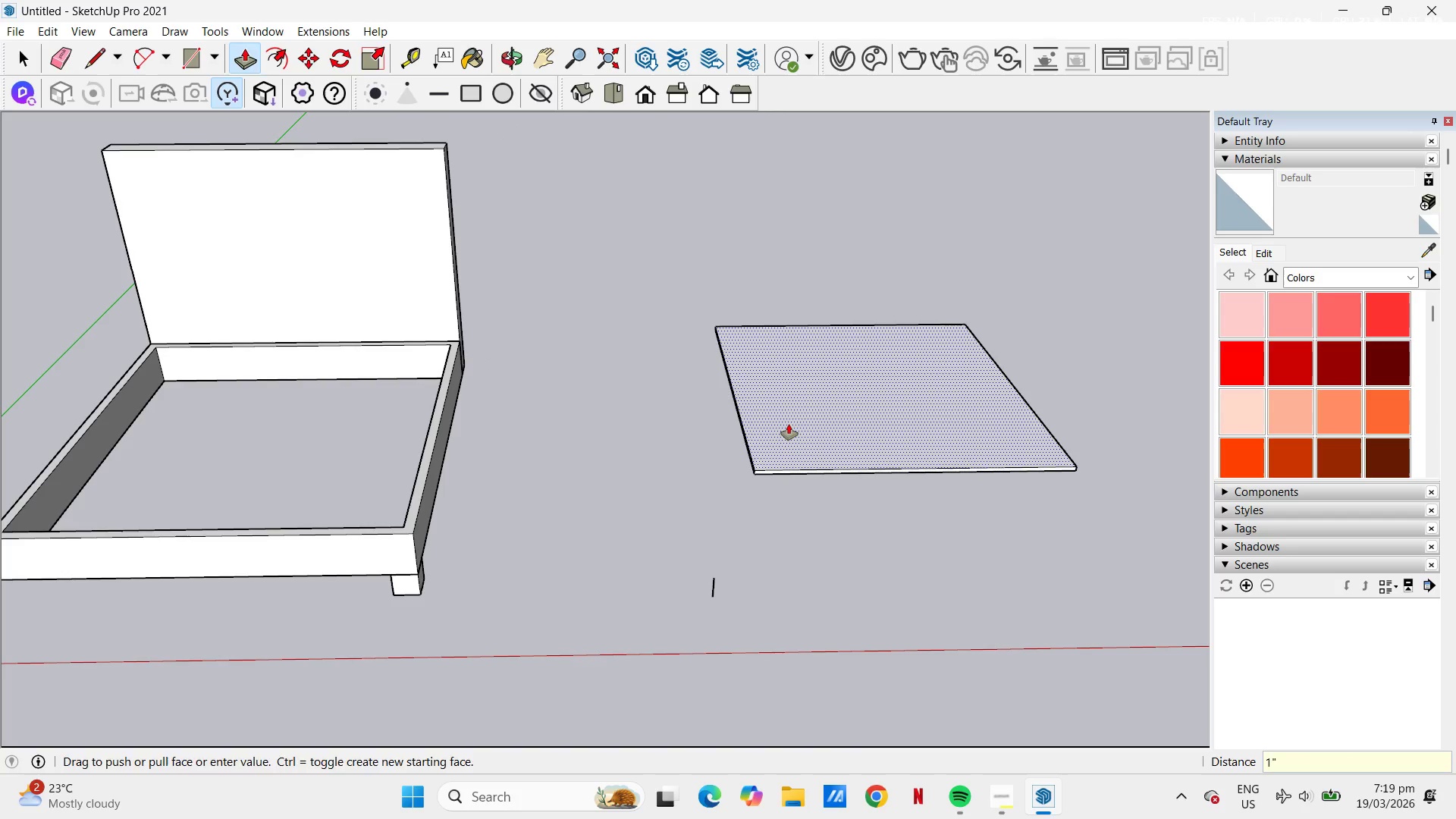 
key(Space)
 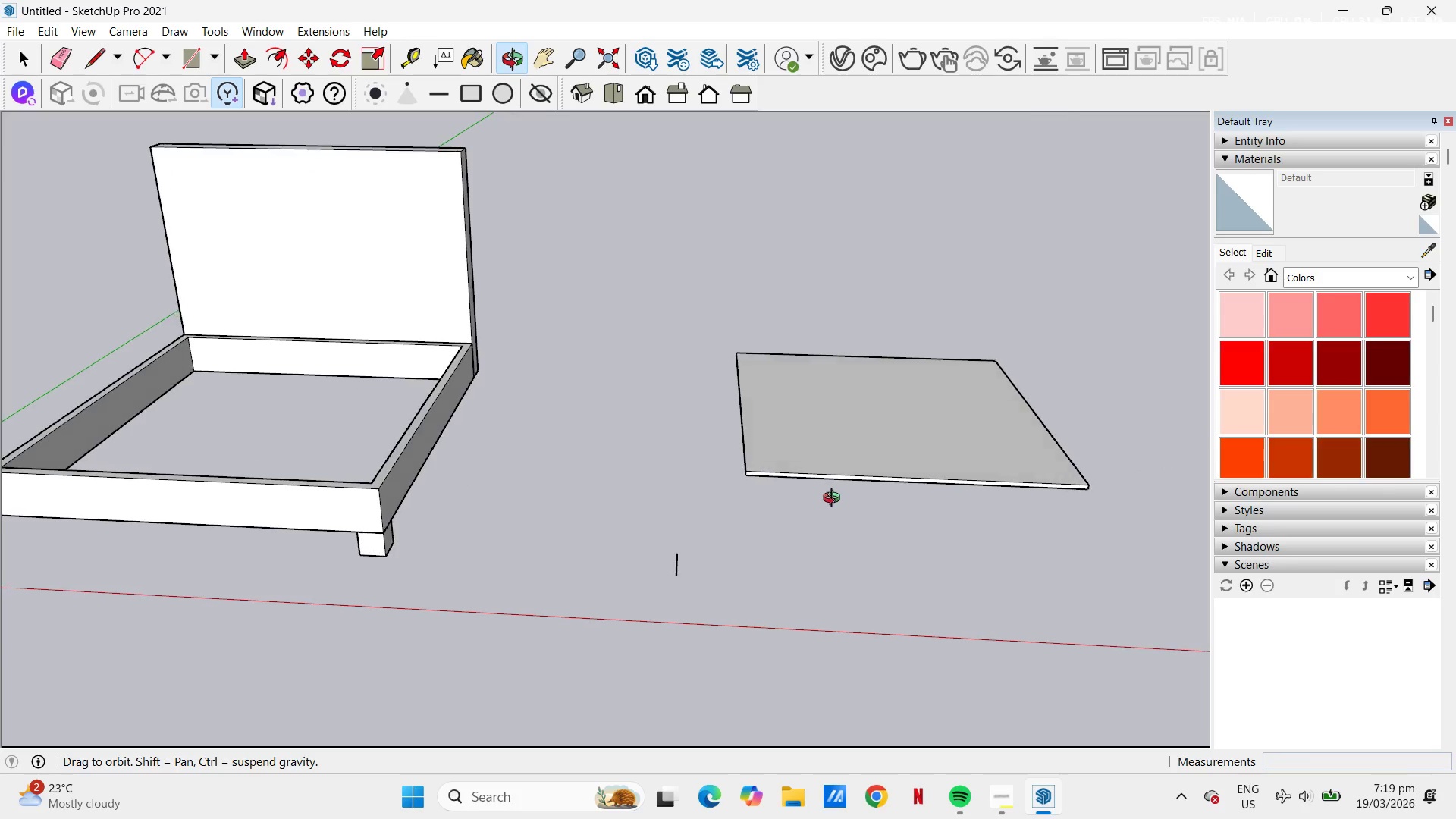 
key(Space)
 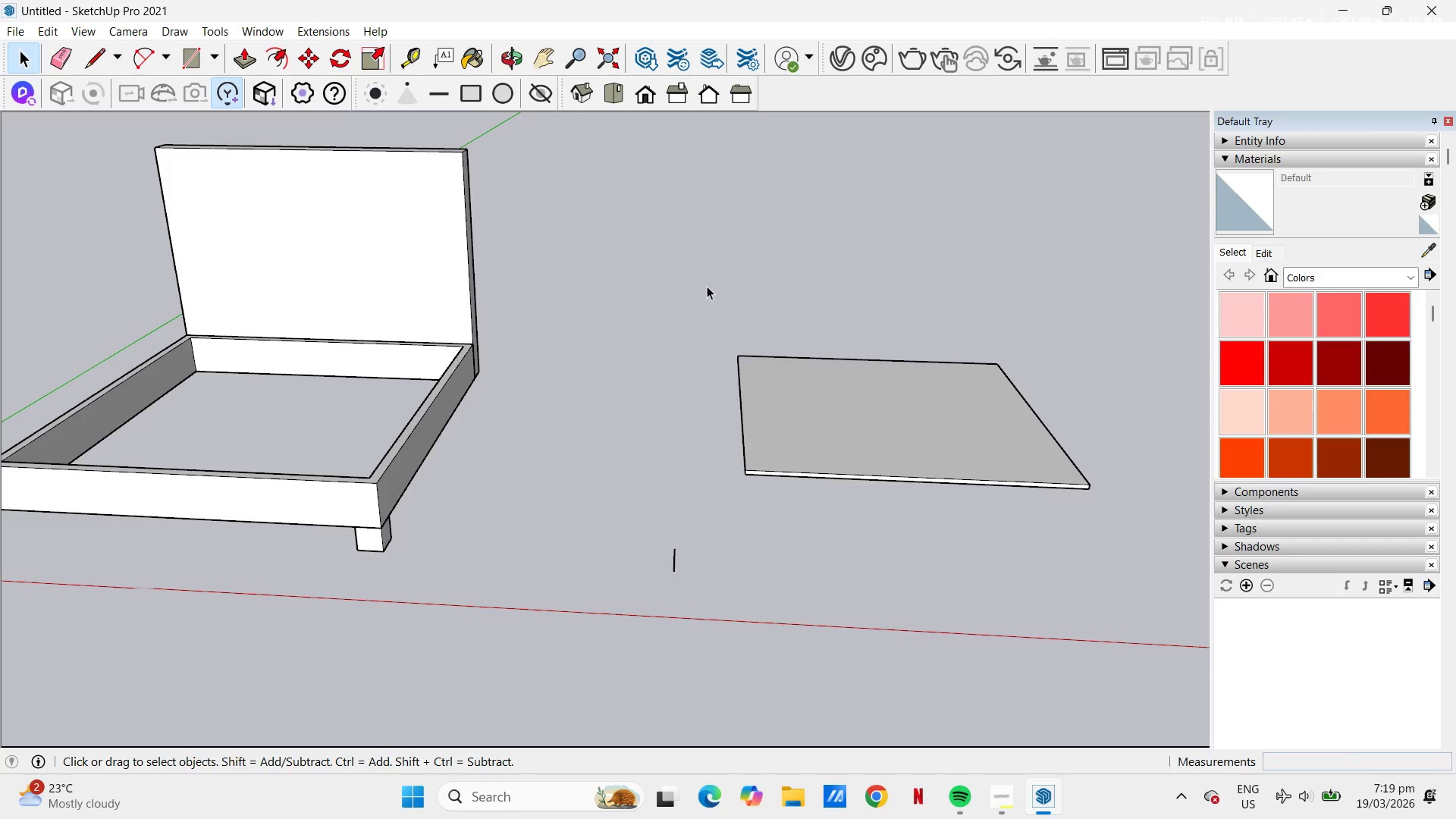 
left_click_drag(start_coordinate=[707, 286], to_coordinate=[1126, 502])
 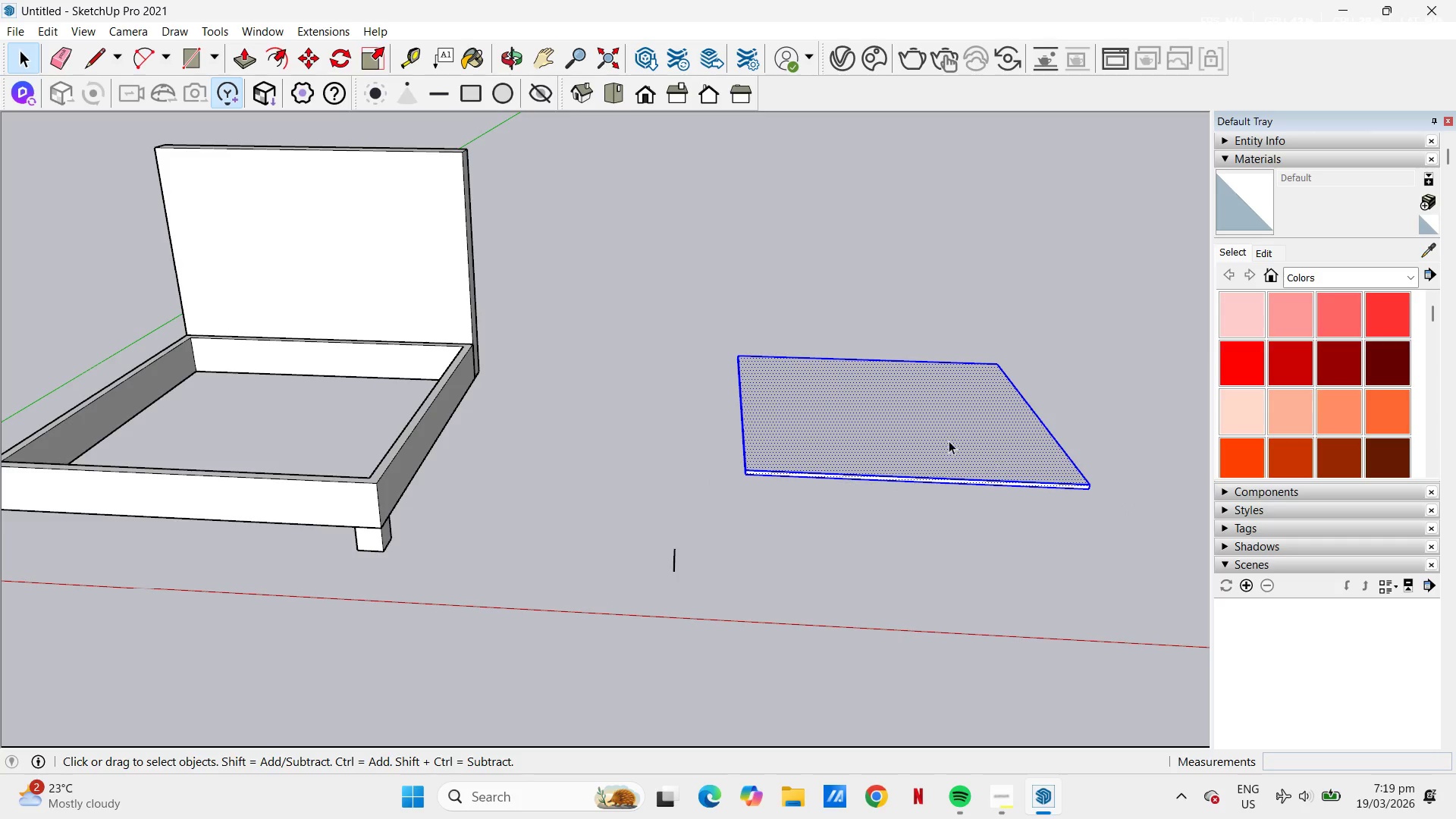 
right_click([943, 438])
 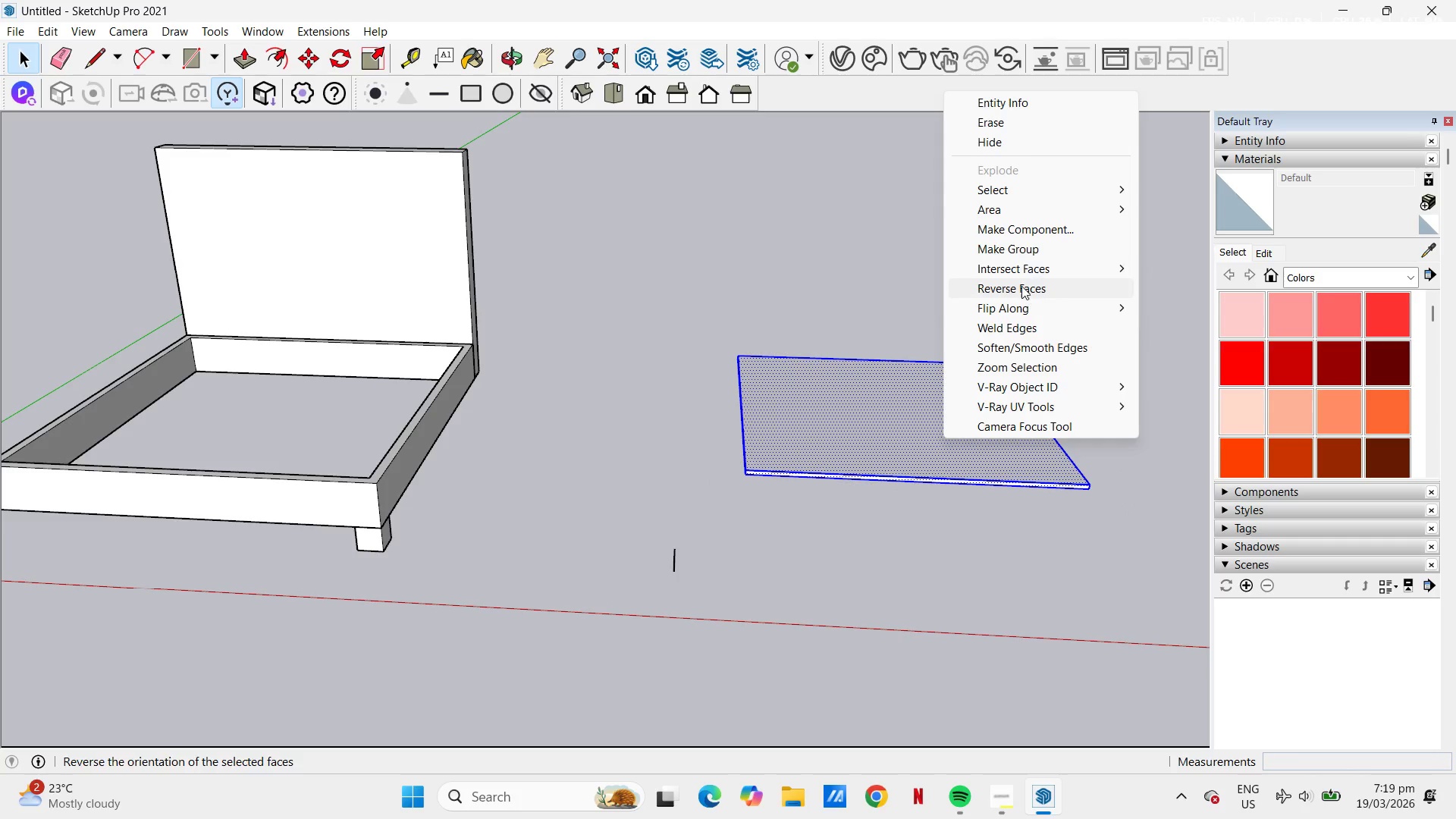 
left_click([1020, 257])
 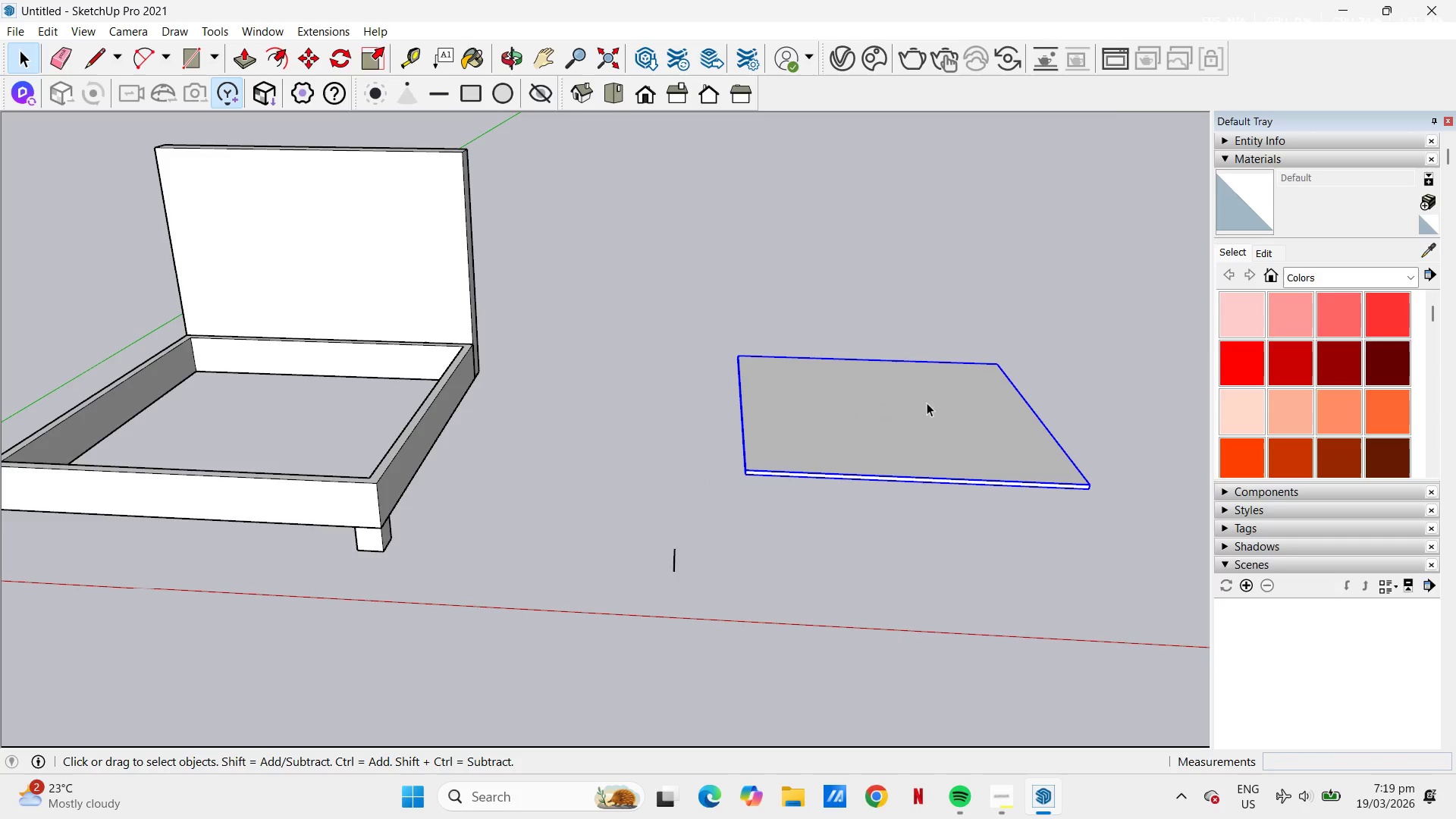 
right_click([920, 418])
 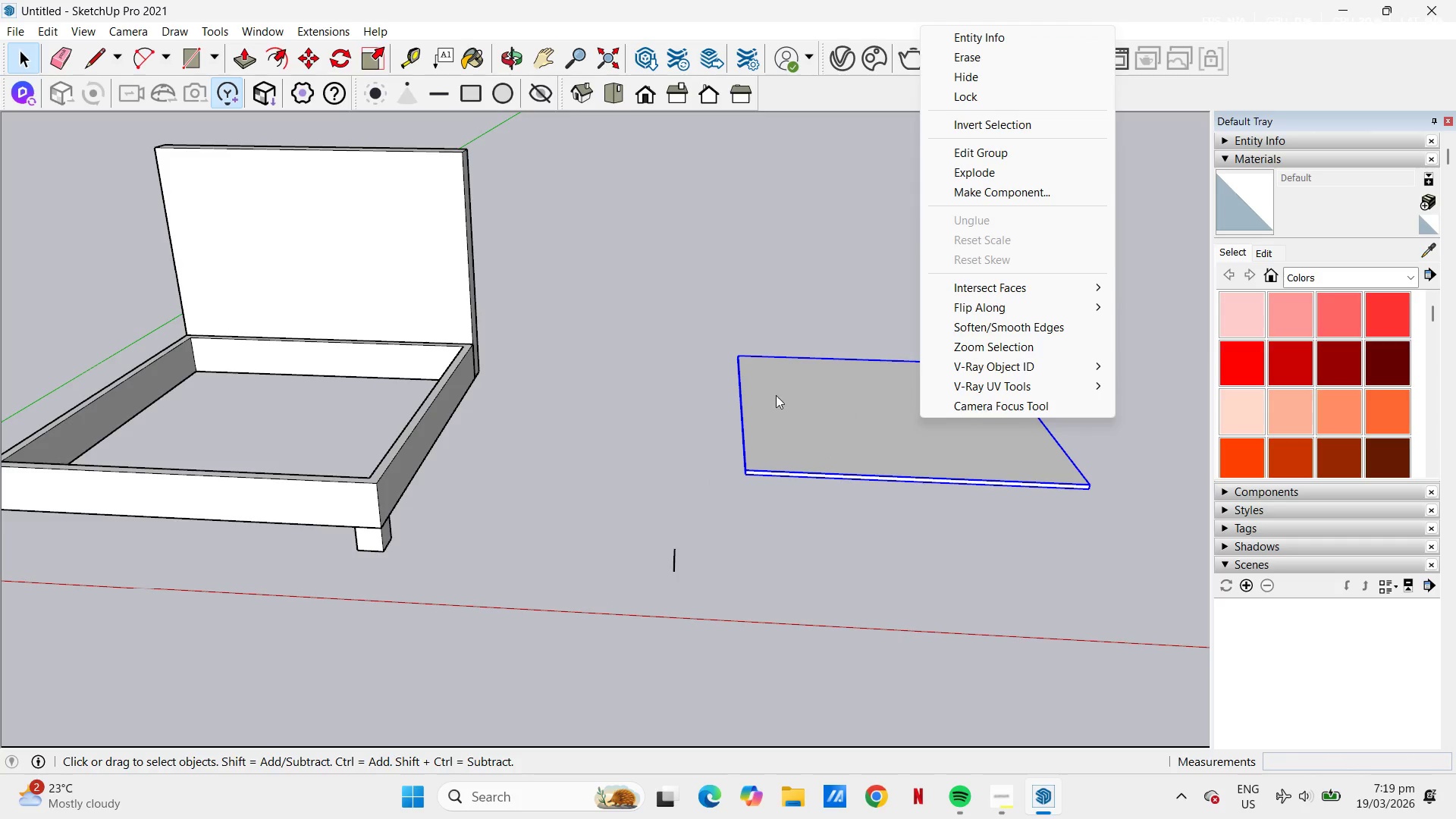 
wait(5.2)
 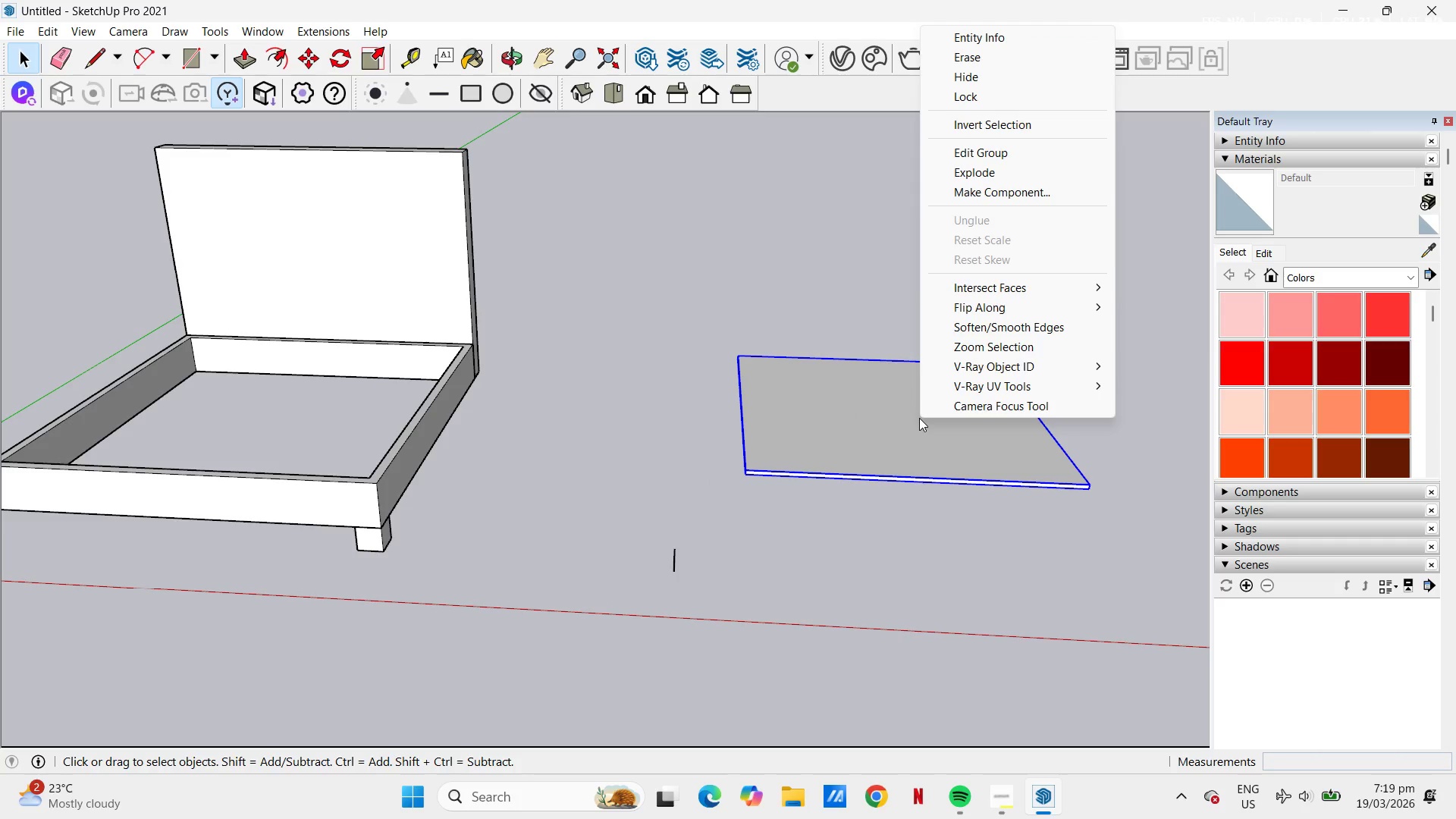 
left_click([830, 519])
 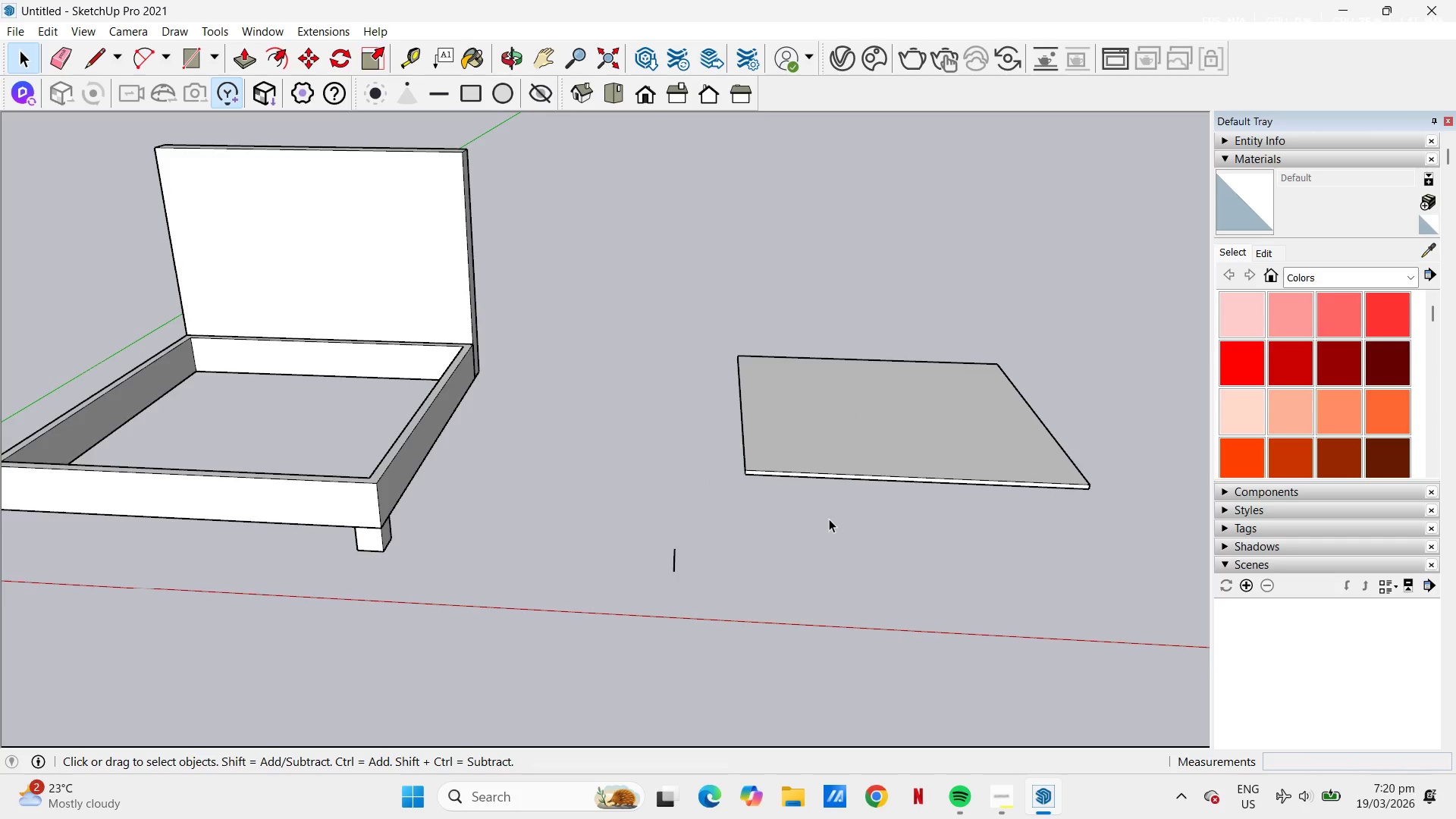 
scroll: coordinate [836, 519], scroll_direction: down, amount: 2.0
 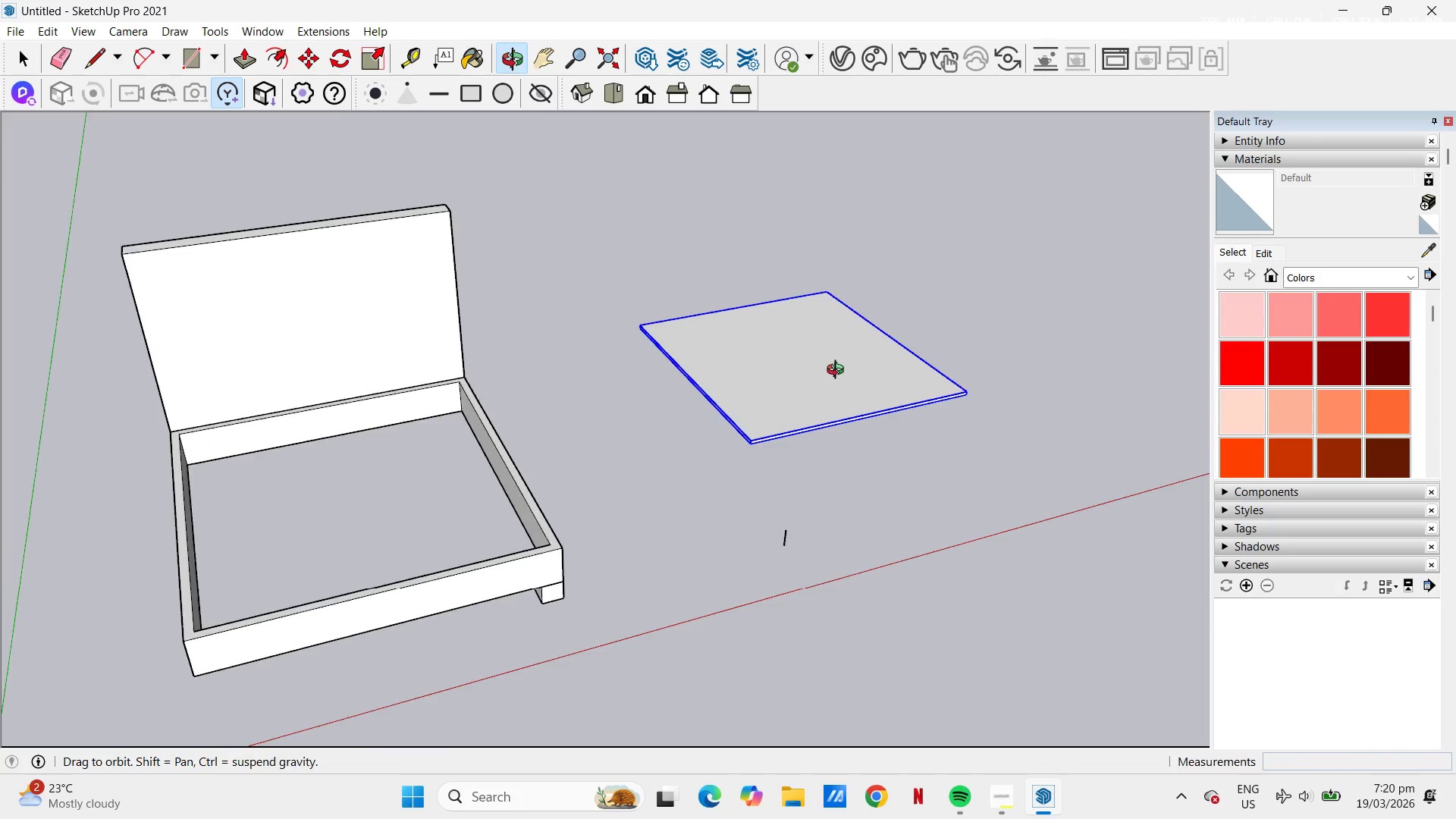 
key(M)
 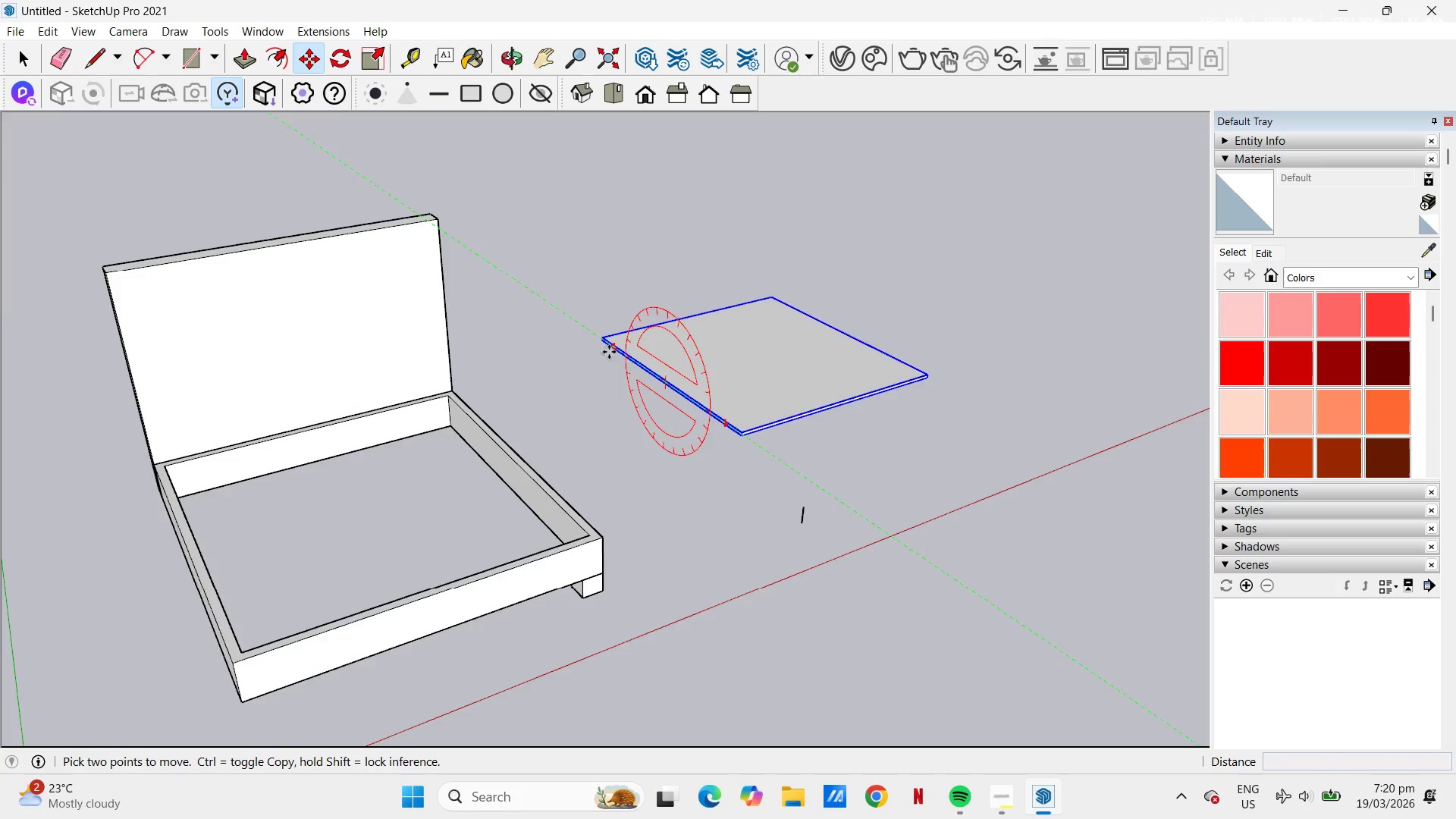 
scroll: coordinate [612, 343], scroll_direction: up, amount: 15.0
 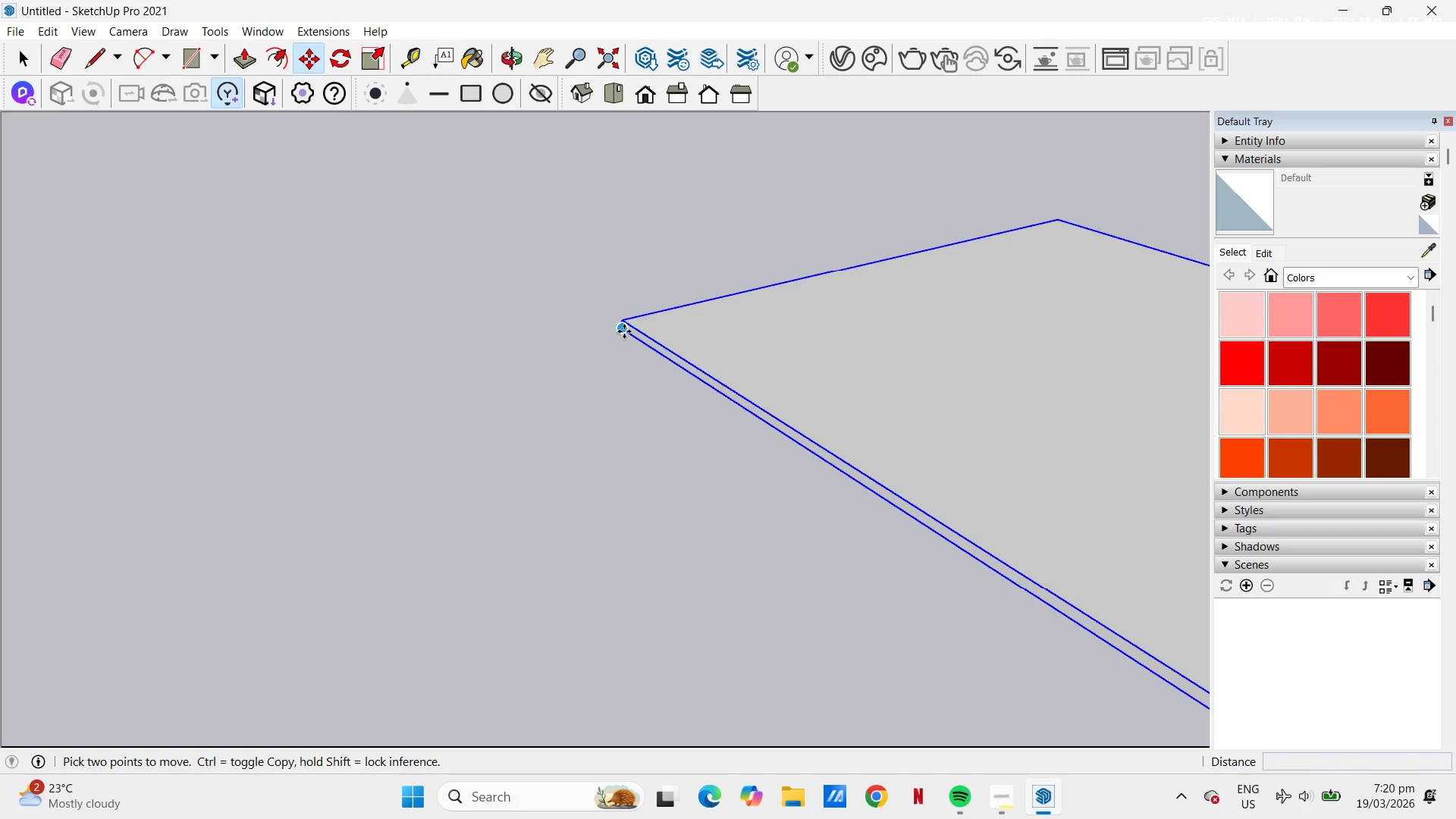 
key(Space)
 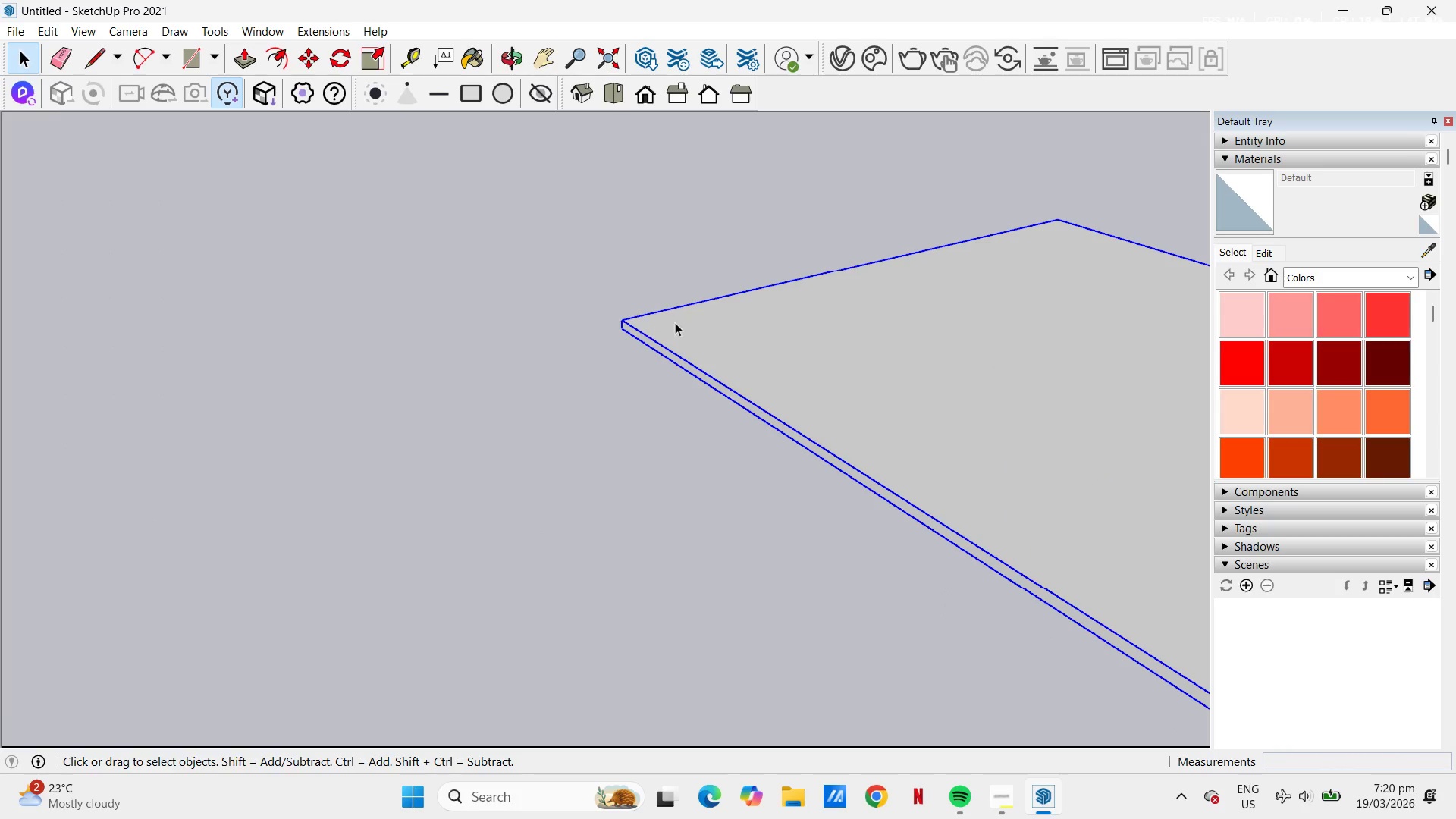 
right_click([676, 324])
 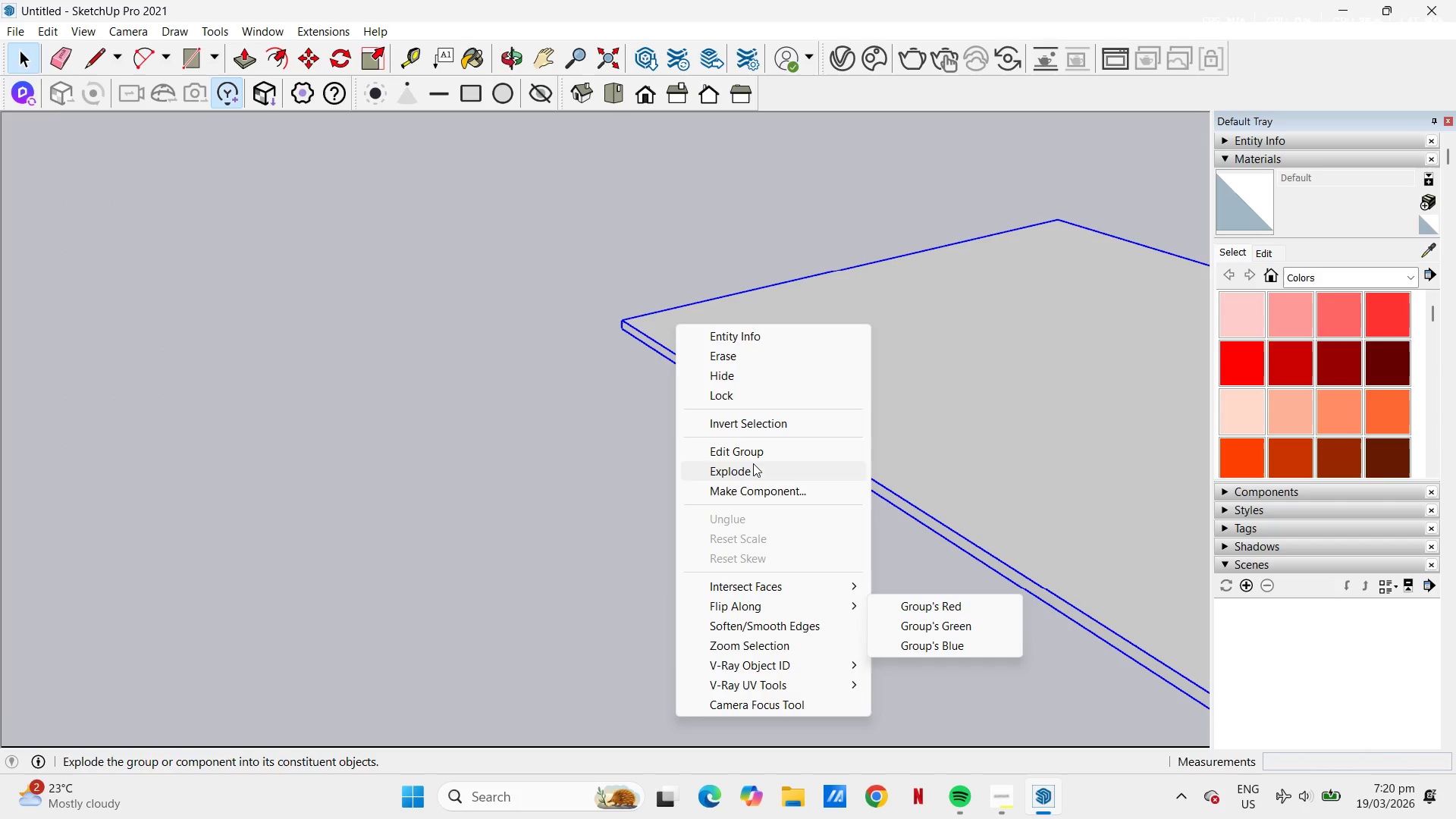 
left_click([767, 488])
 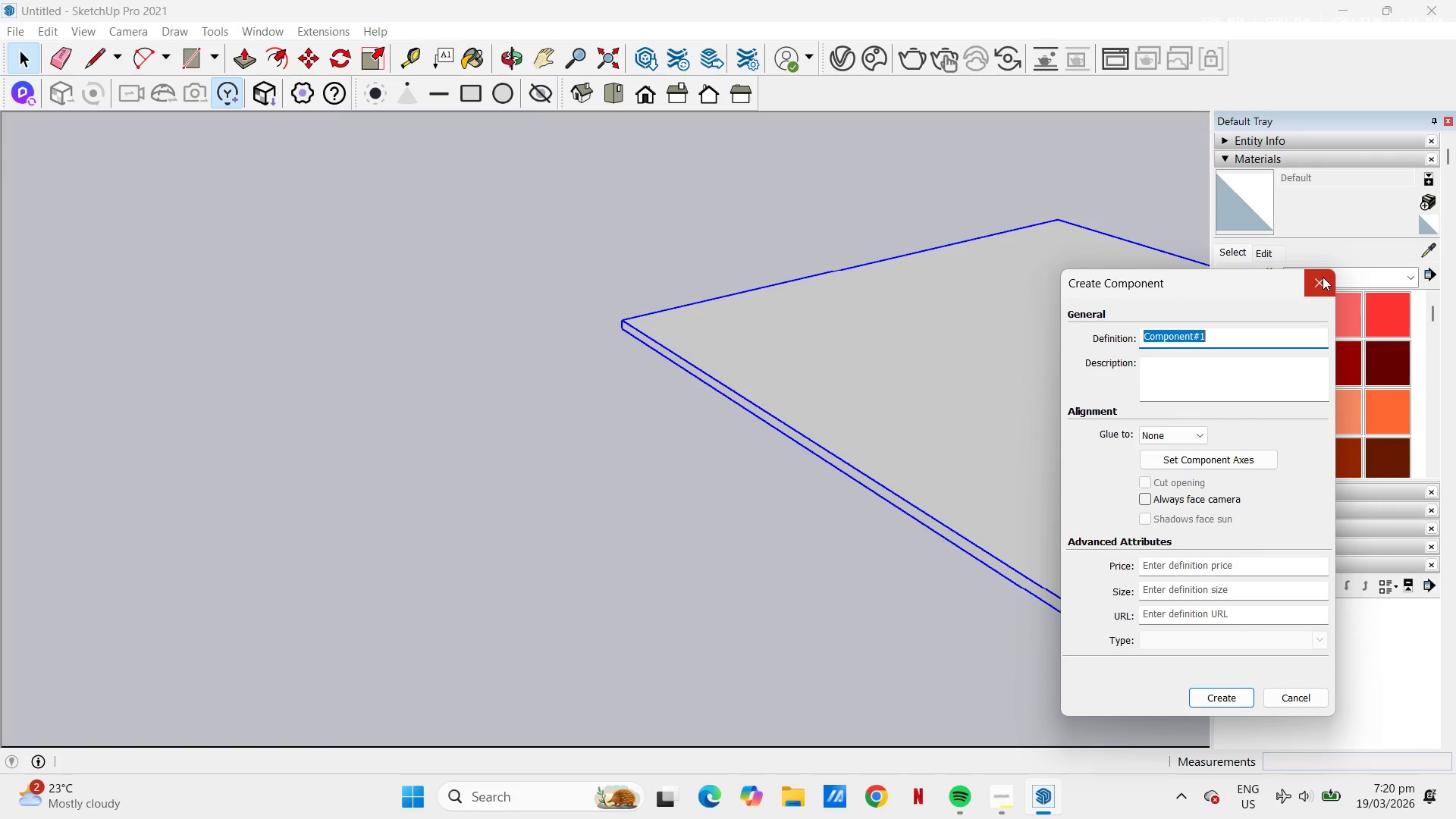 
left_click([1318, 277])
 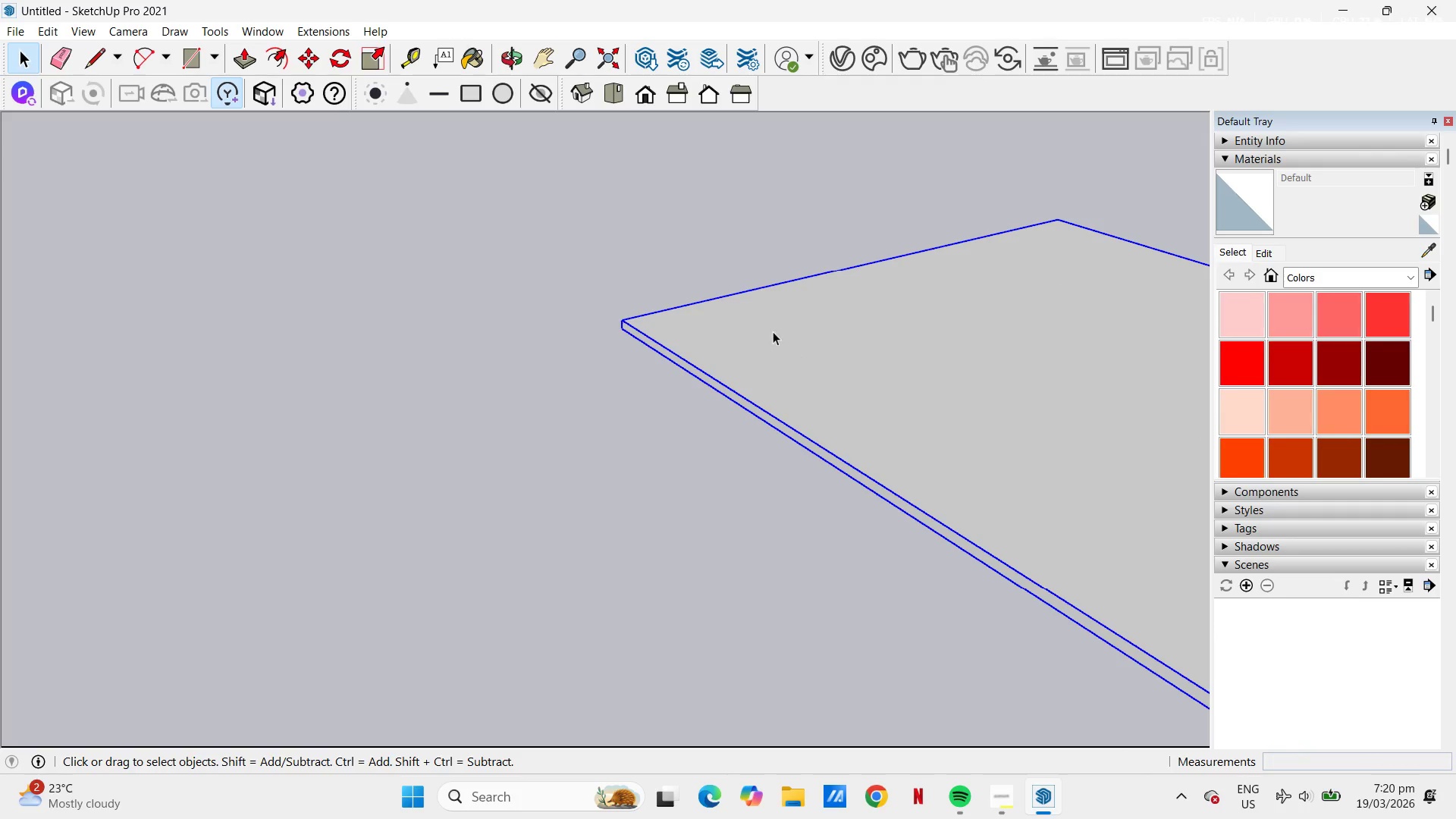 
key(M)
 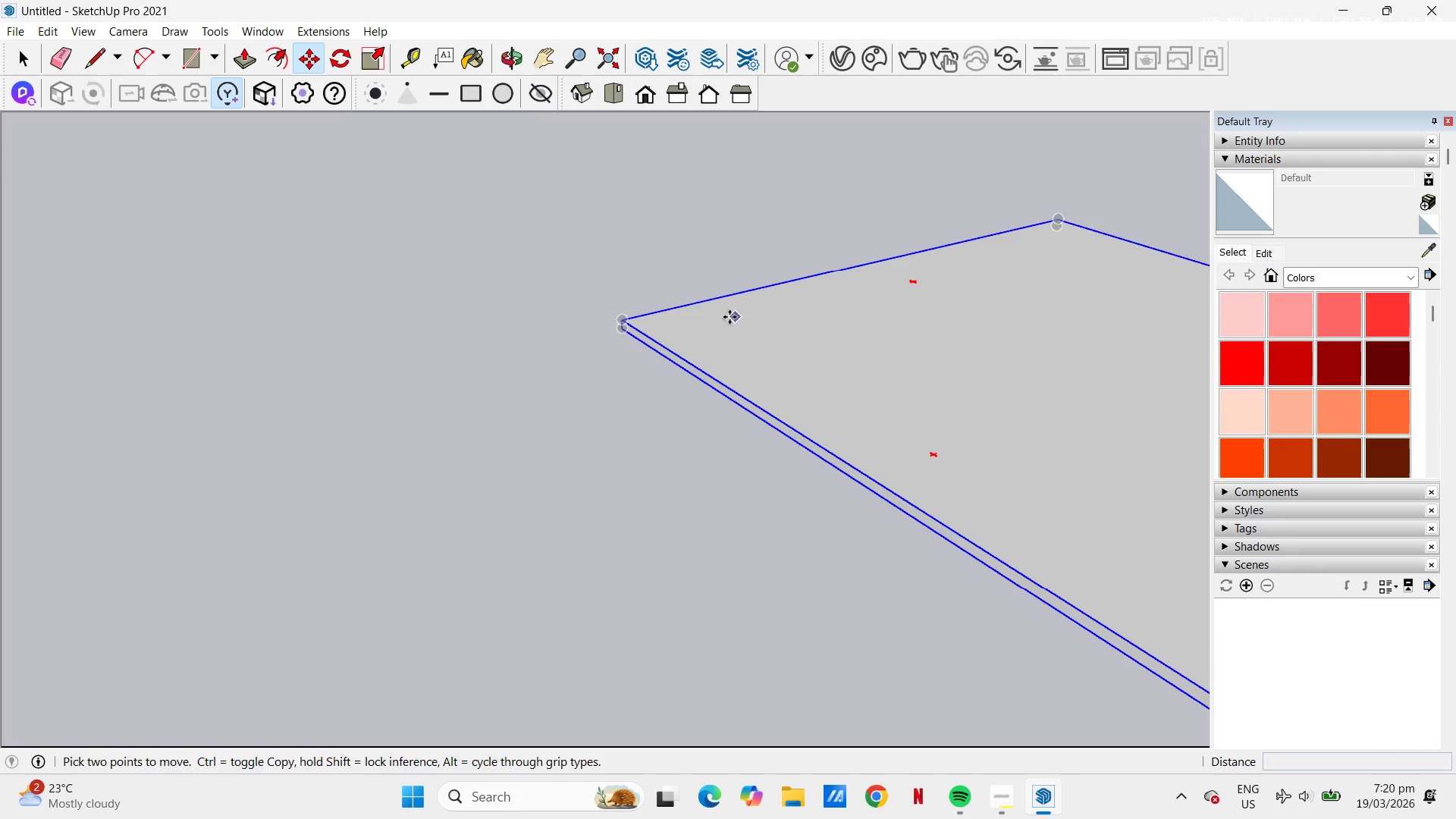 
scroll: coordinate [654, 331], scroll_direction: up, amount: 5.0
 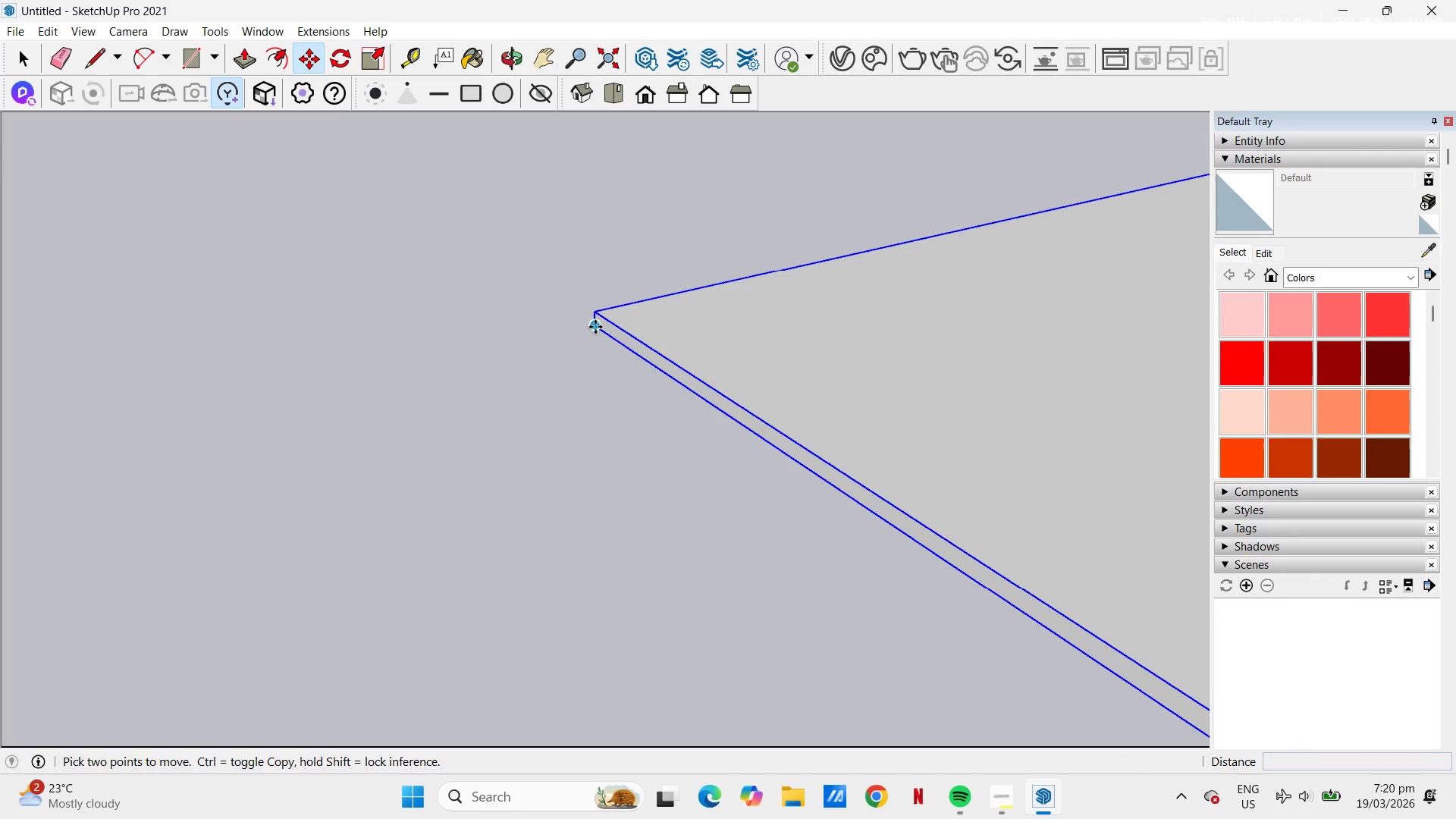 
left_click([595, 327])
 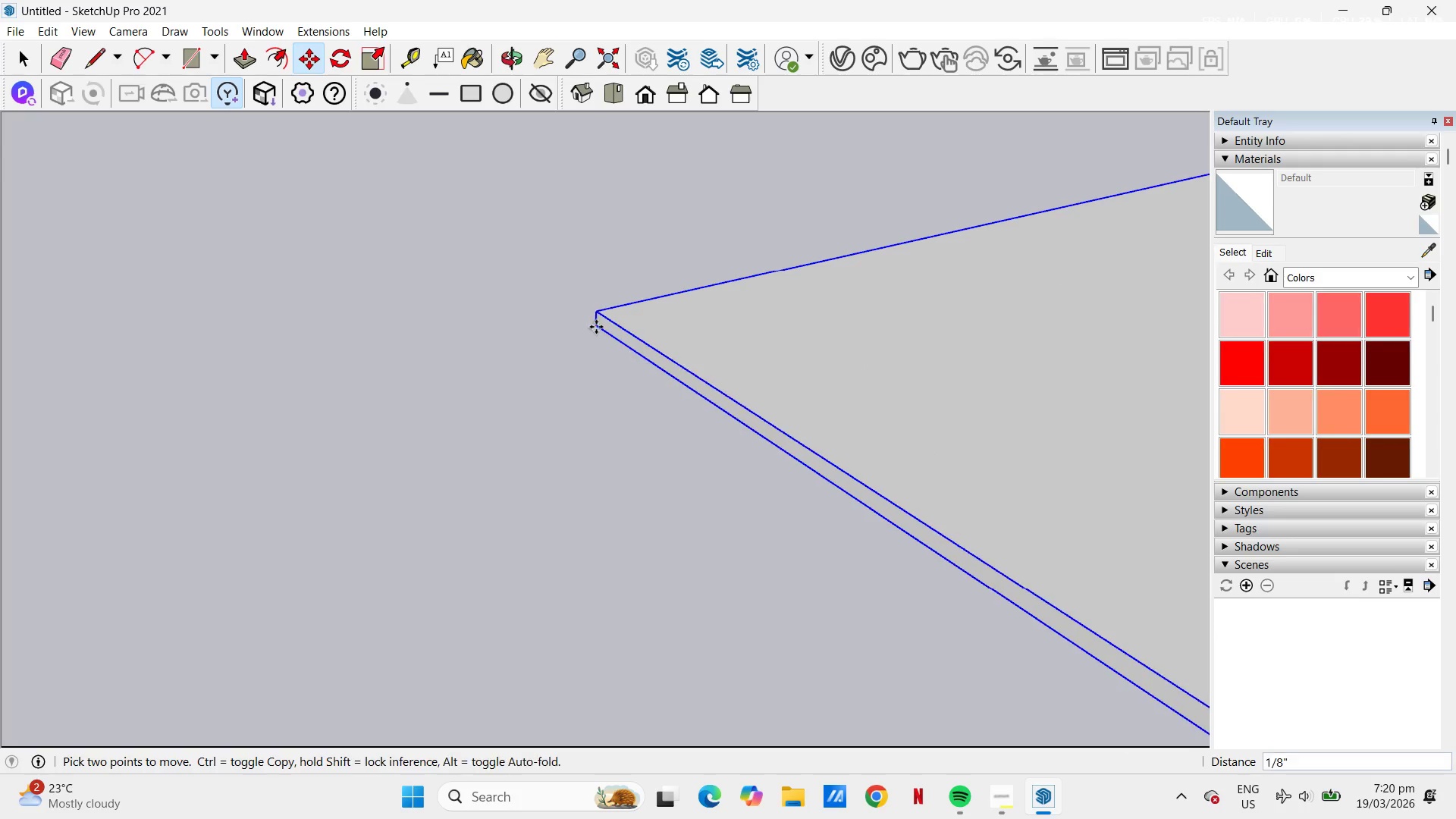 
scroll: coordinate [820, 281], scroll_direction: down, amount: 18.0
 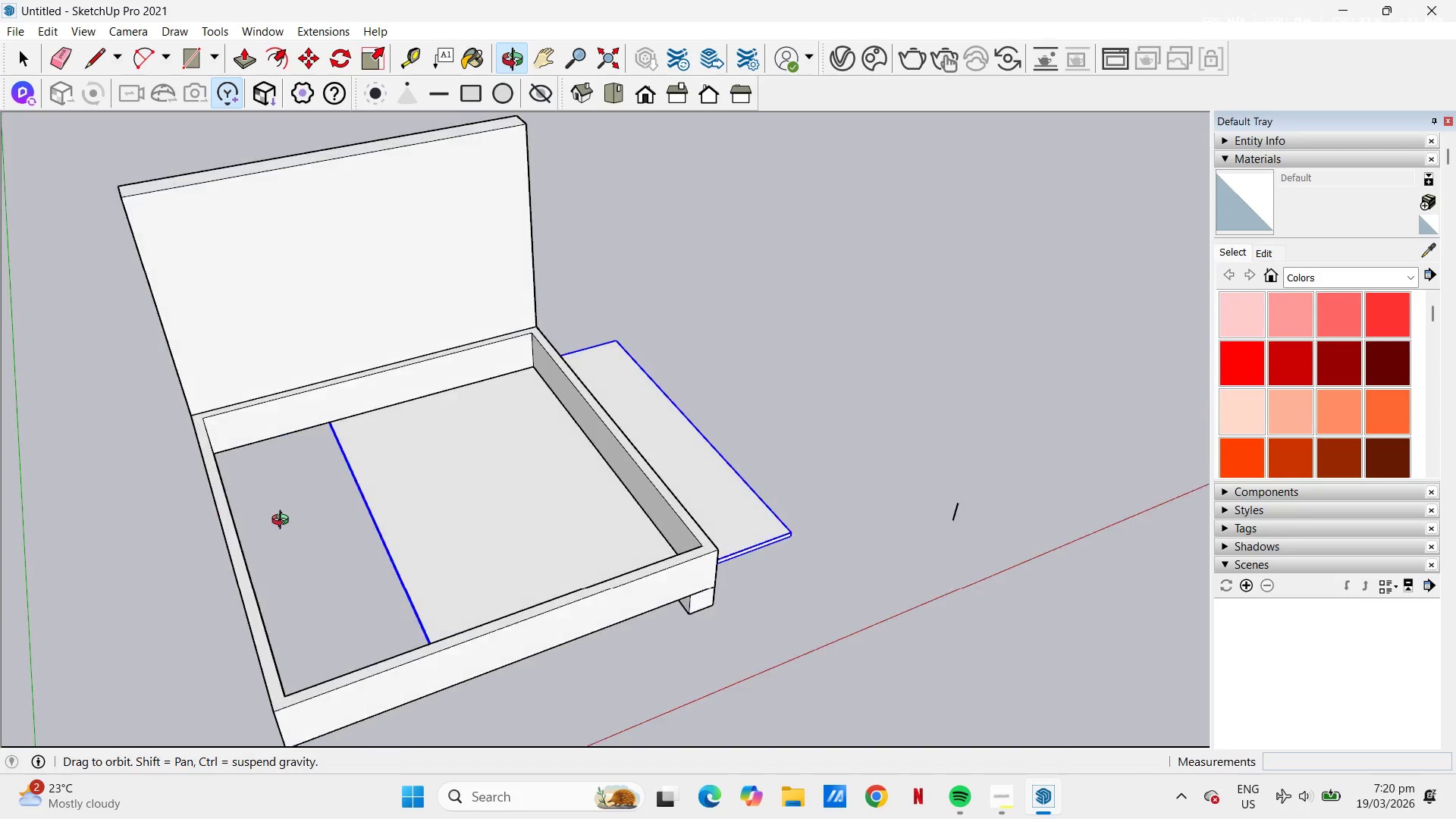 
scroll: coordinate [247, 443], scroll_direction: up, amount: 6.0
 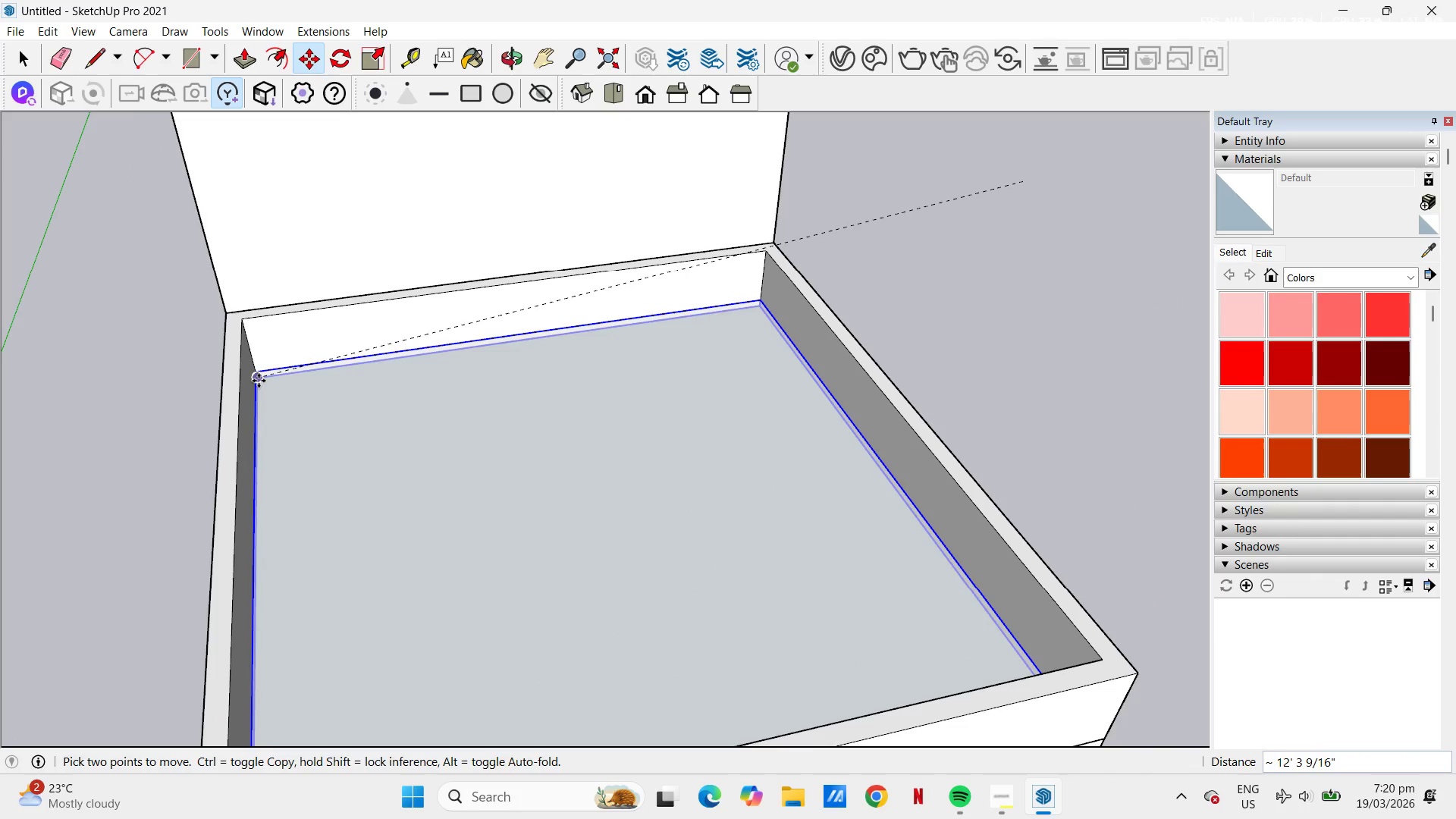 
left_click([259, 381])
 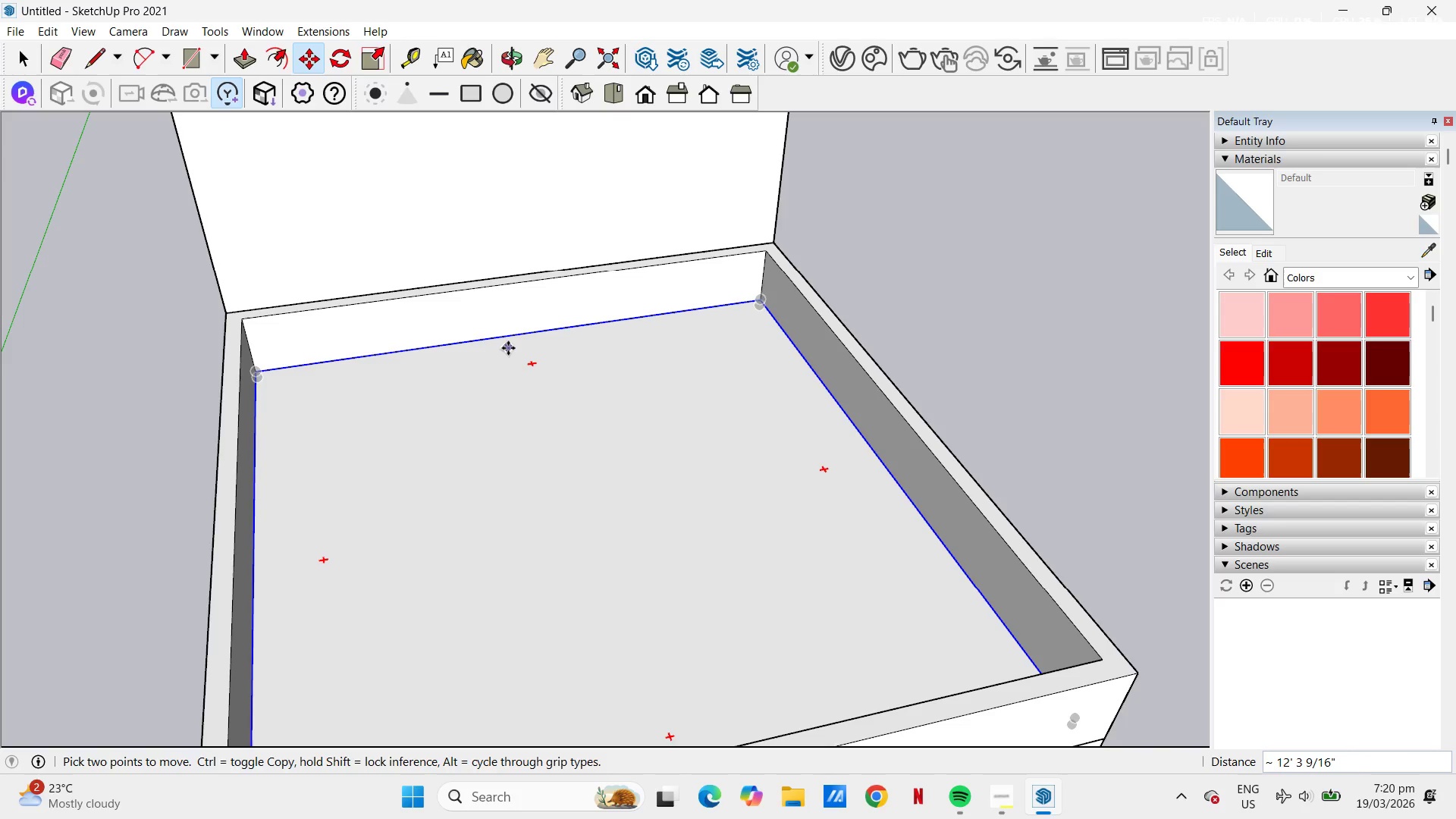 
key(Space)
 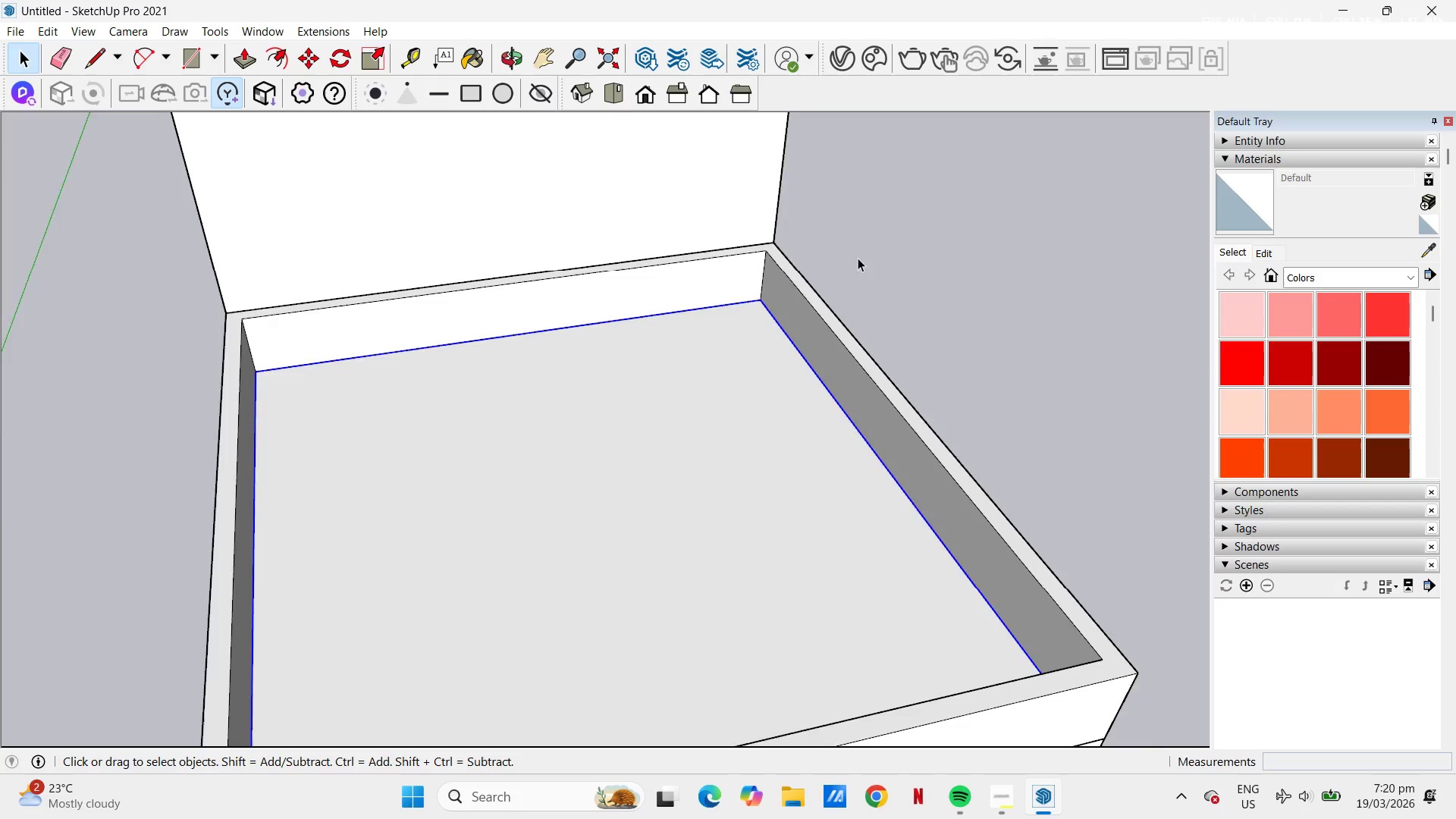 
scroll: coordinate [865, 296], scroll_direction: down, amount: 8.0
 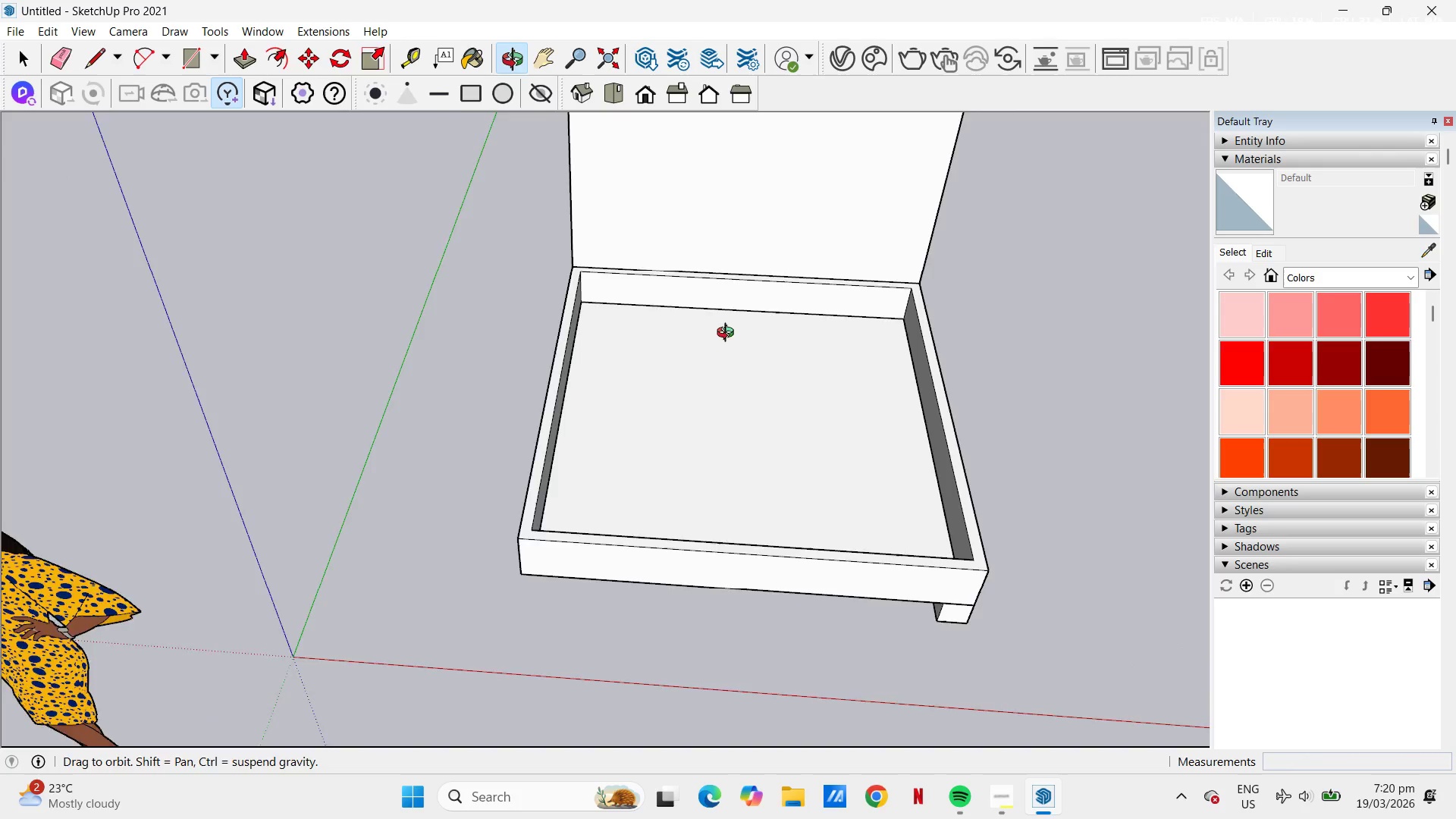 
key(H)
 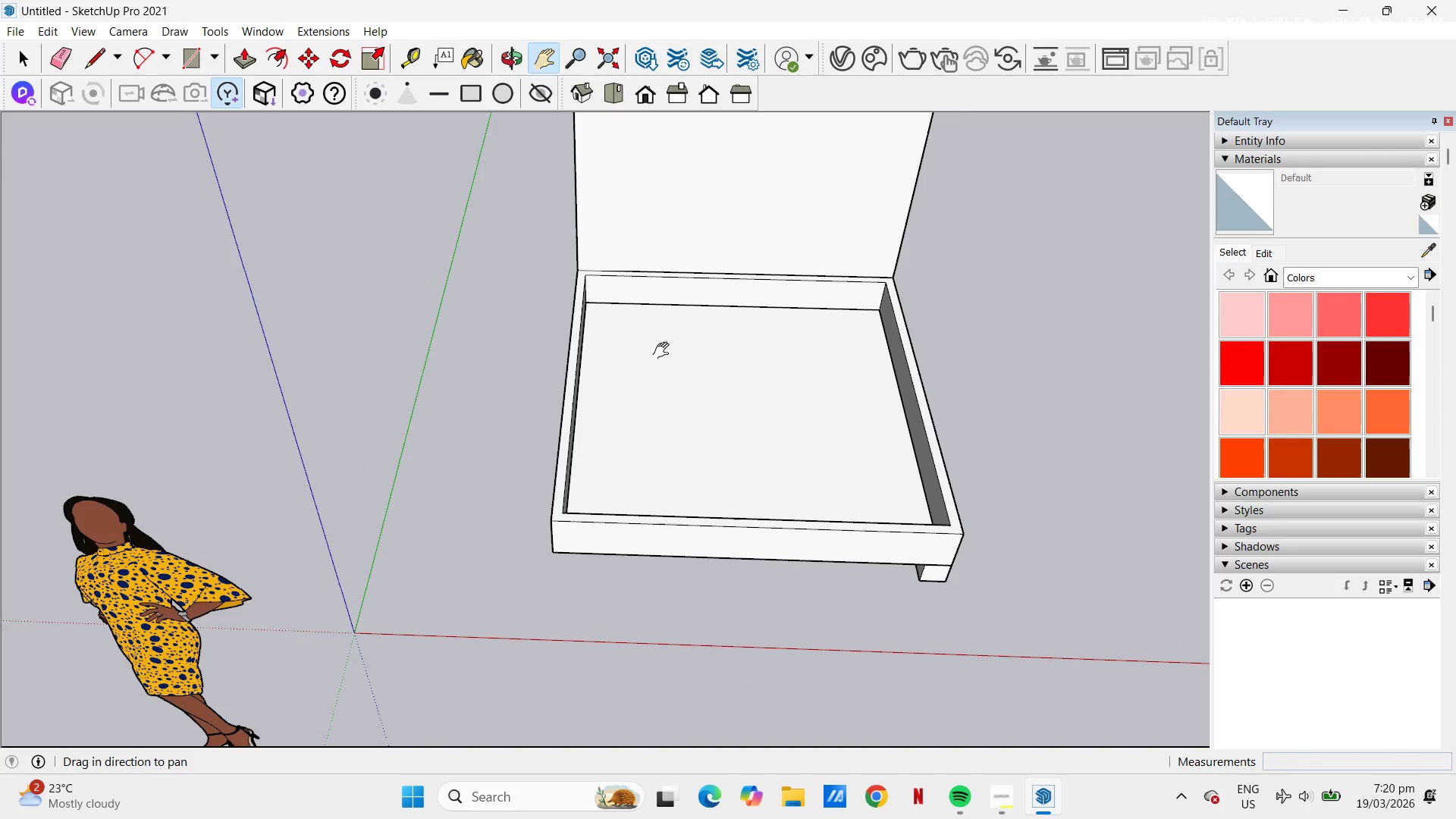 
scroll: coordinate [742, 340], scroll_direction: down, amount: 1.0
 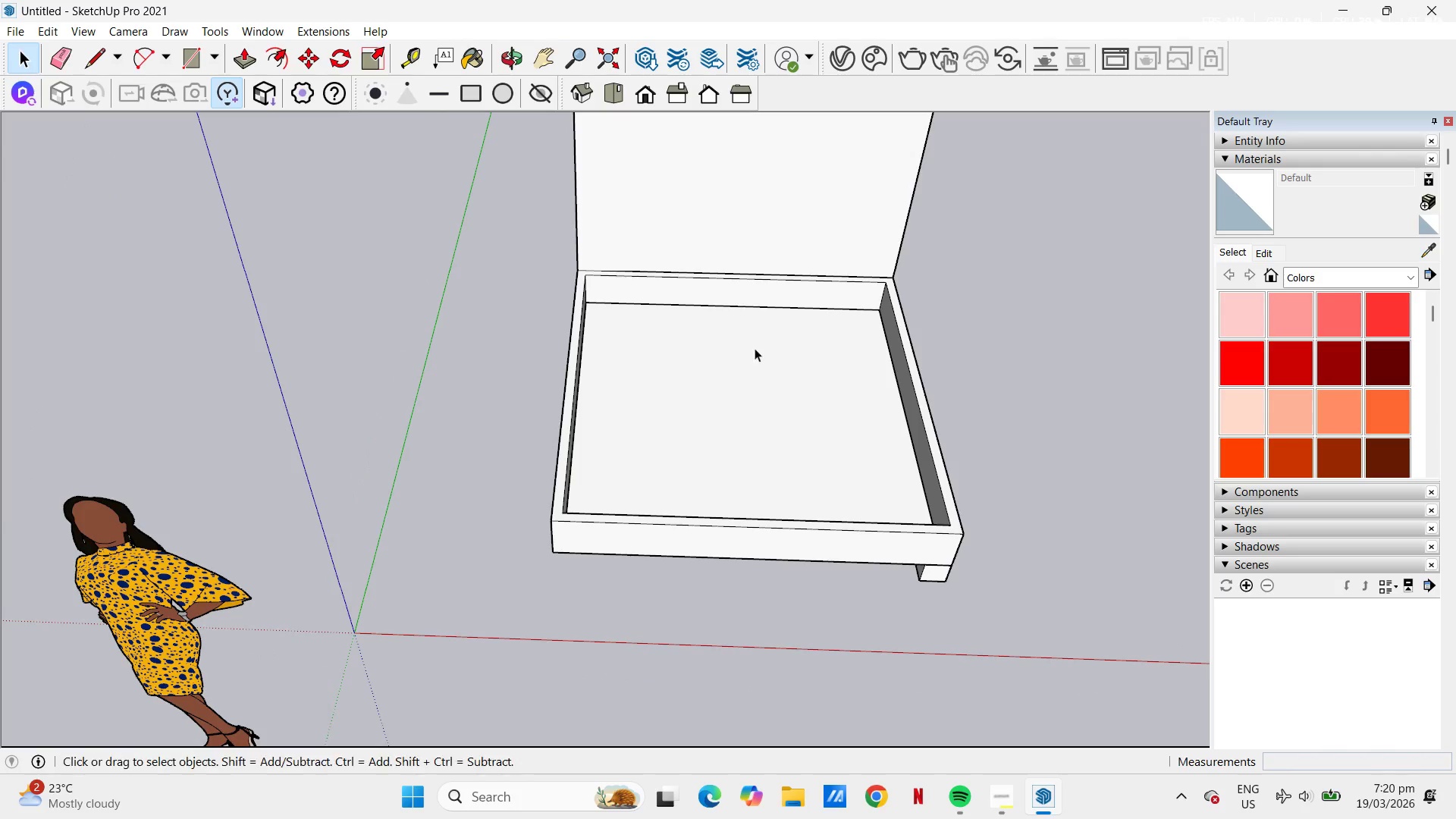 
left_click_drag(start_coordinate=[639, 353], to_coordinate=[440, 275])
 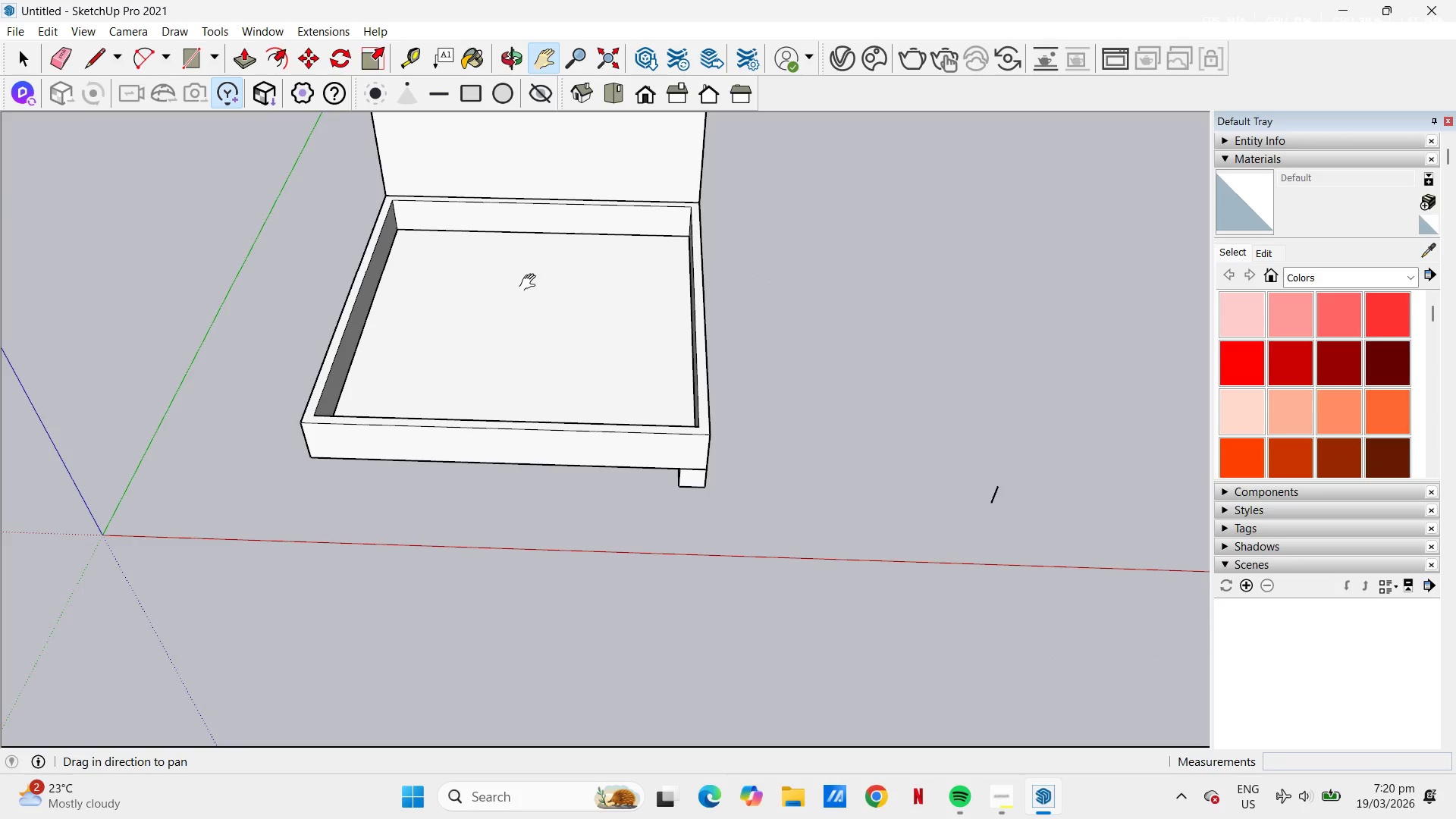 
scroll: coordinate [555, 286], scroll_direction: down, amount: 1.0
 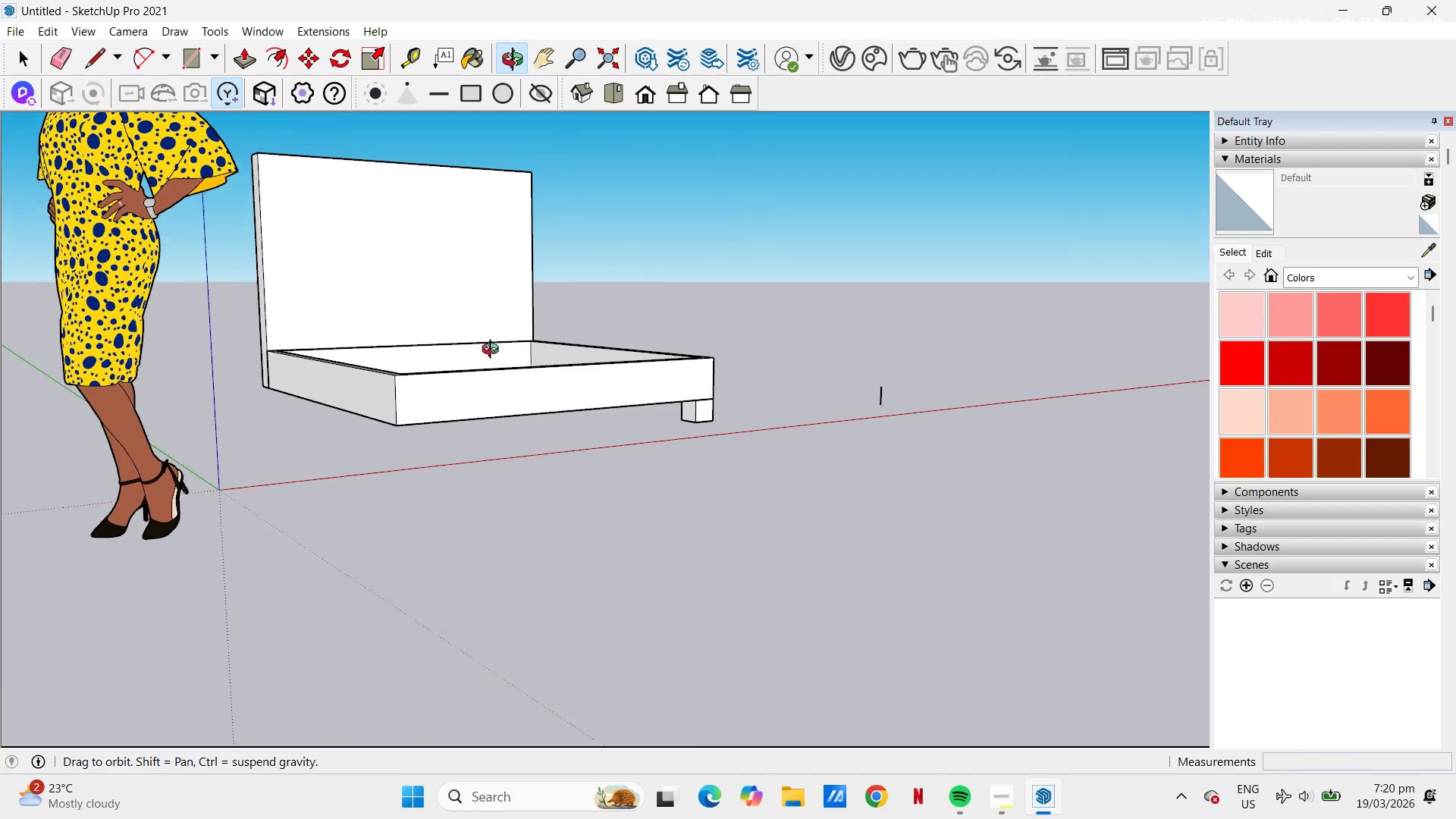 
wait(6.14)
 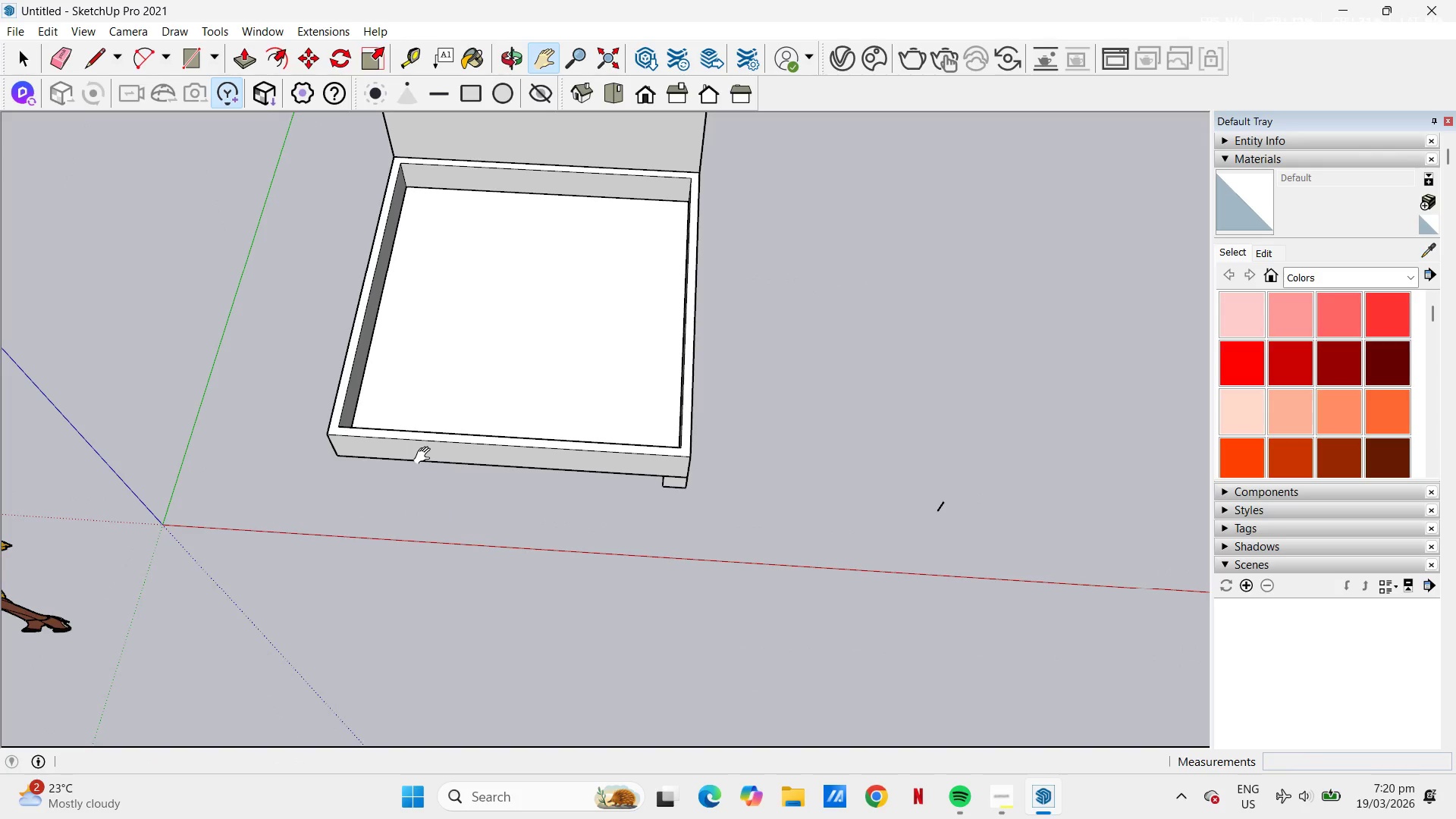 
scroll: coordinate [459, 306], scroll_direction: up, amount: 2.0
 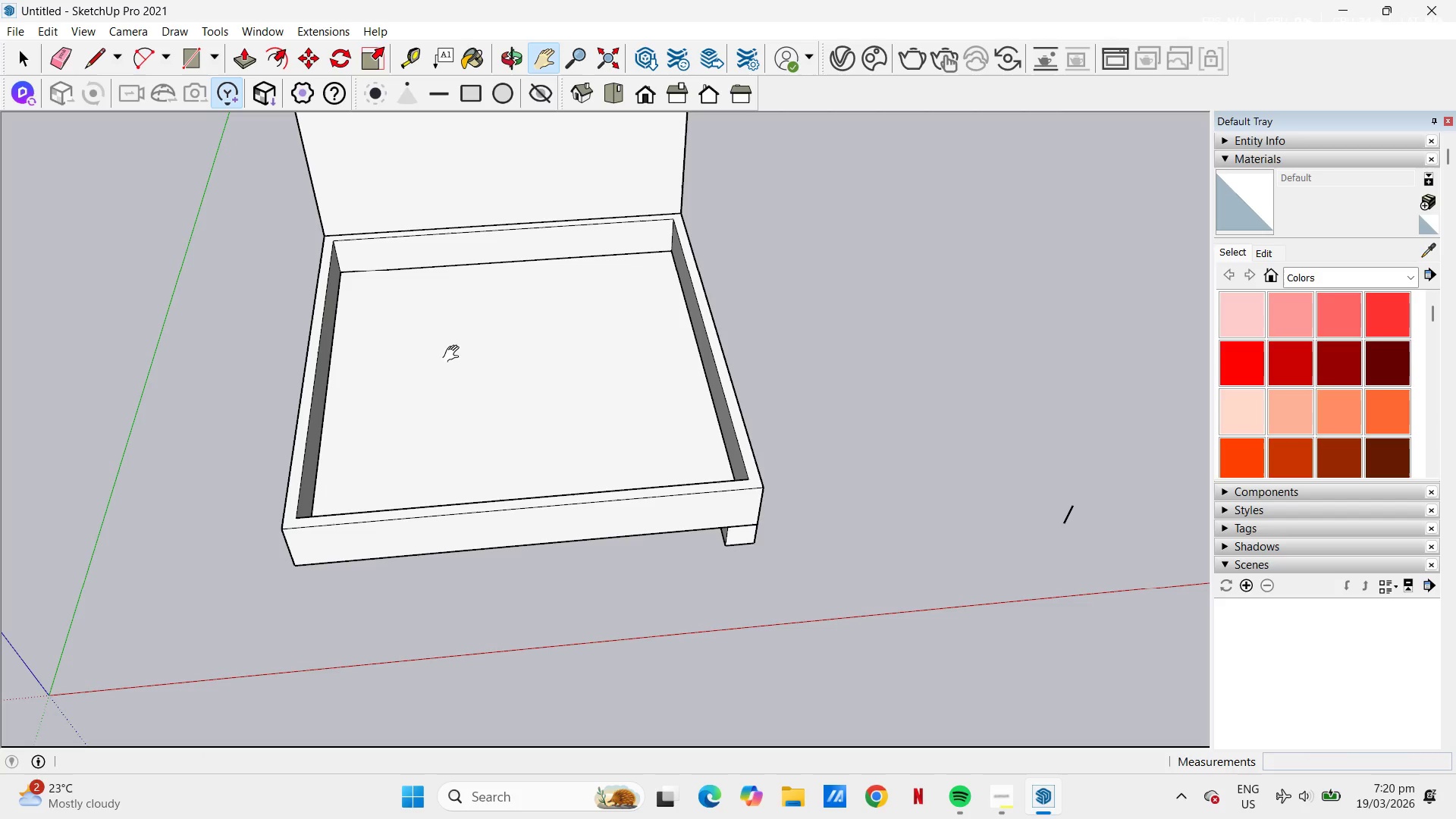 
key(Space)
 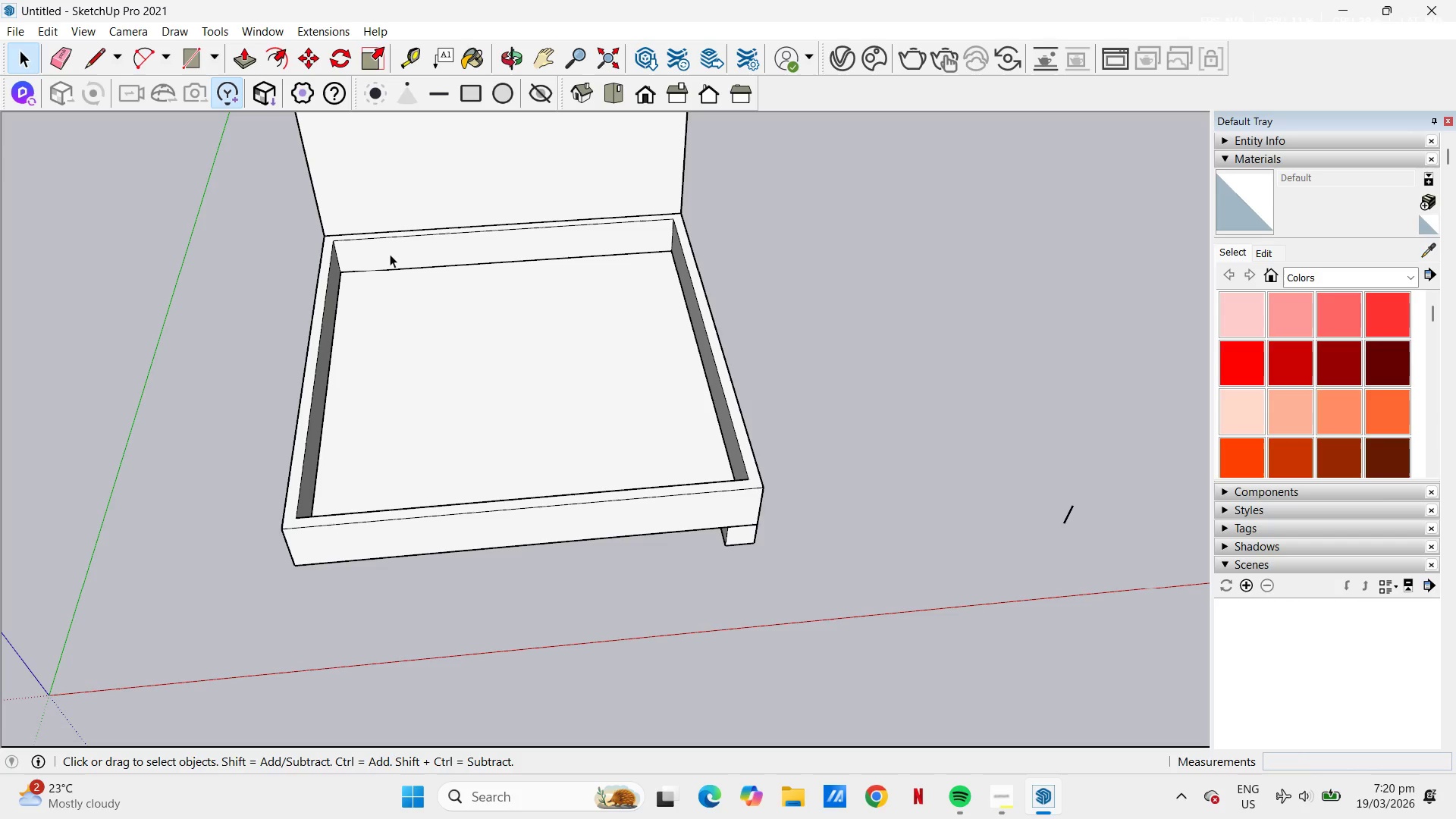 
left_click([390, 253])
 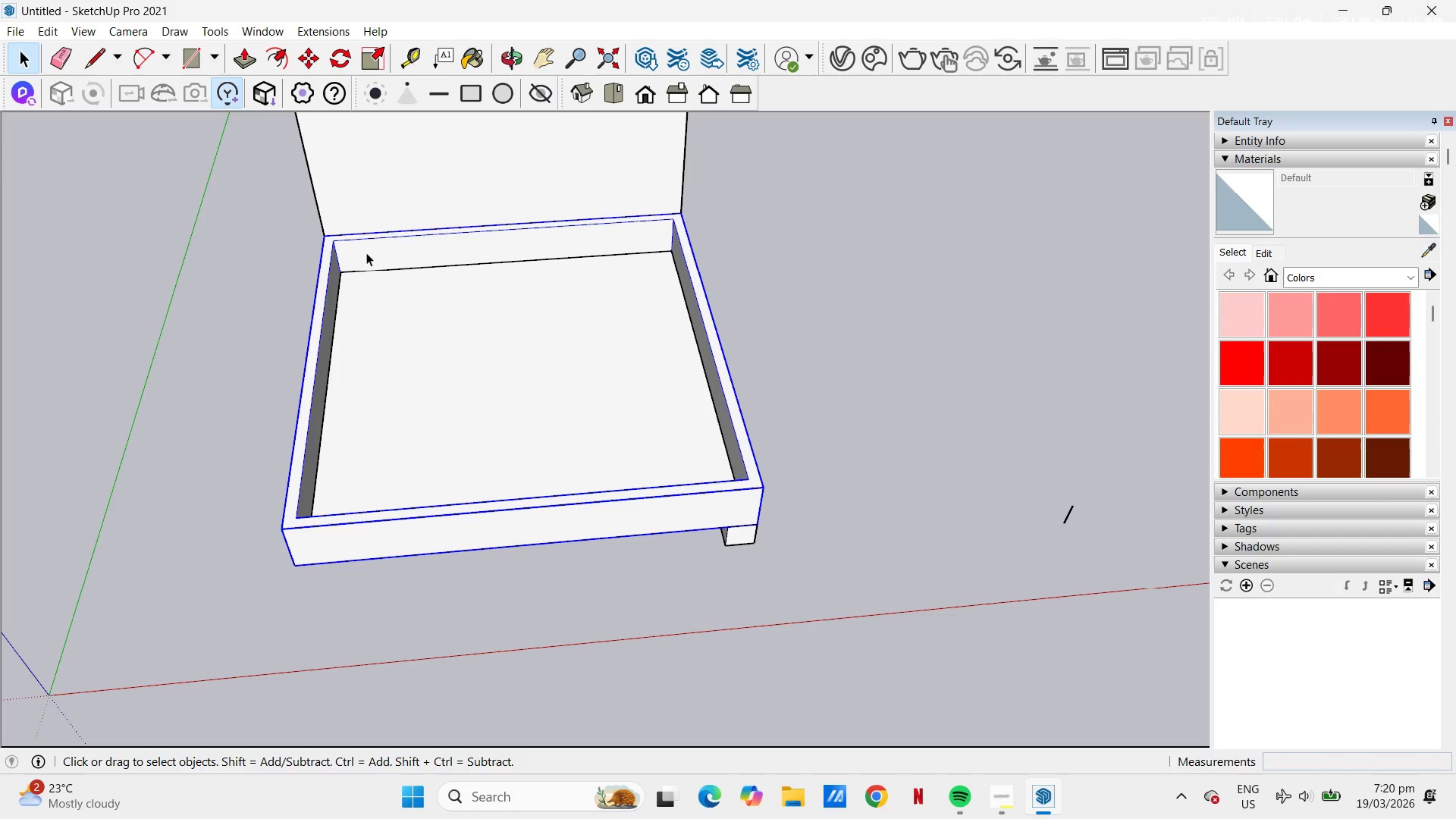 
double_click([366, 253])
 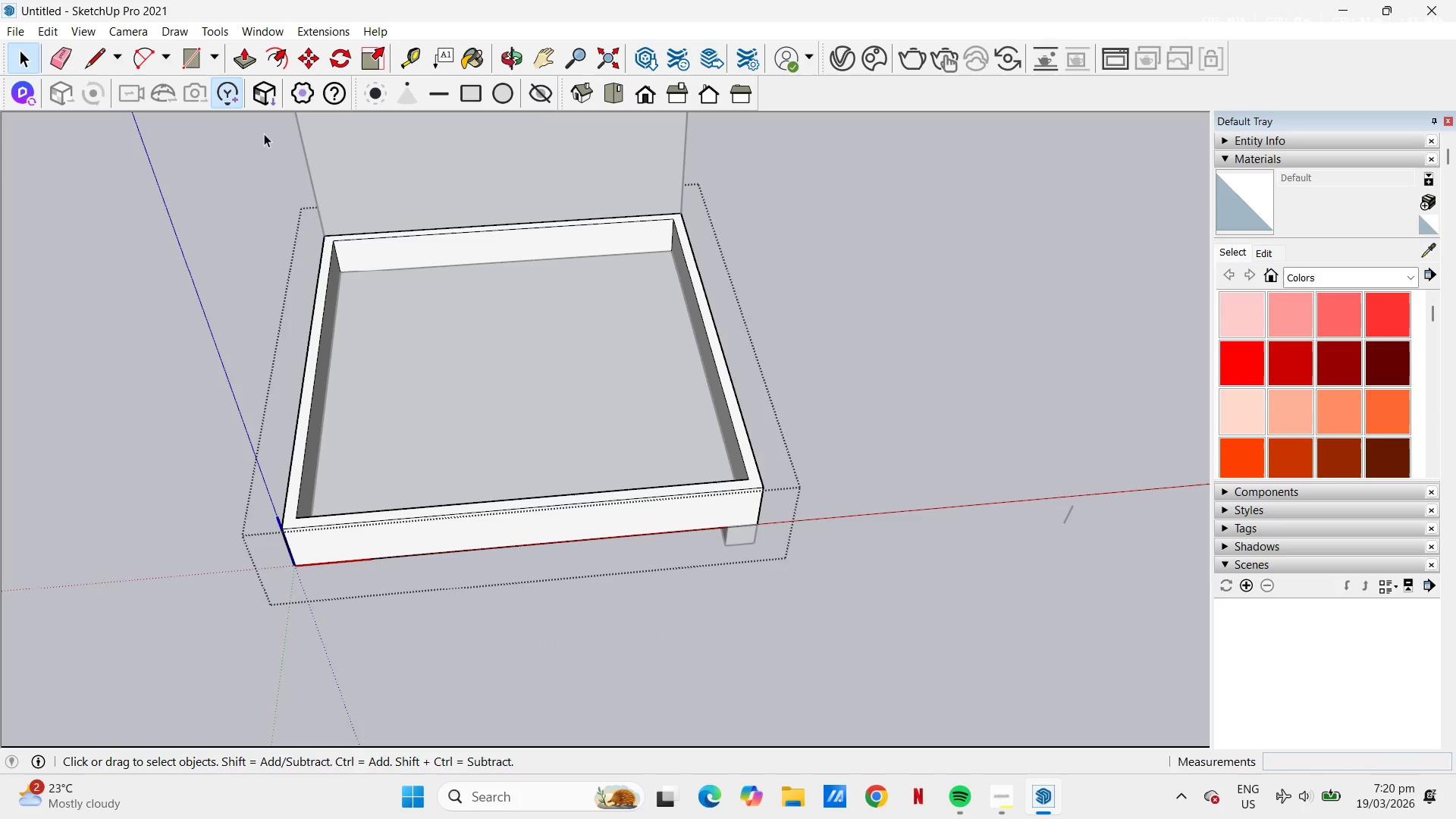 
wait(8.39)
 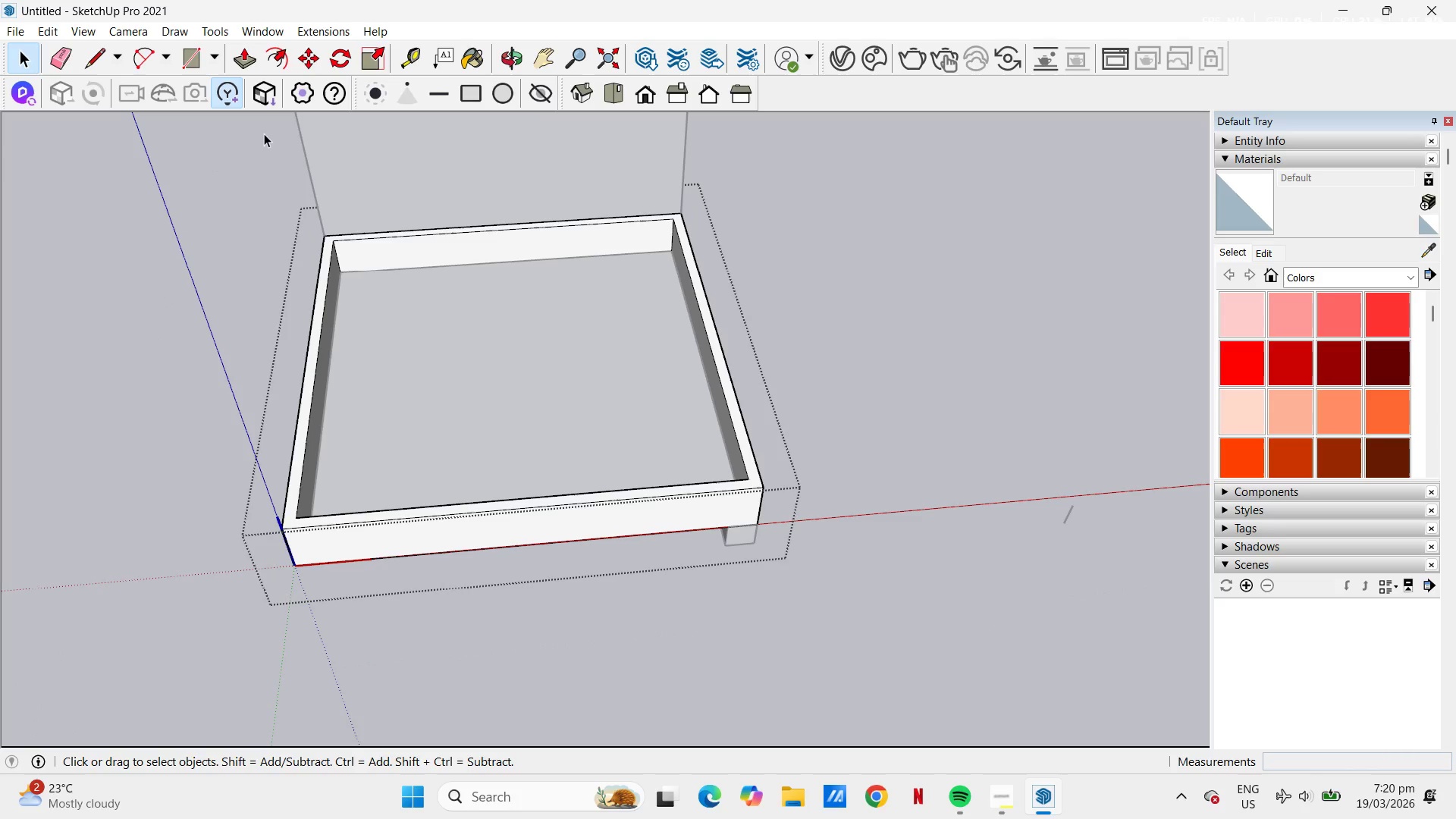 
key(R)
 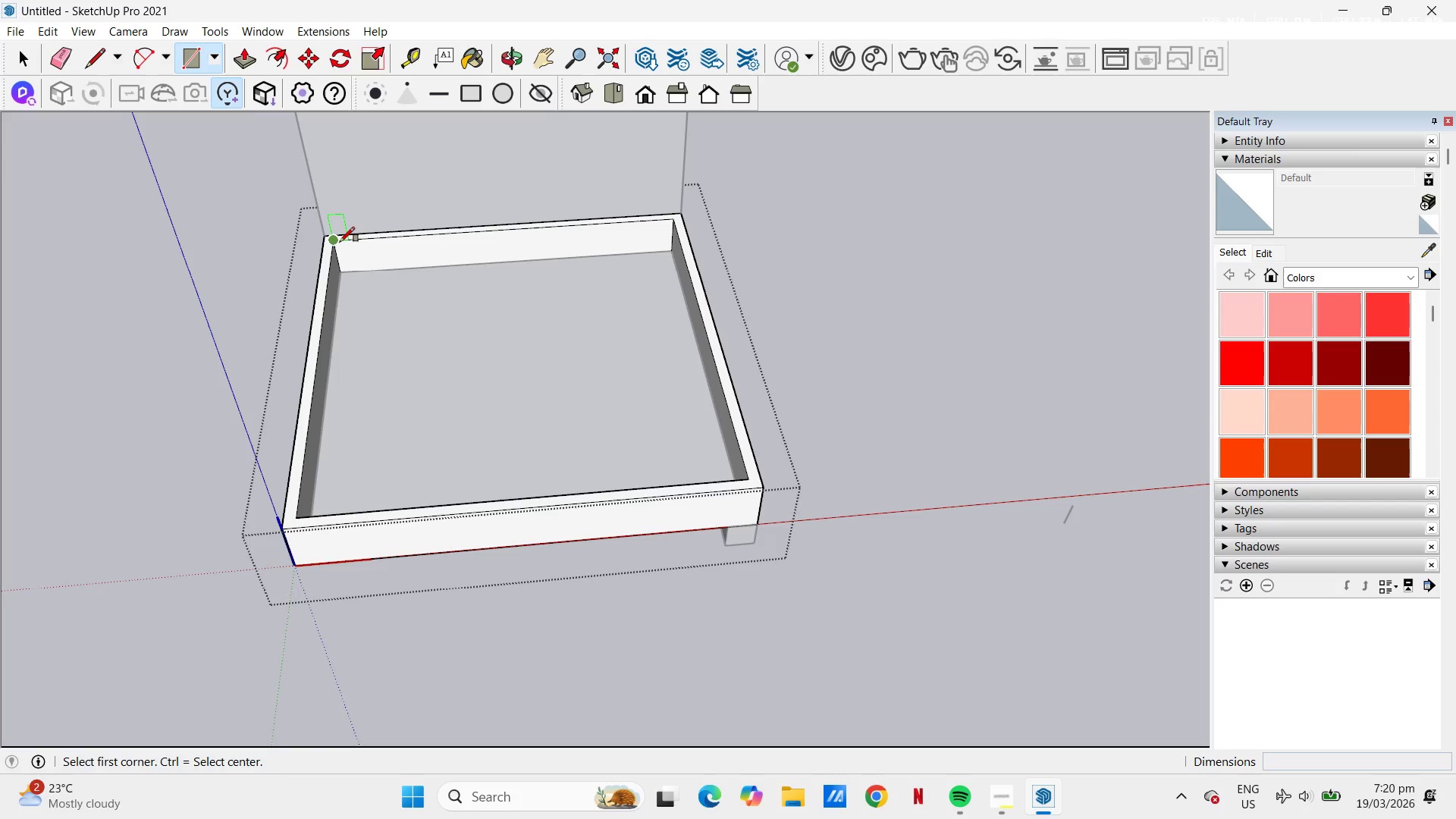 
left_click([339, 242])
 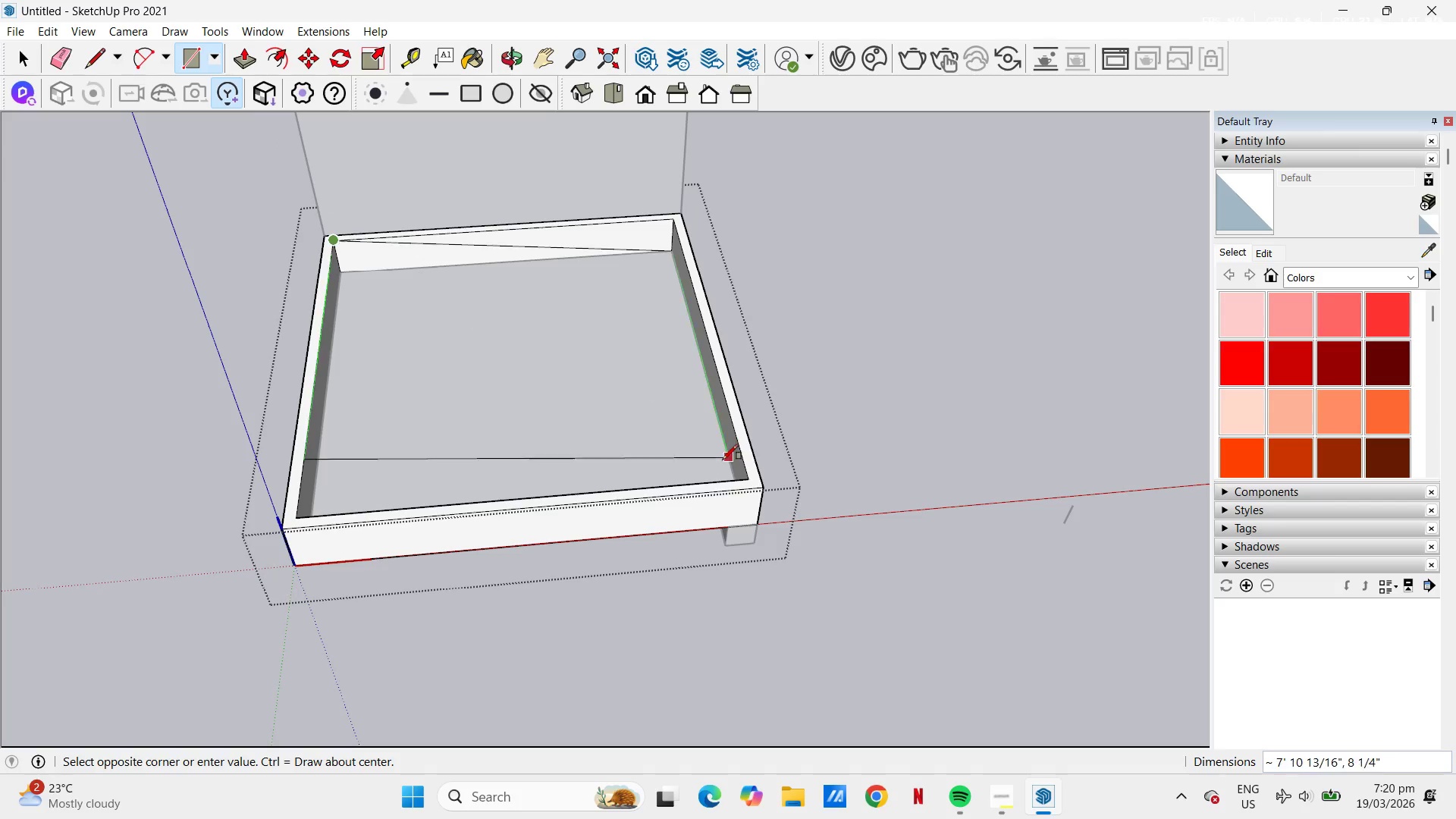 
key(Space)
 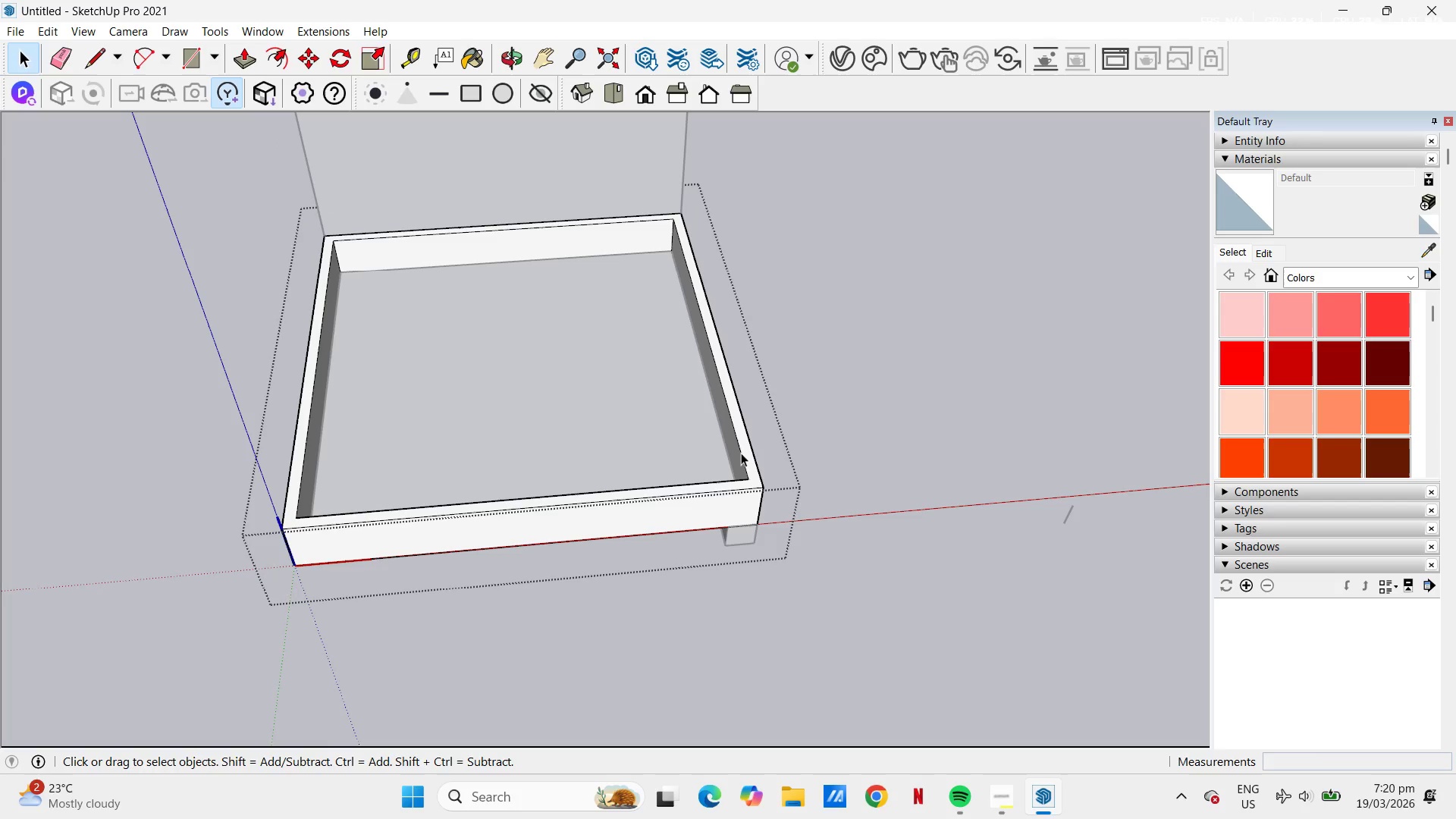 
left_click([742, 454])
 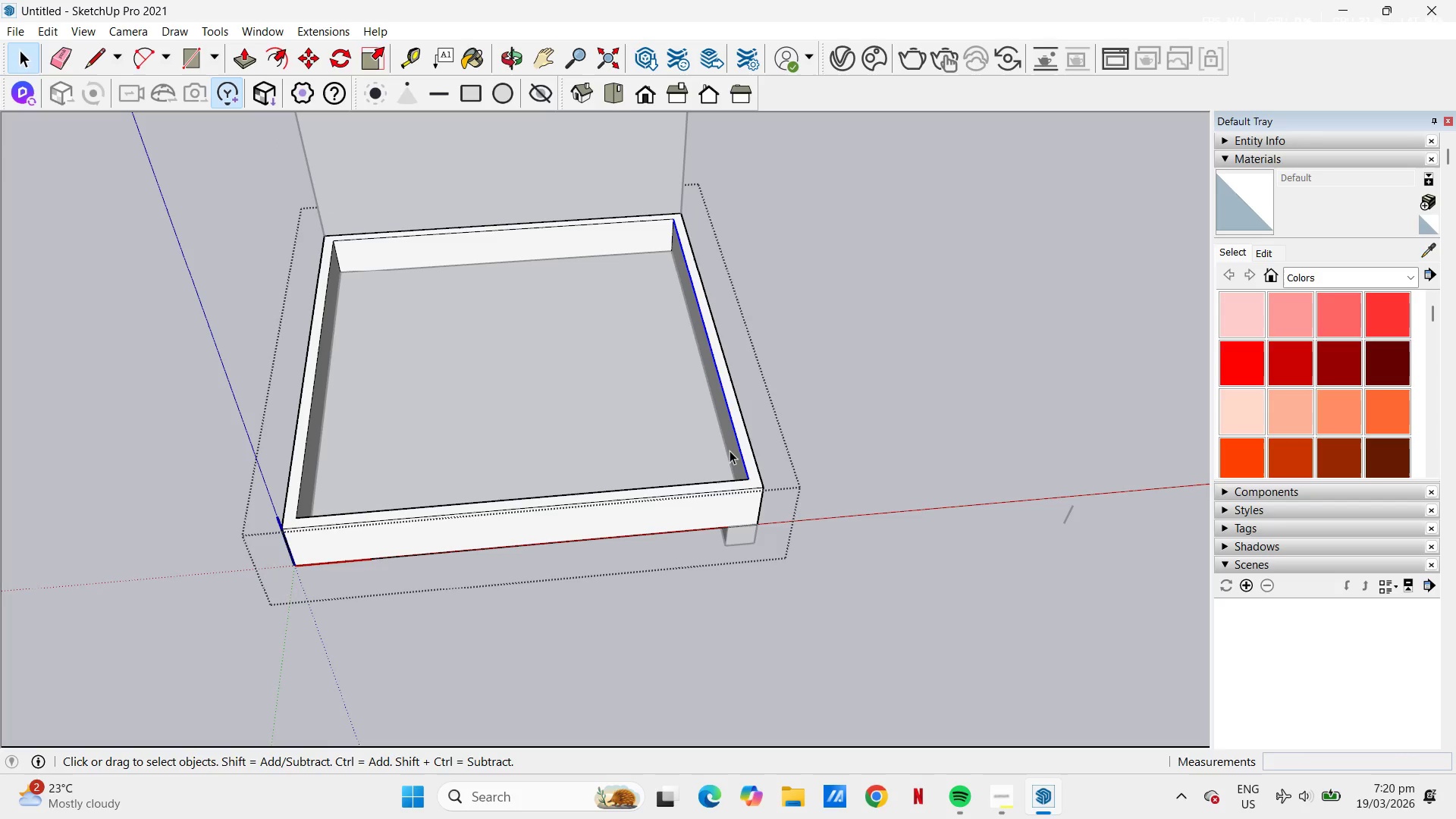 
key(R)
 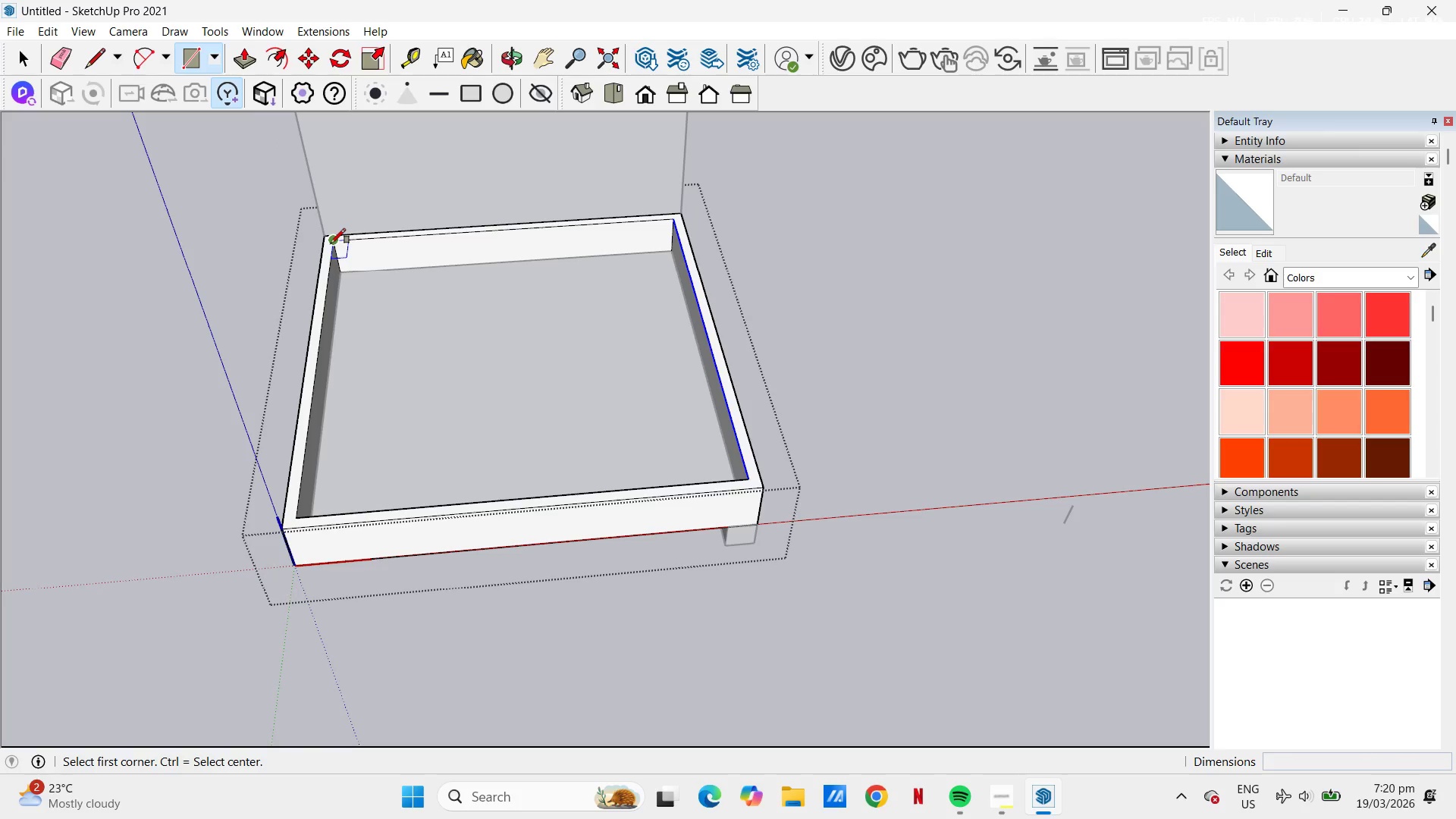 
scroll: coordinate [372, 233], scroll_direction: up, amount: 14.0
 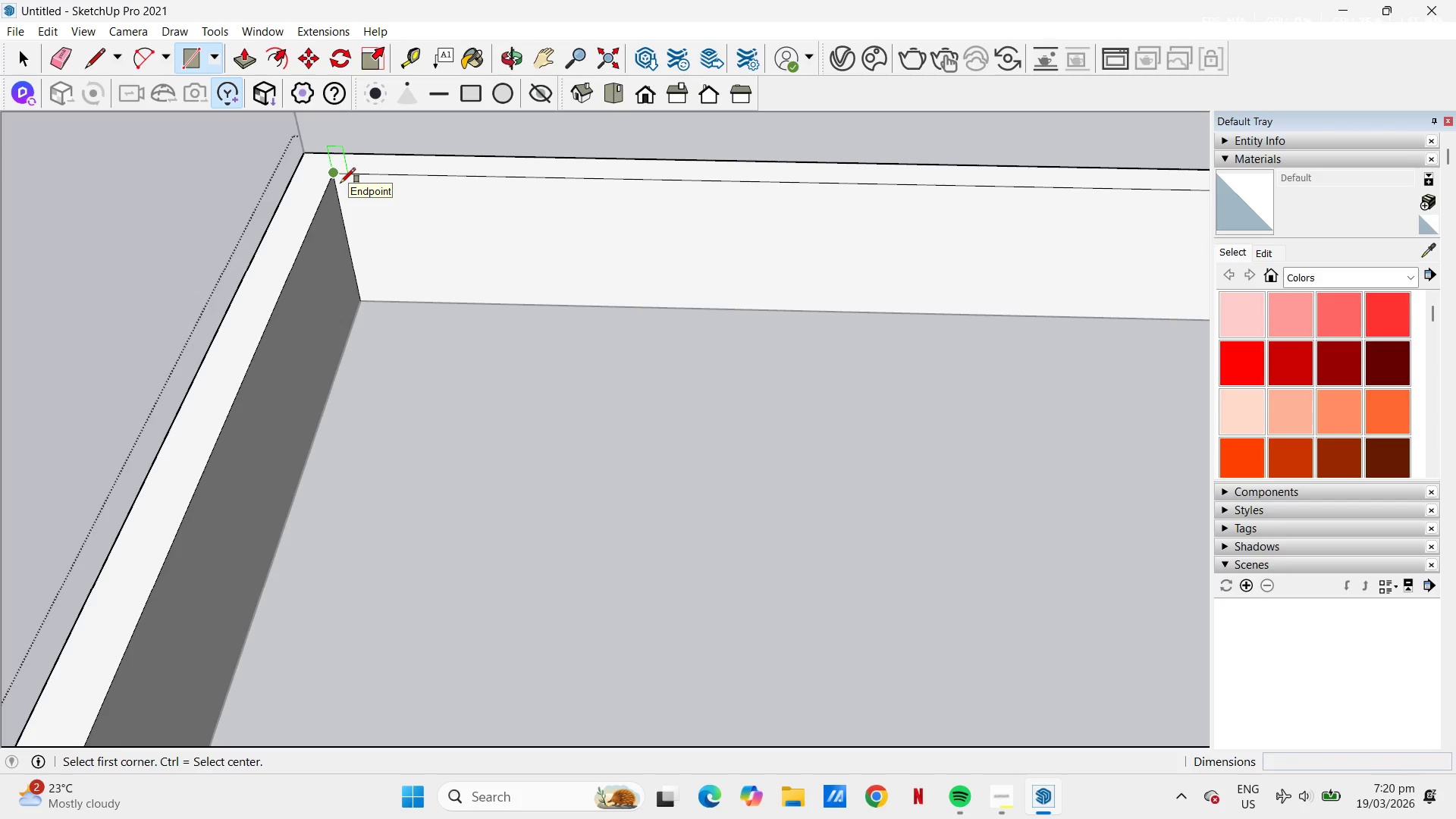 
key(T)
 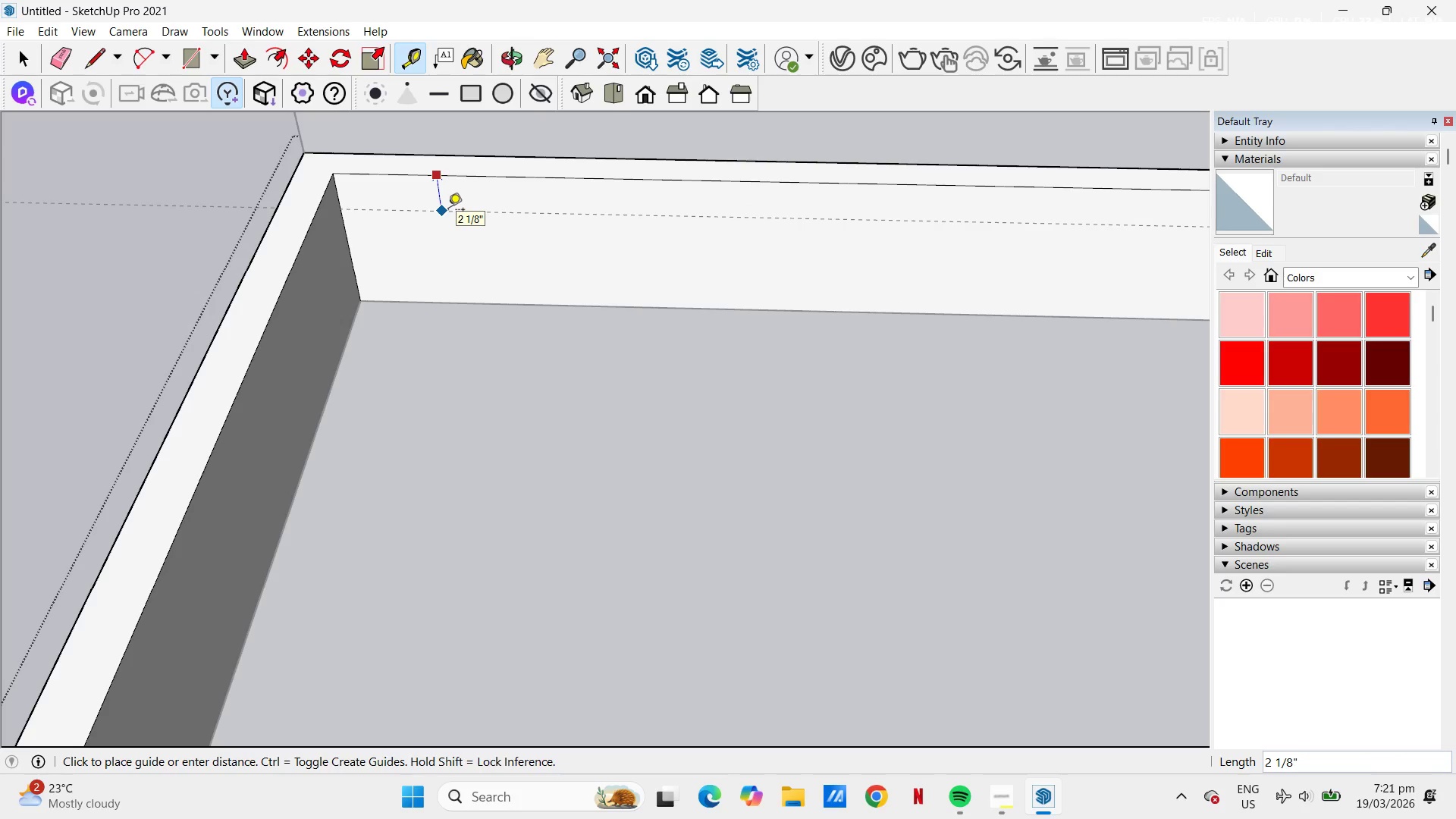 
wait(6.16)
 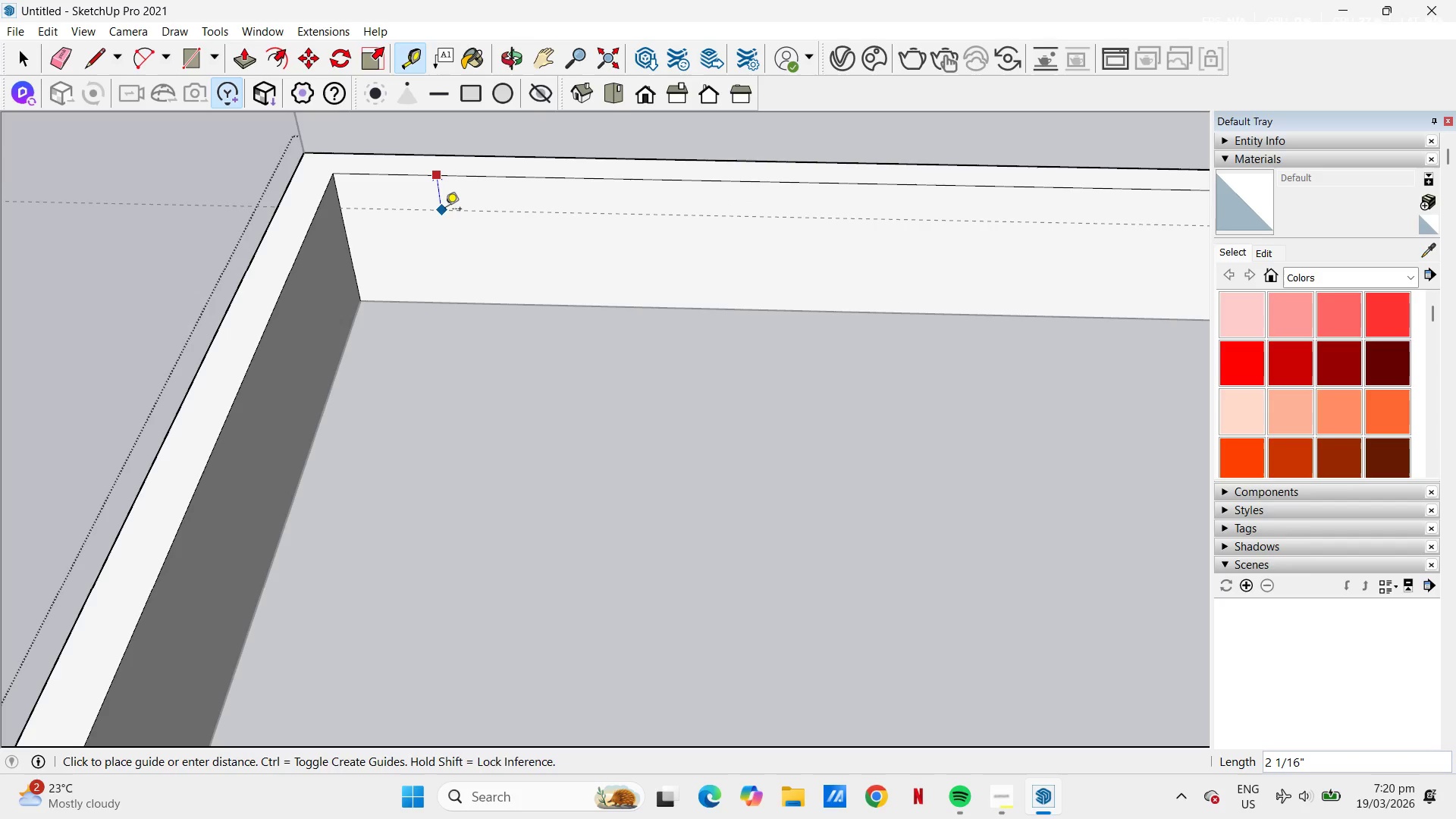 
key(Escape)
 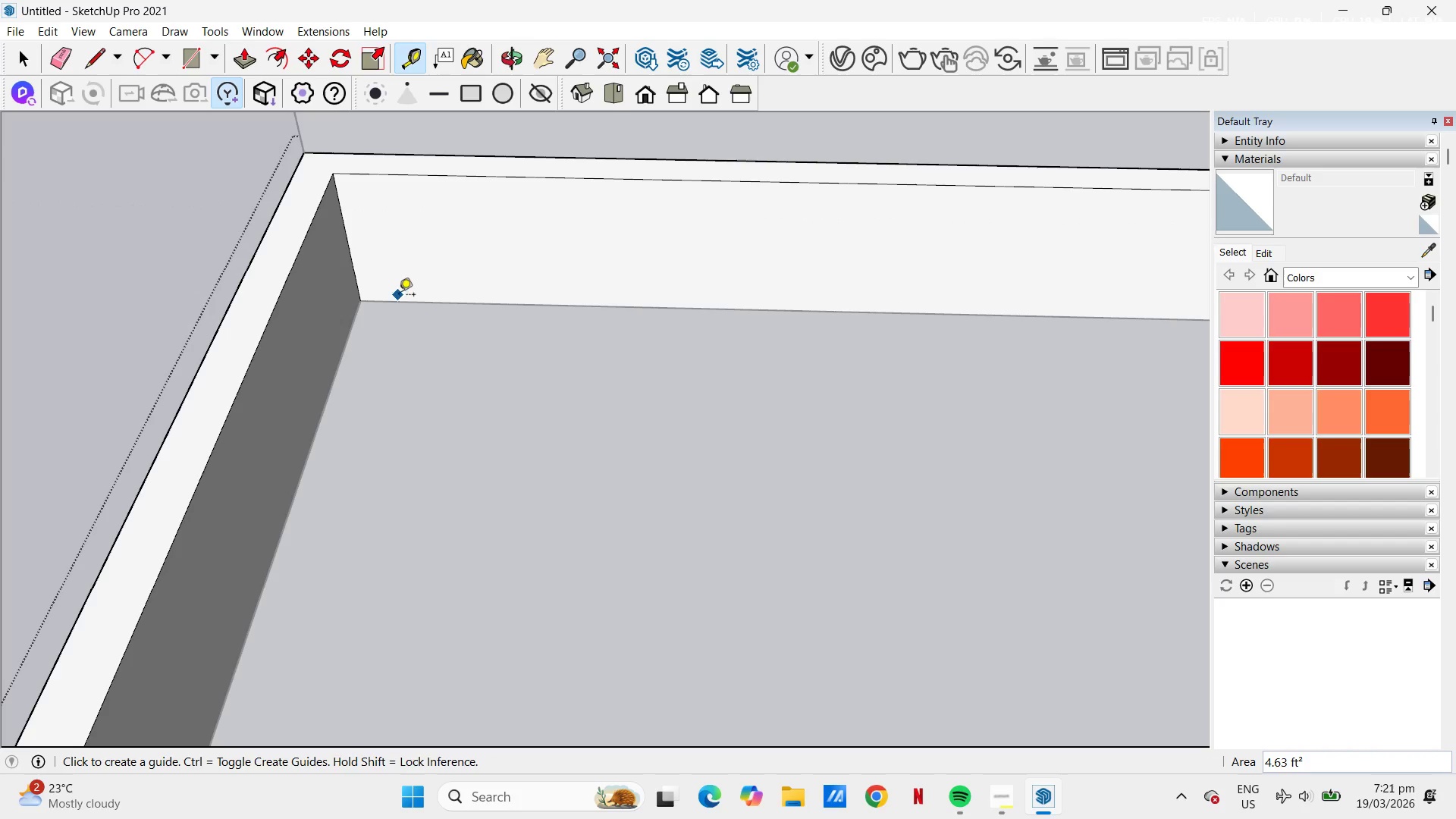 
middle_click([457, 253])
 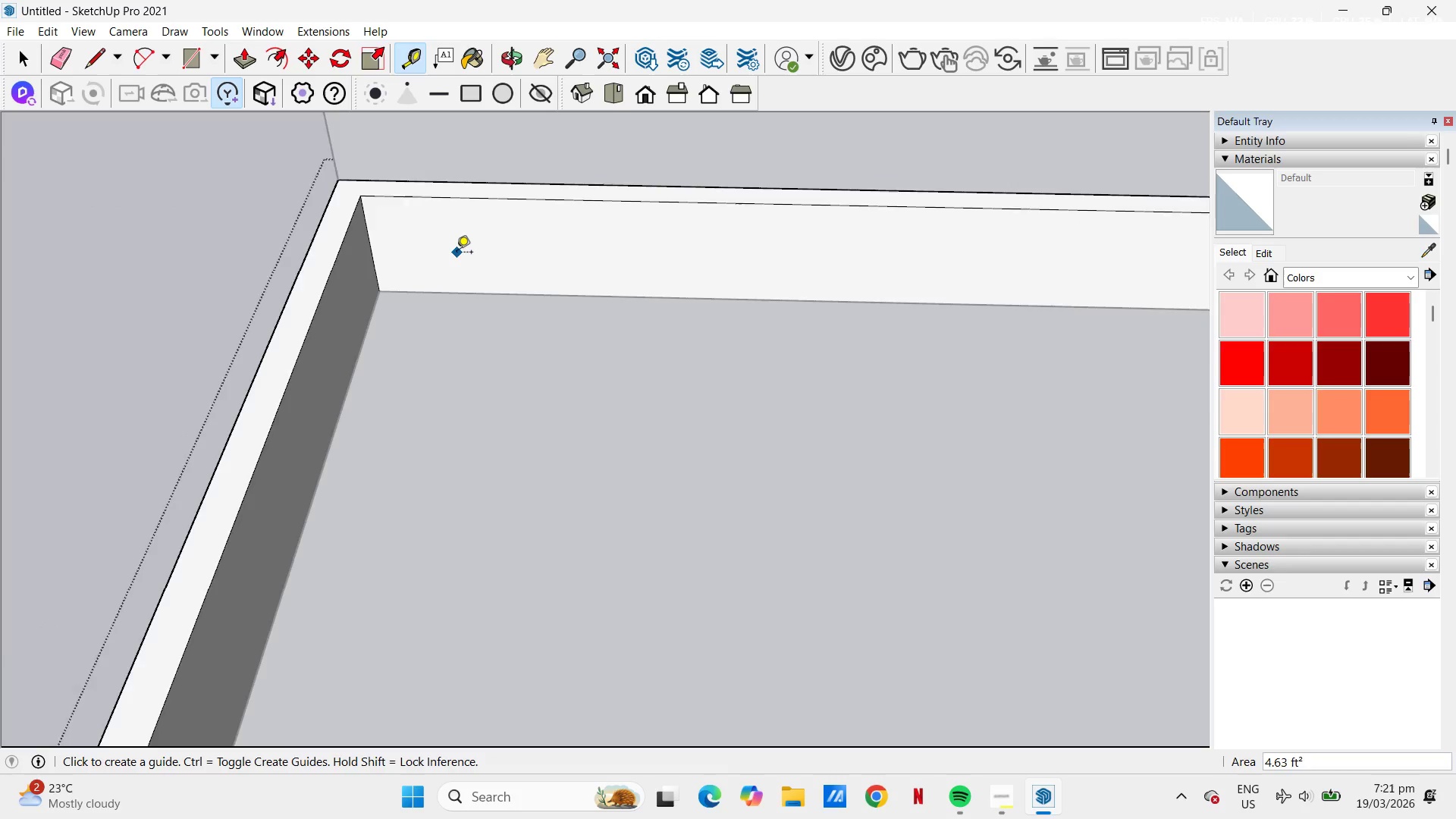 
scroll: coordinate [457, 253], scroll_direction: down, amount: 3.0
 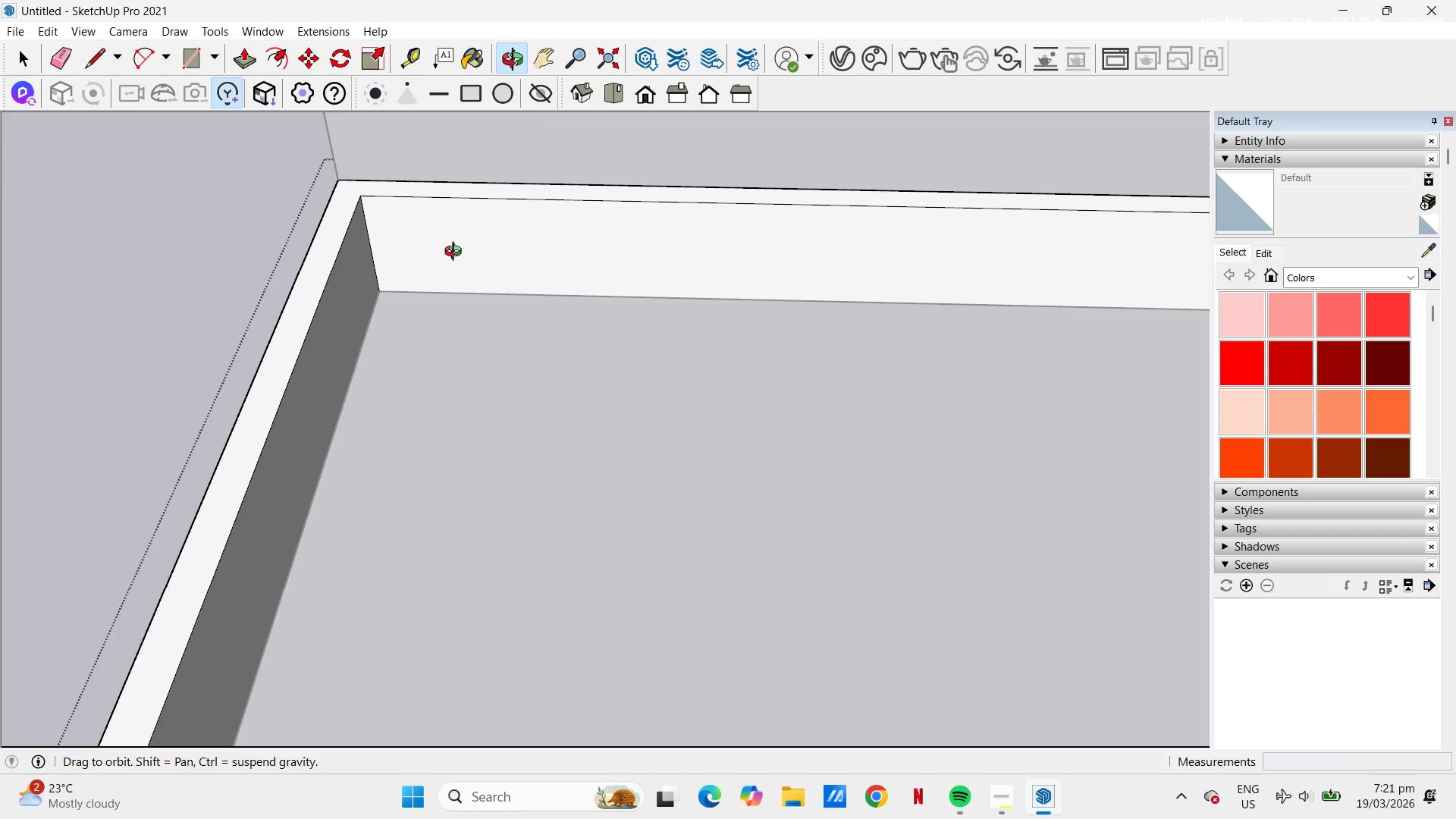 
key(Space)
 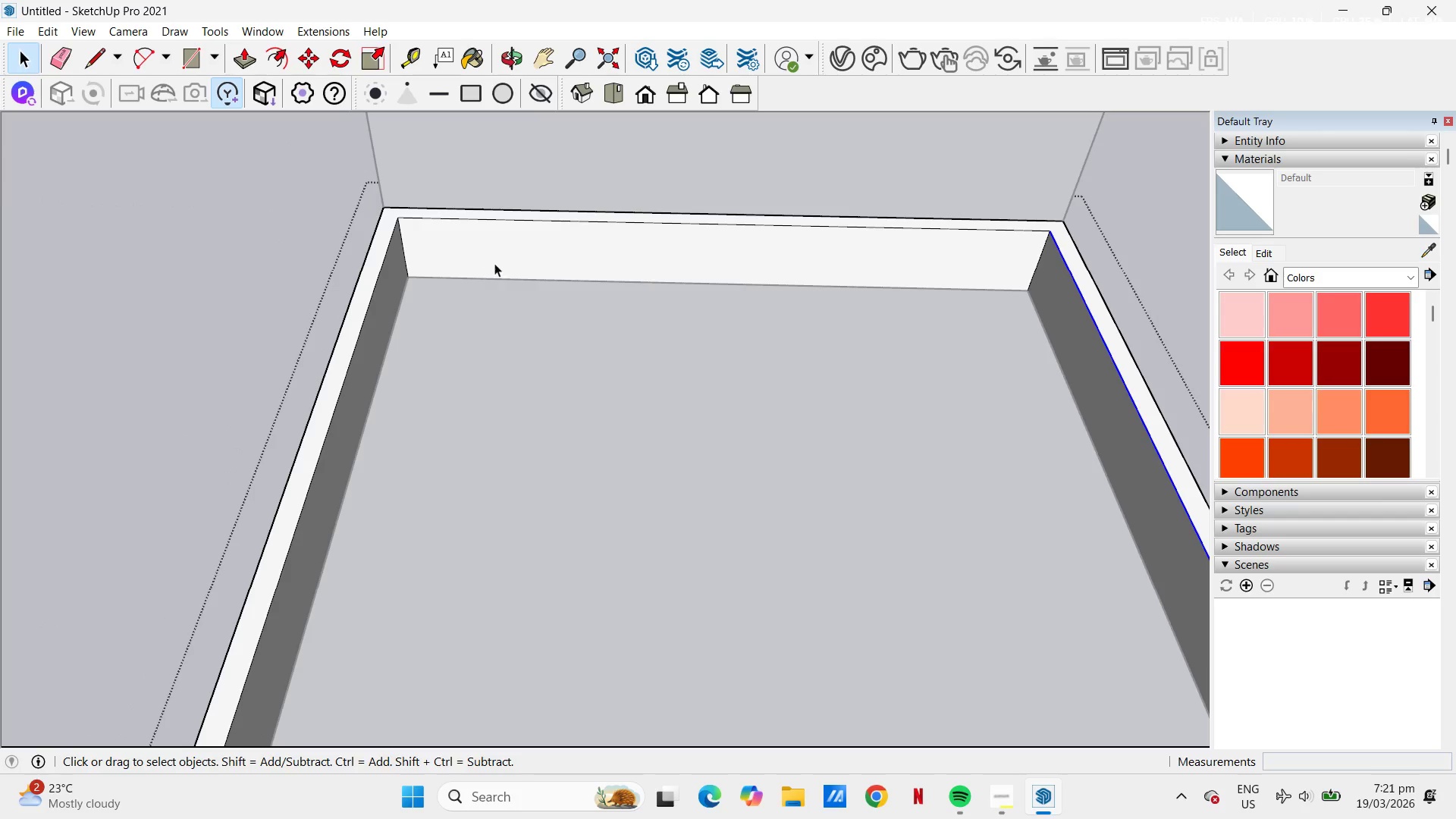 
left_click([497, 255])
 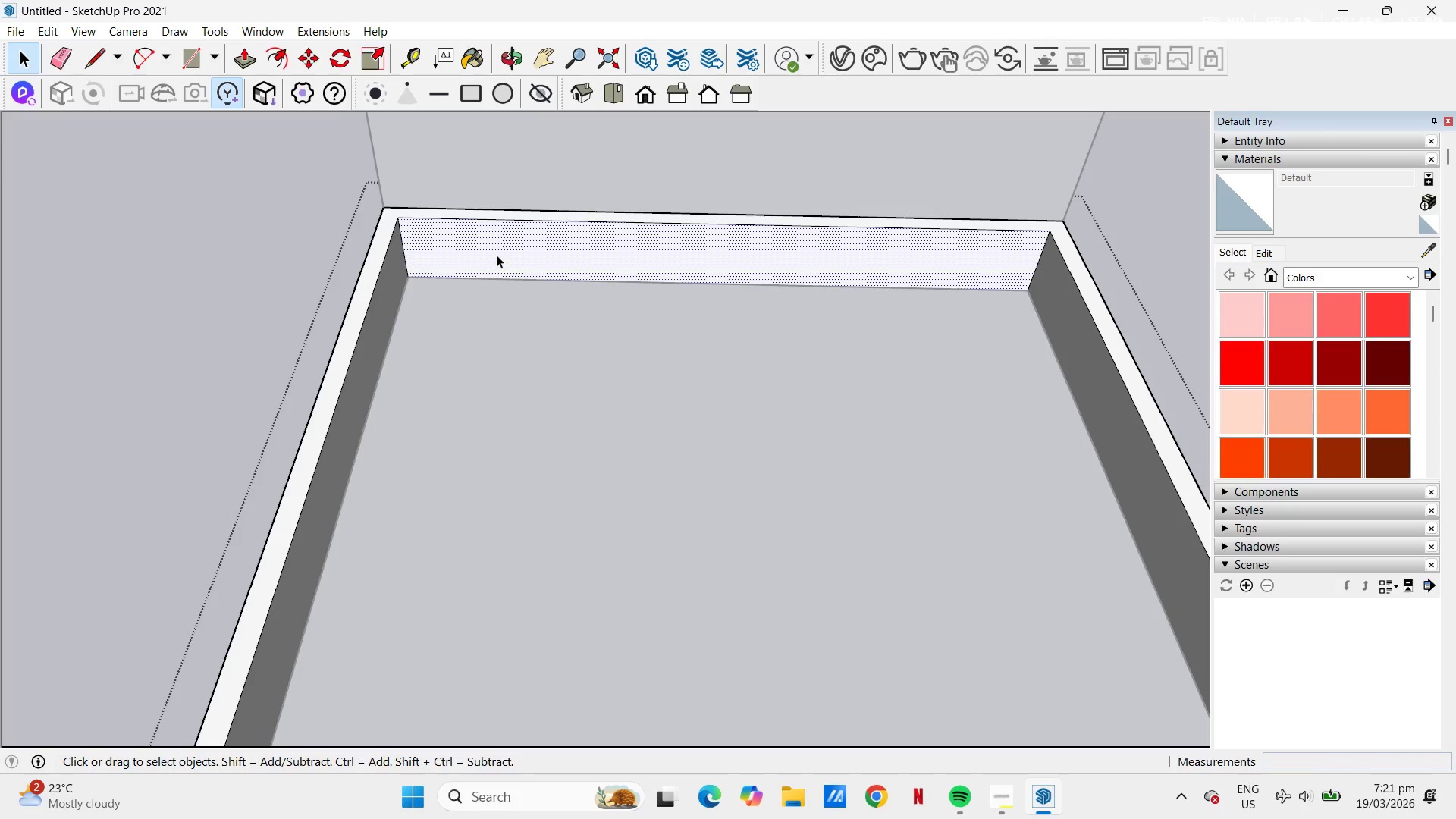 
scroll: coordinate [461, 253], scroll_direction: down, amount: 5.0
 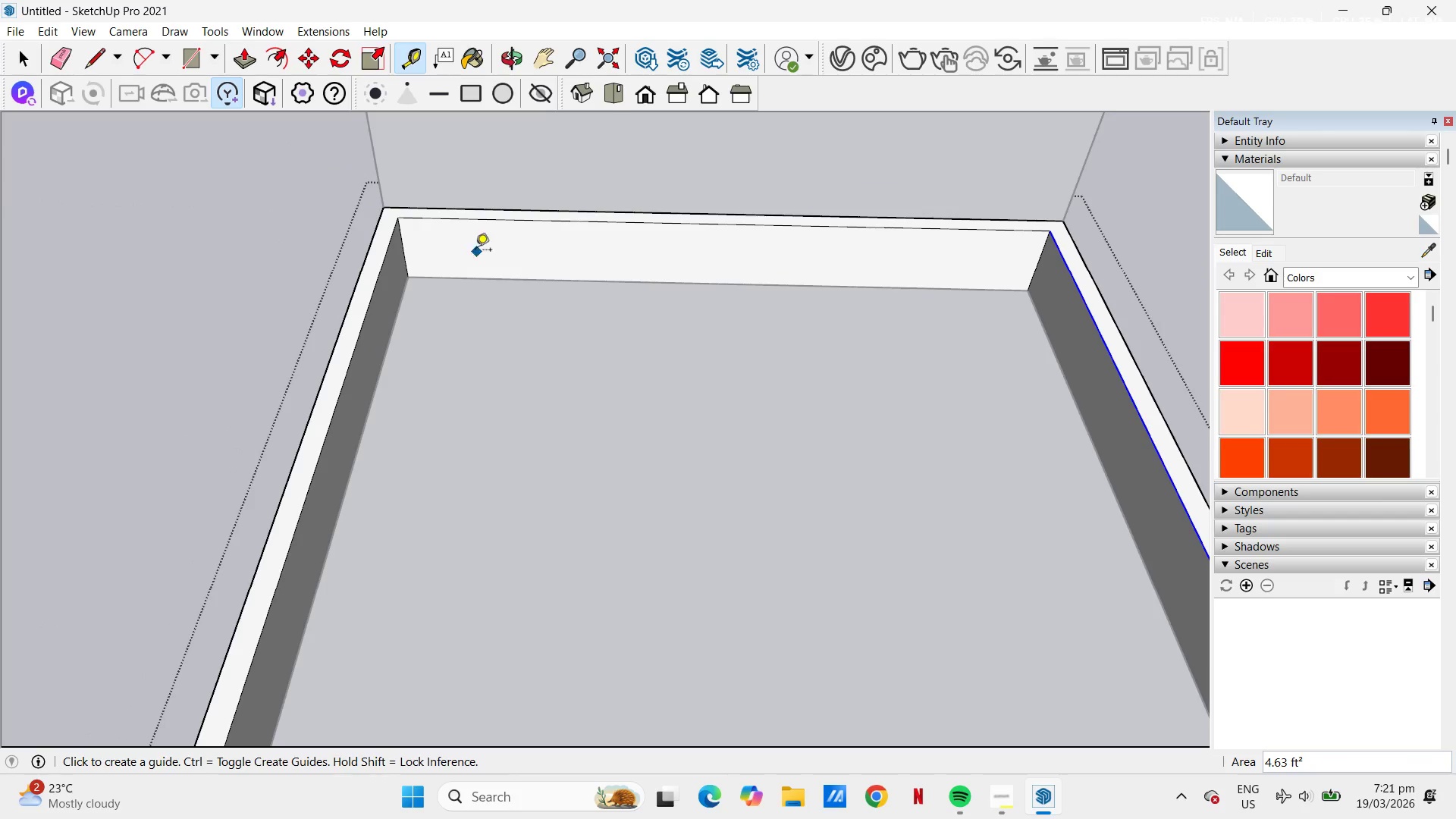 
key(P)
 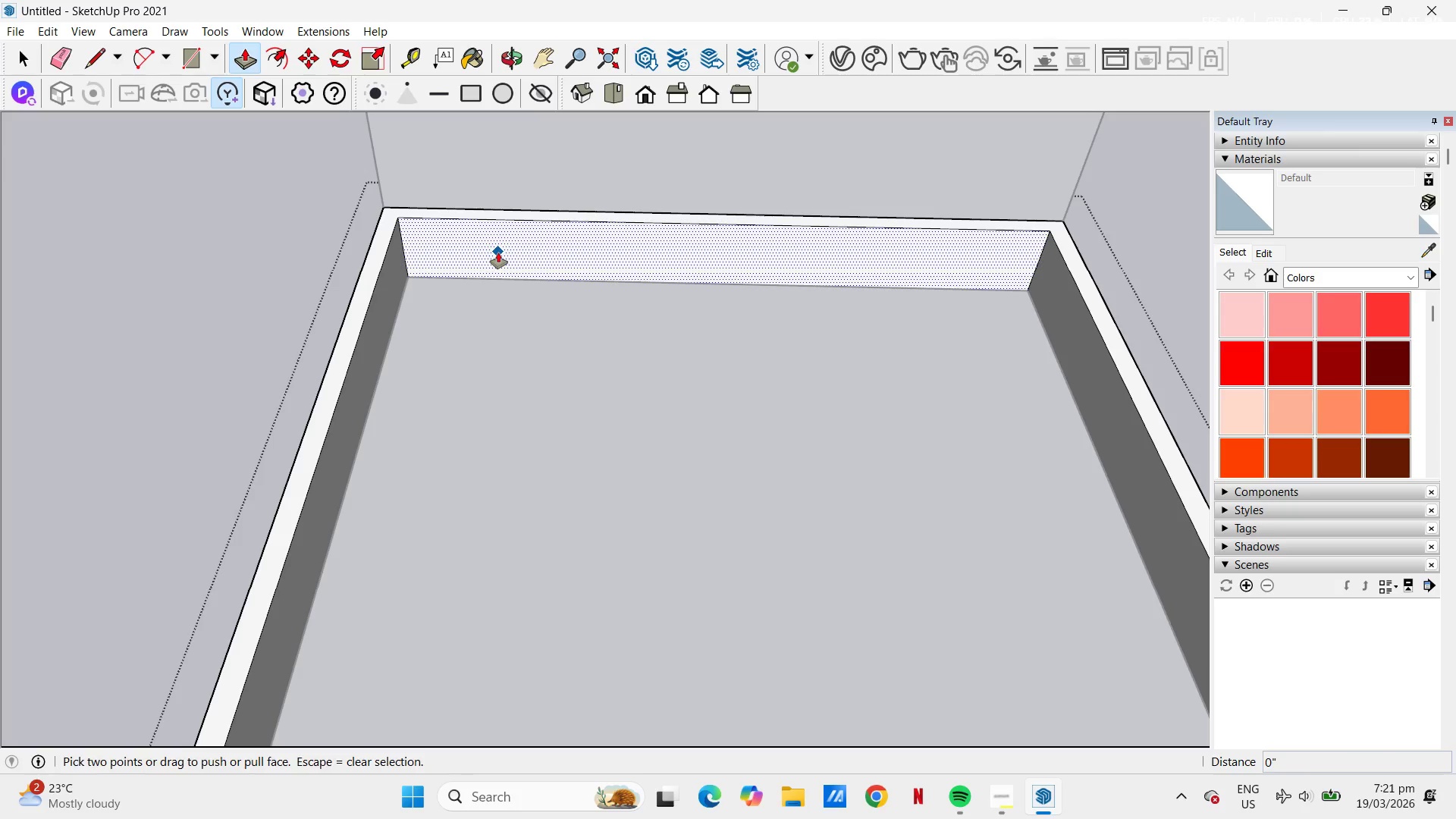 
left_click([498, 253])
 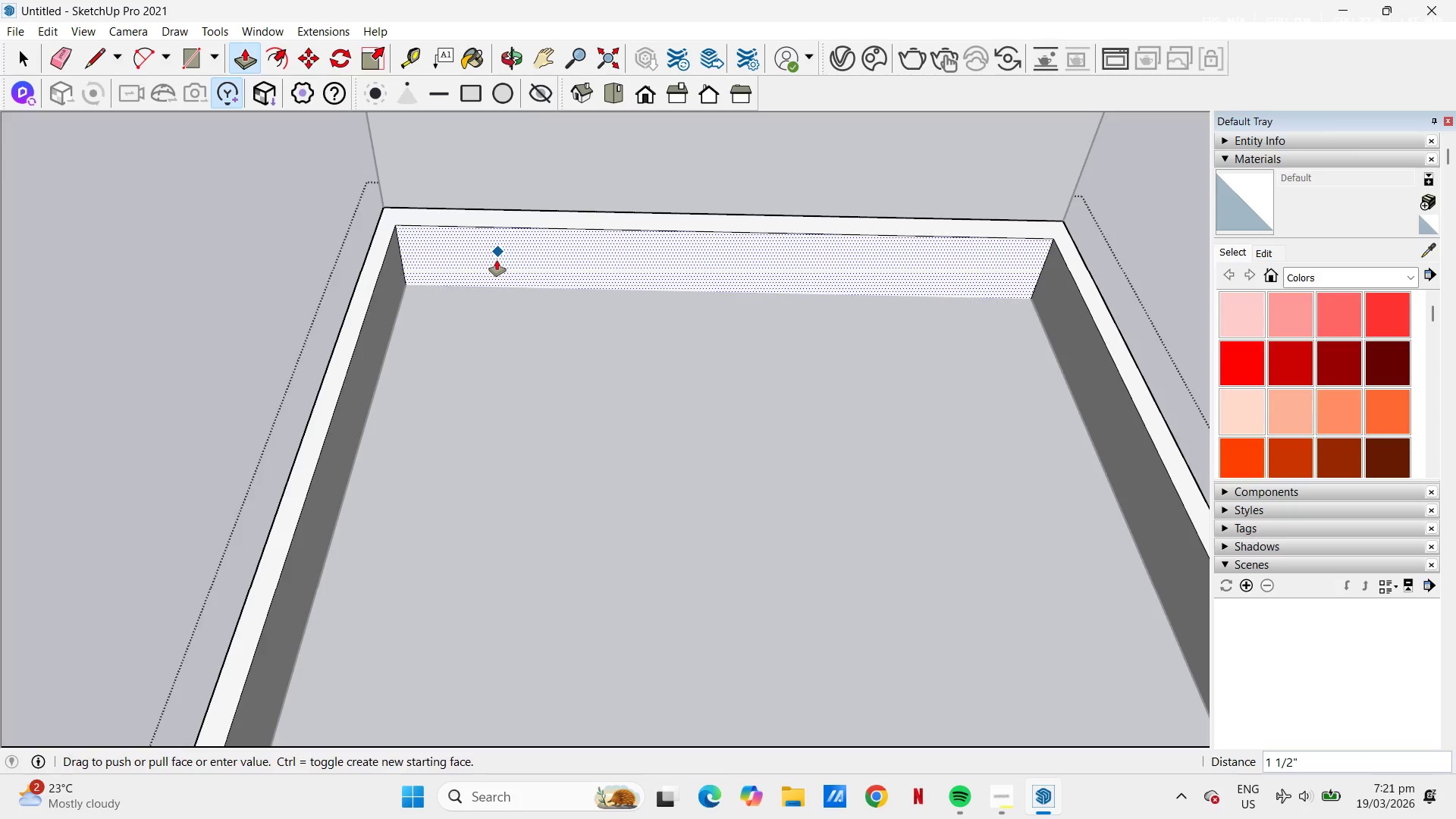 
key(Numpad1)
 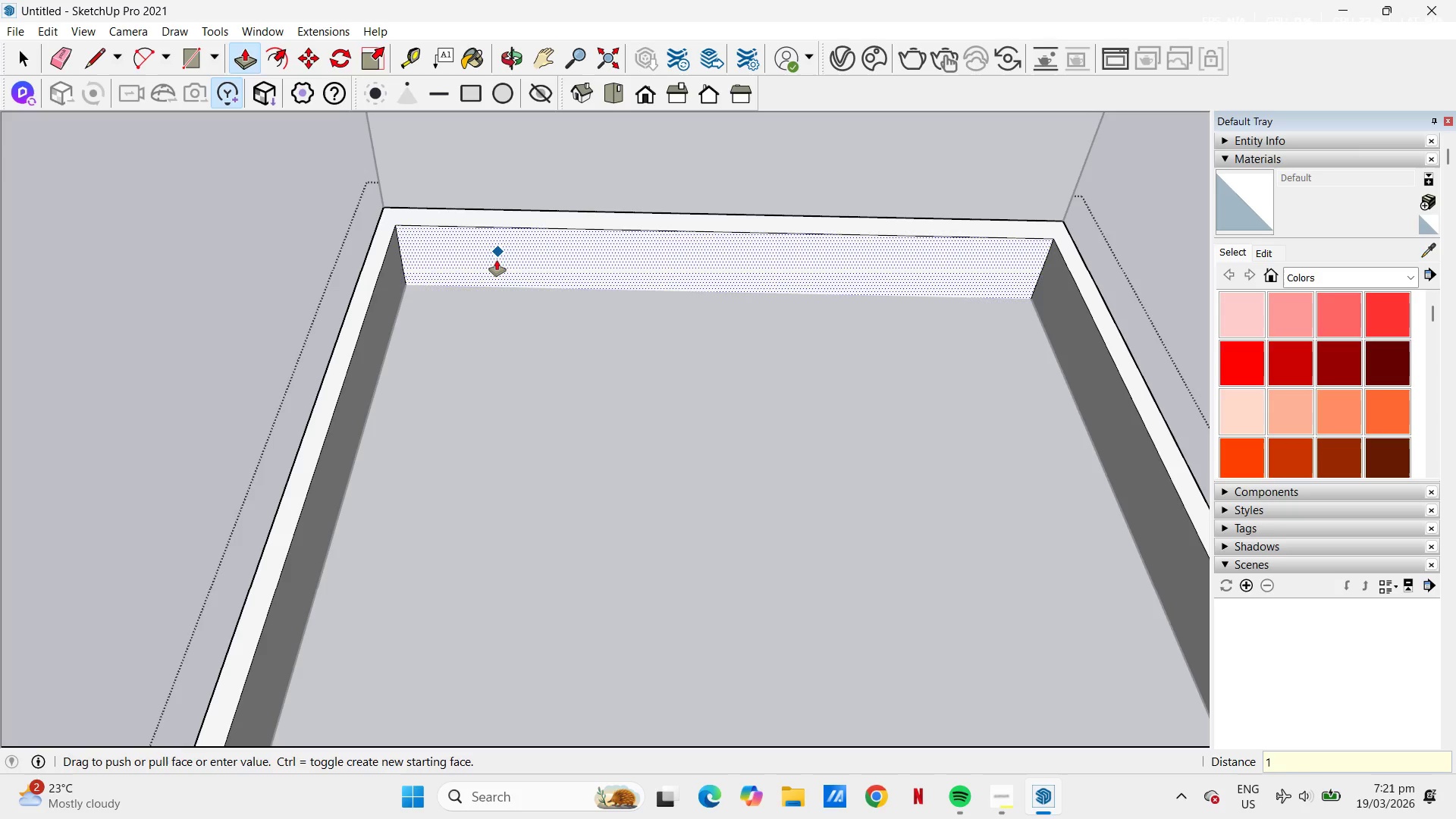 
key(NumpadEnter)
 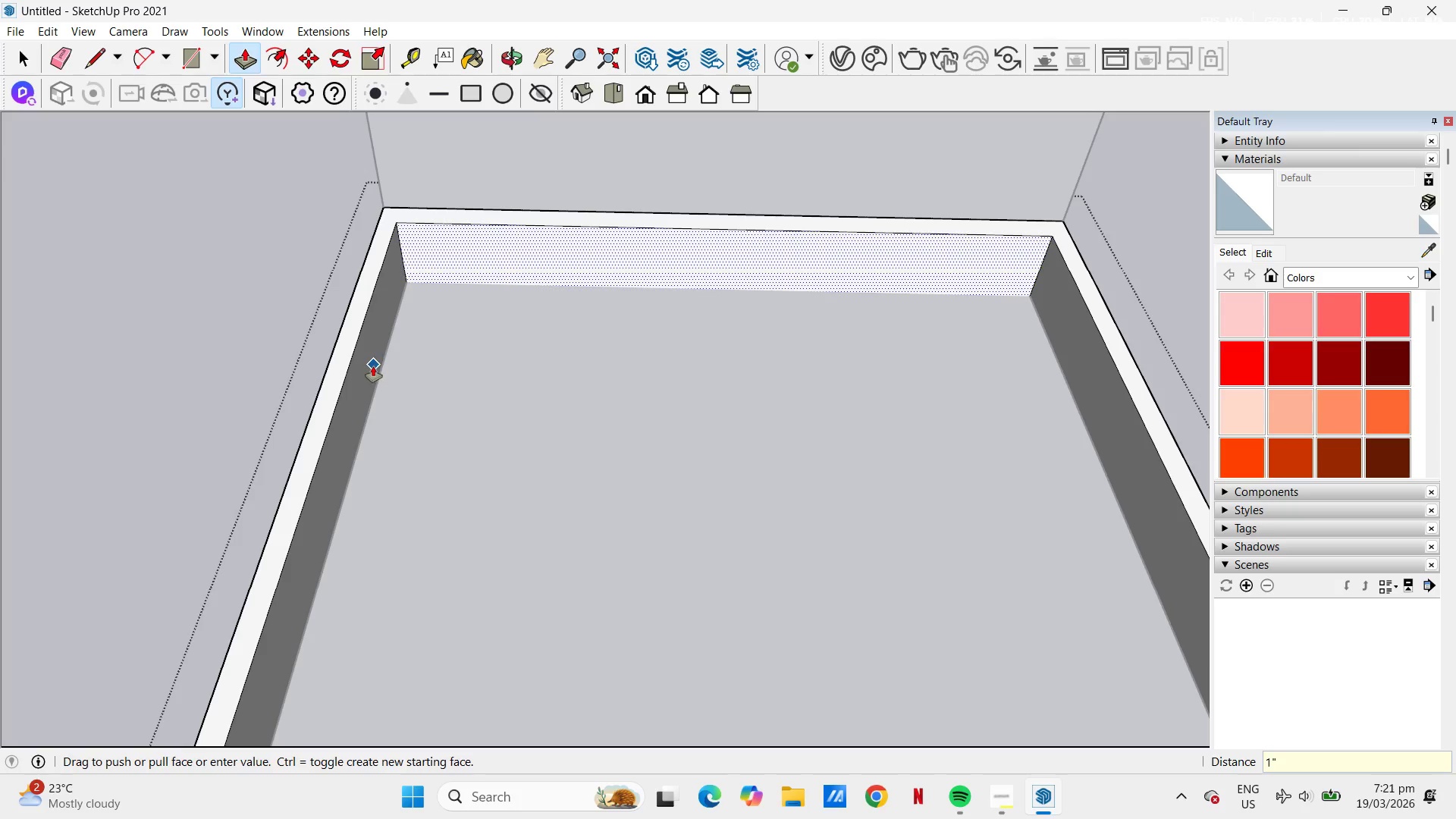 
key(Space)
 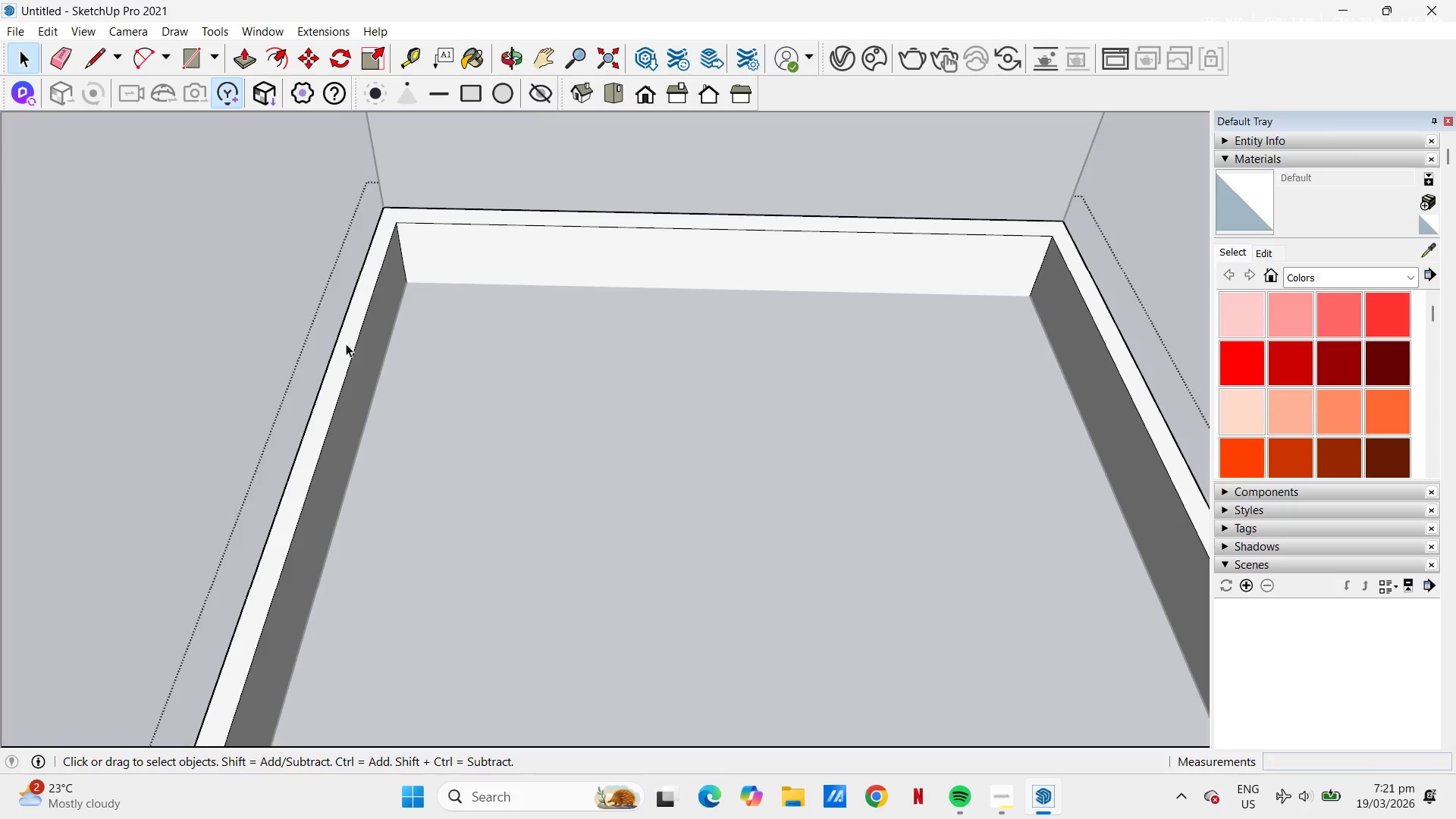 
double_click([384, 359])
 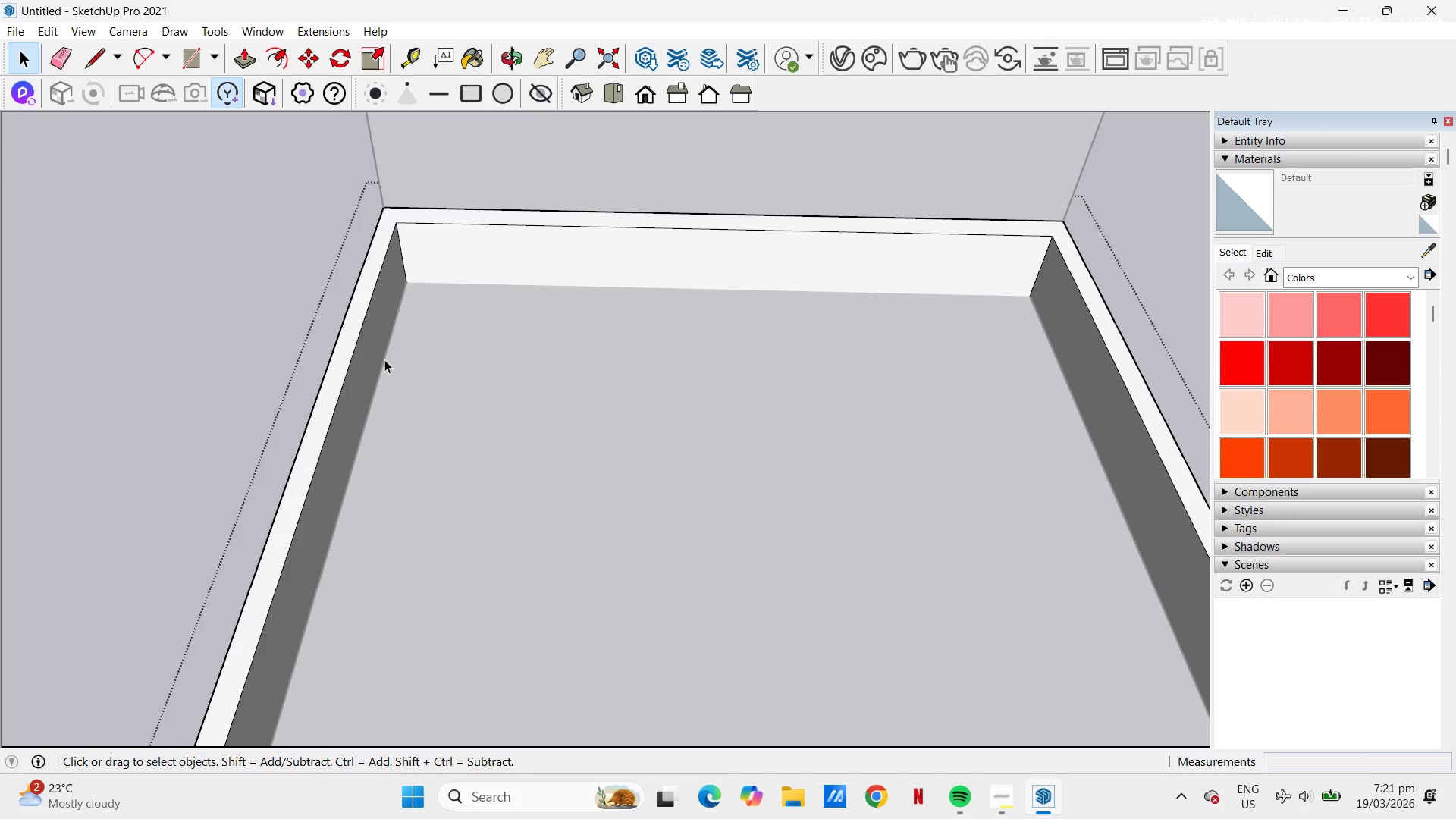 
key(P)
 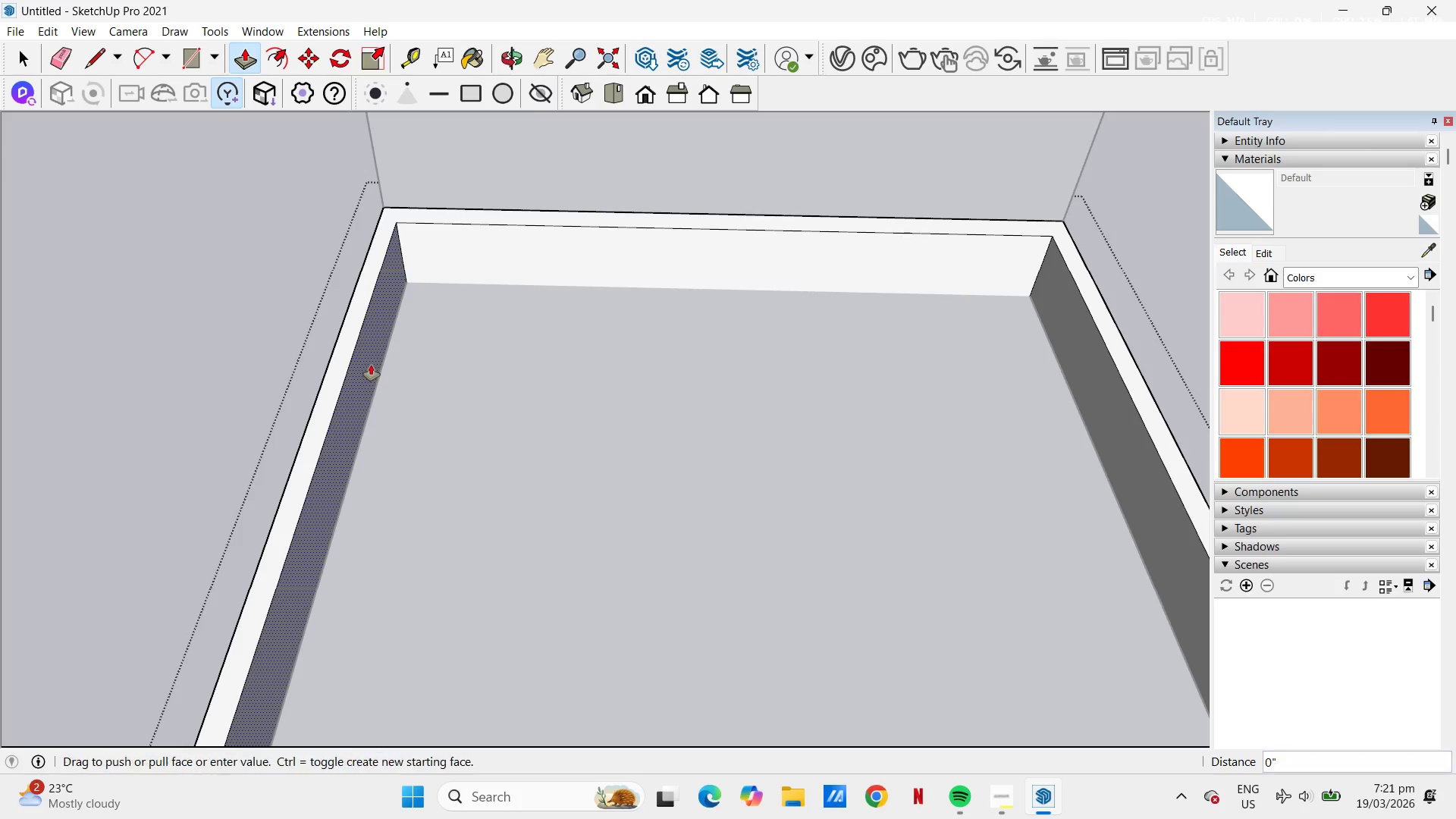 
double_click([371, 365])
 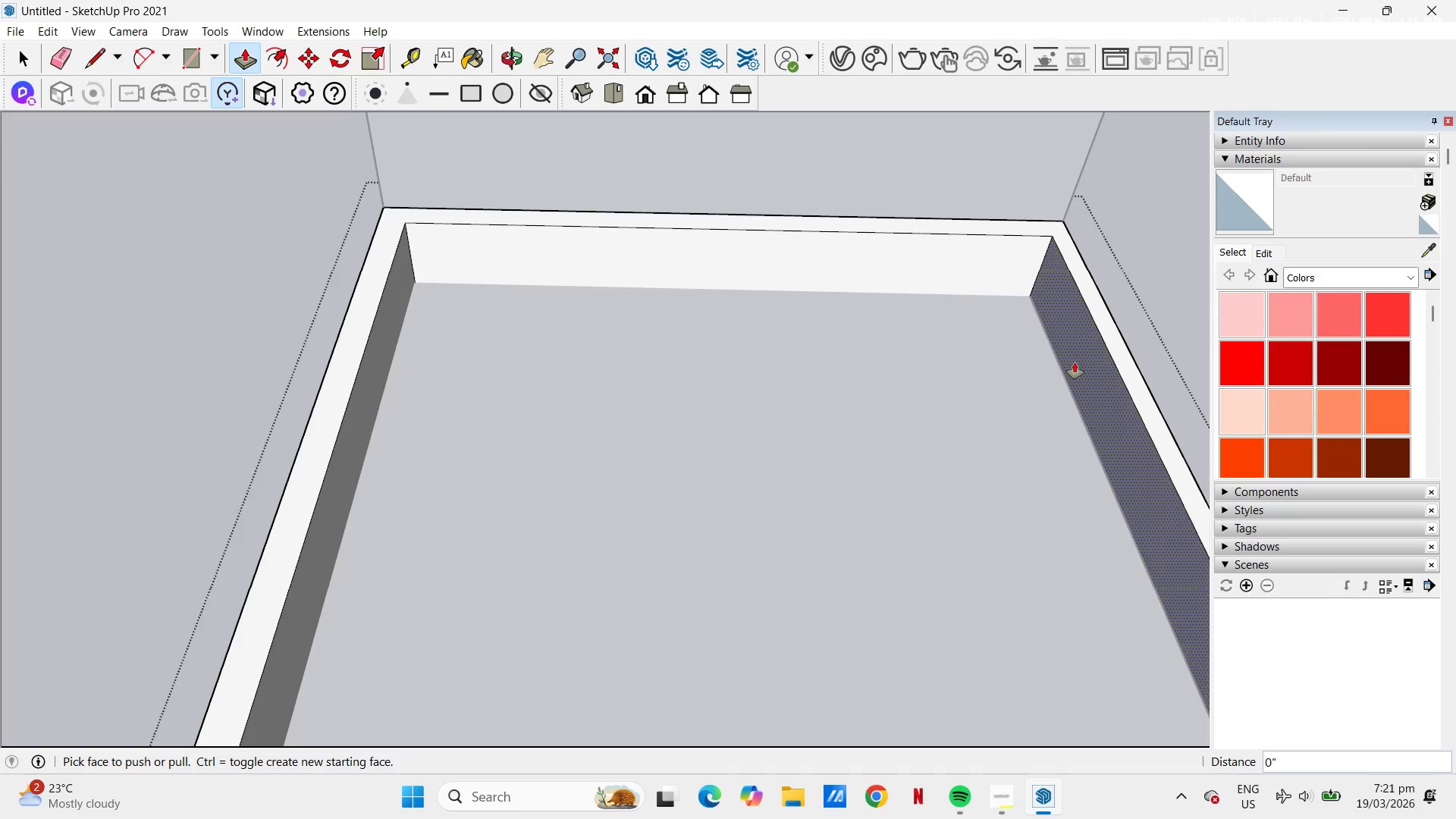 
double_click([1081, 360])
 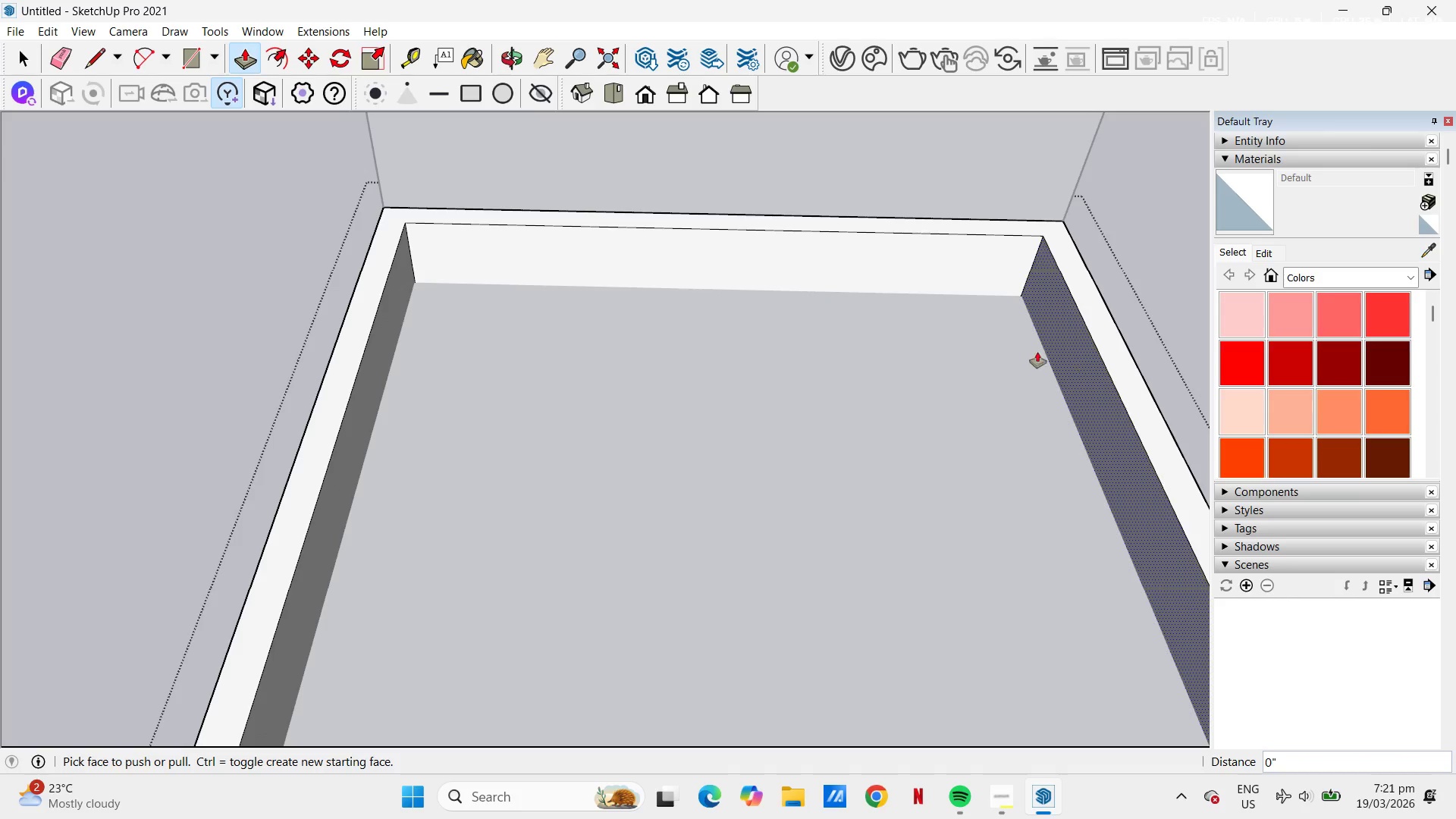 
scroll: coordinate [807, 254], scroll_direction: down, amount: 6.0
 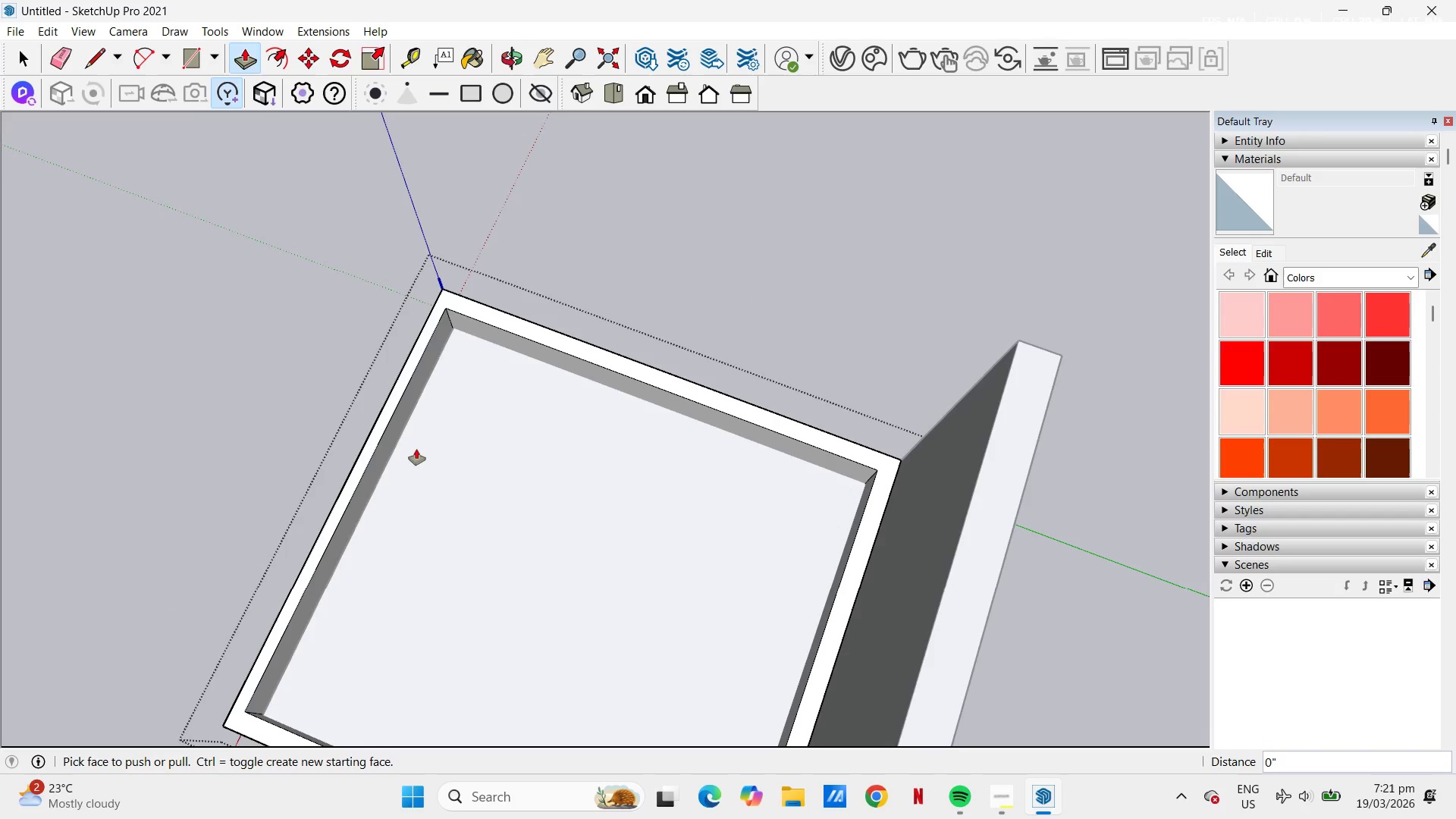 
double_click([396, 438])
 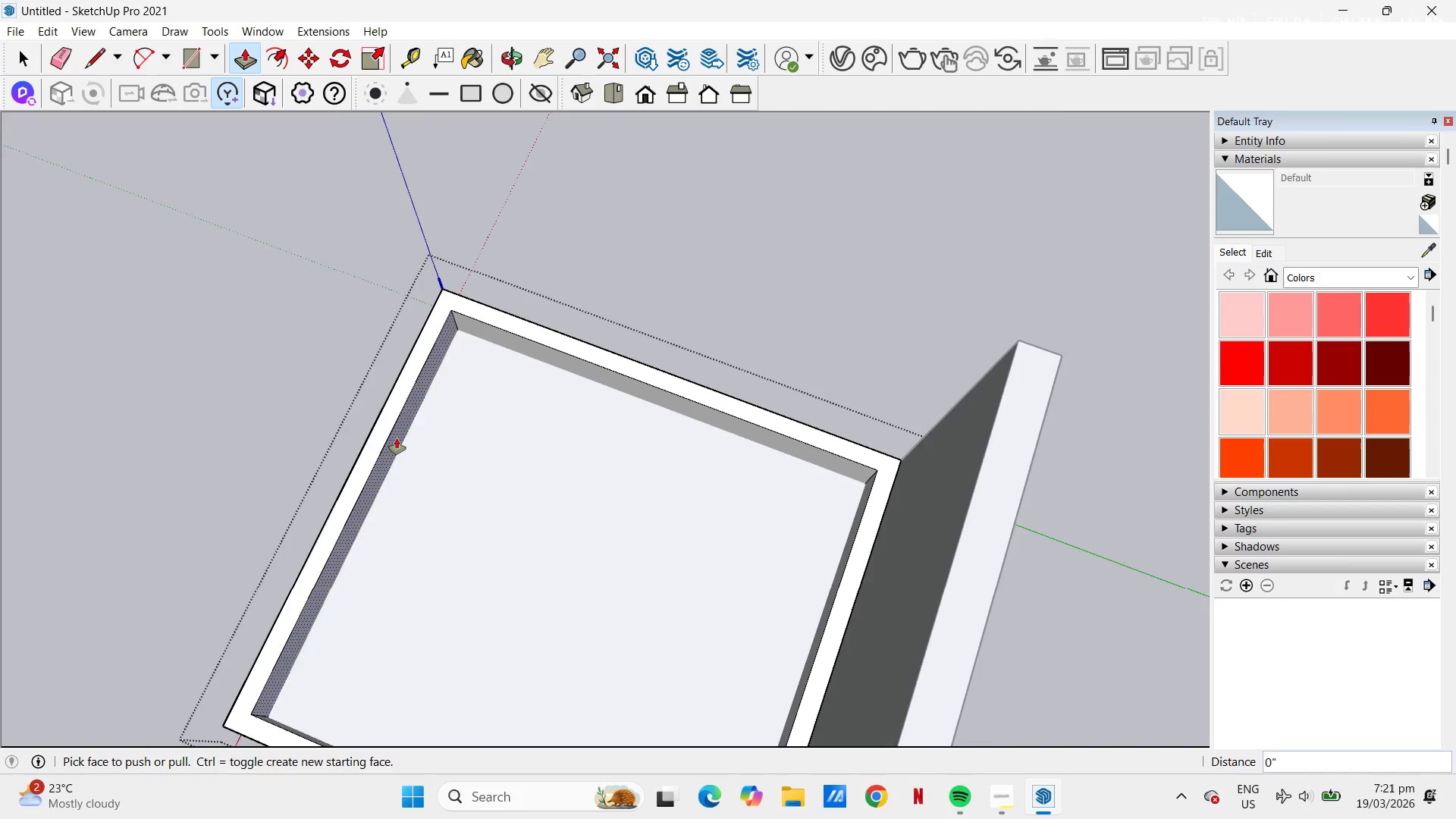 
scroll: coordinate [855, 486], scroll_direction: down, amount: 3.0
 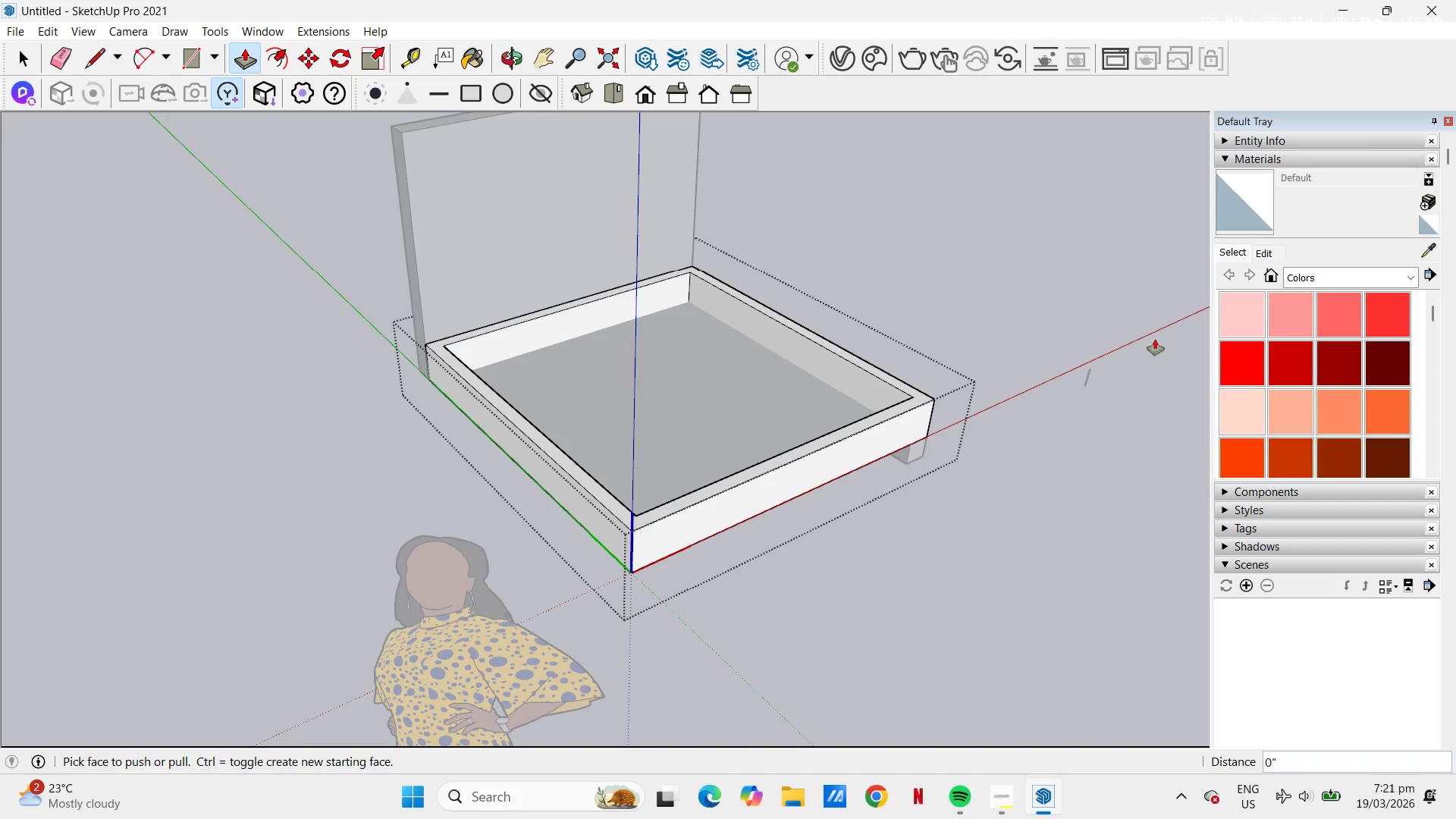 
scroll: coordinate [804, 334], scroll_direction: up, amount: 5.0
 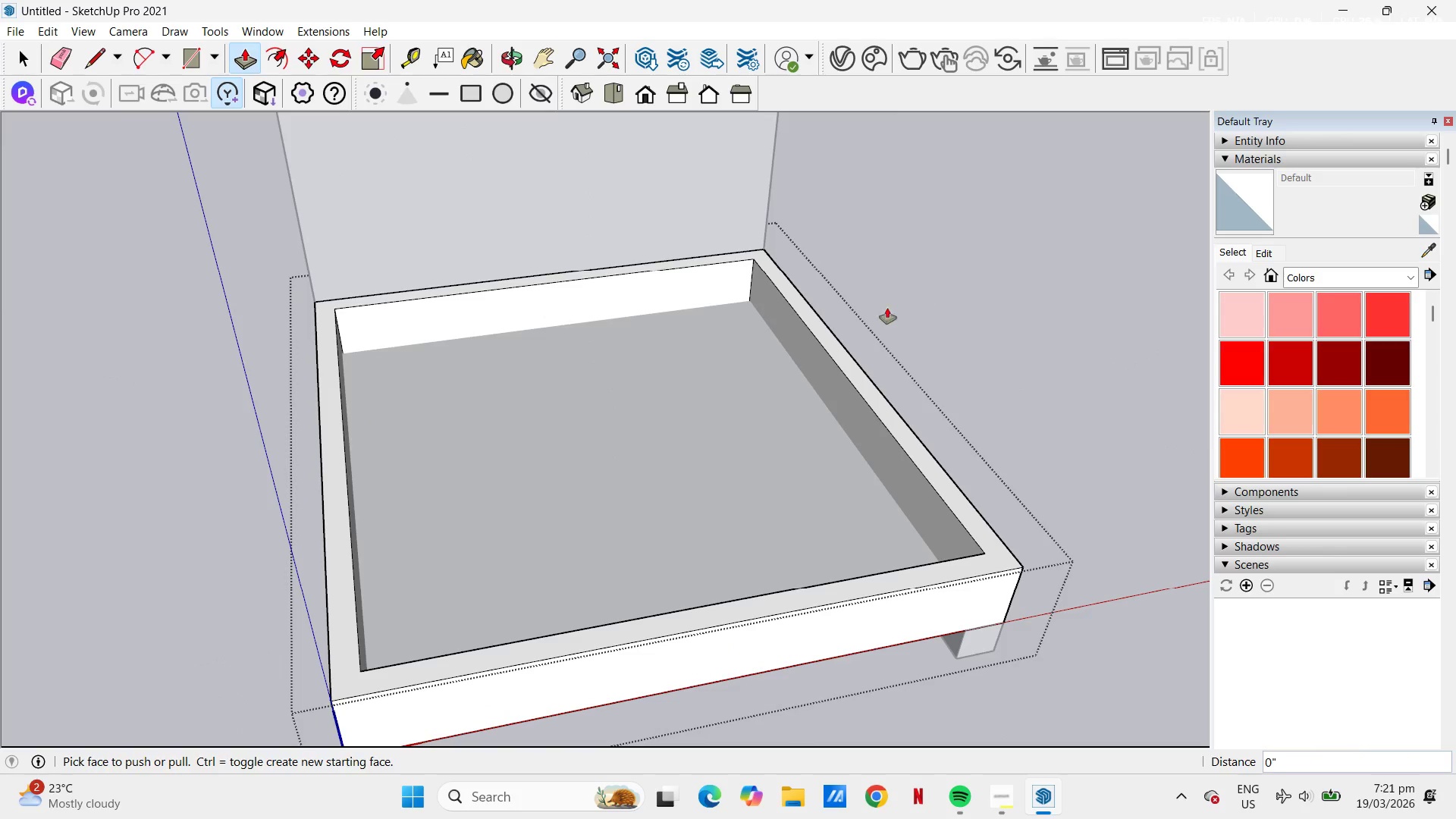 
key(Space)
 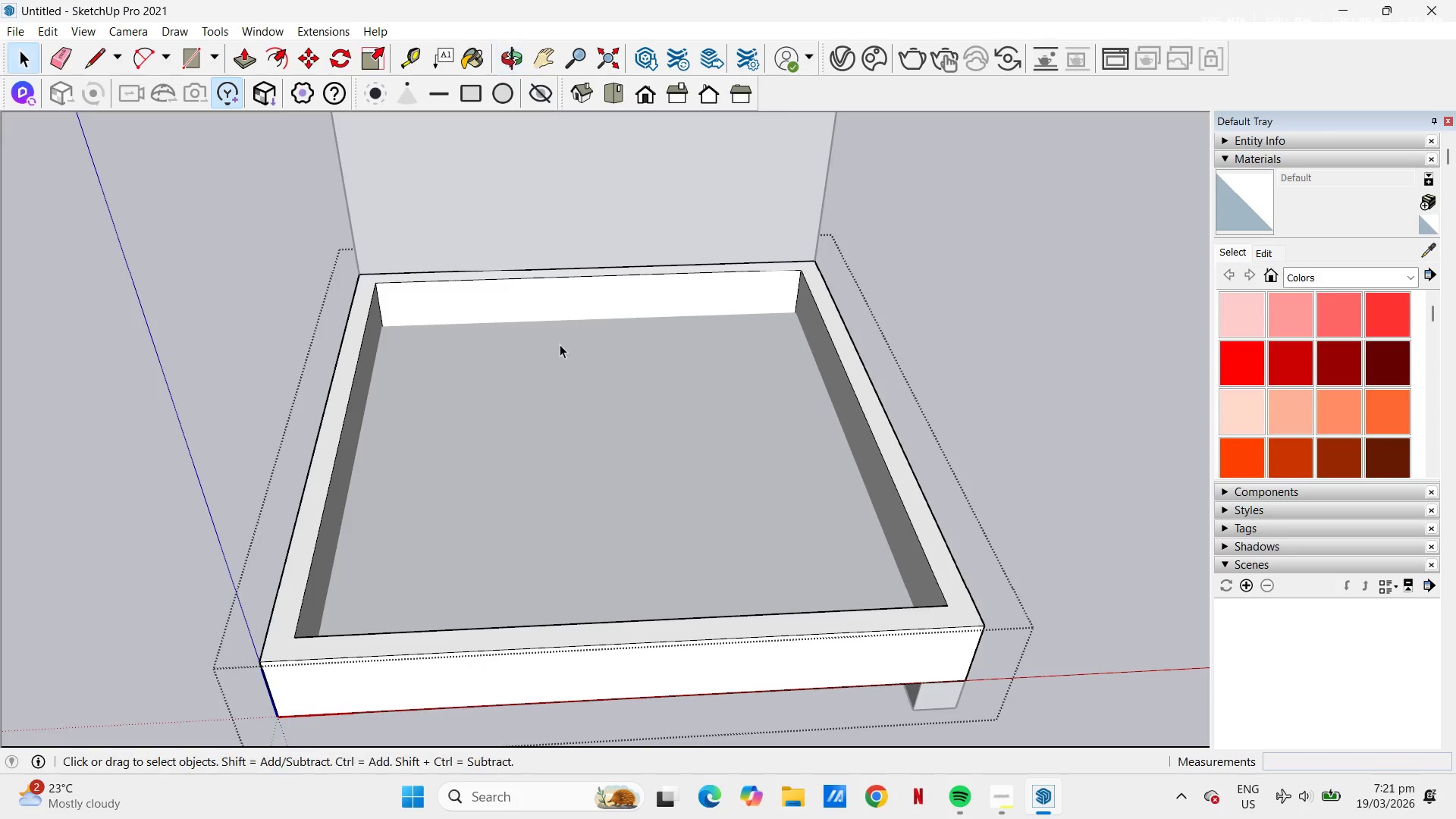 
scroll: coordinate [378, 276], scroll_direction: up, amount: 1.0
 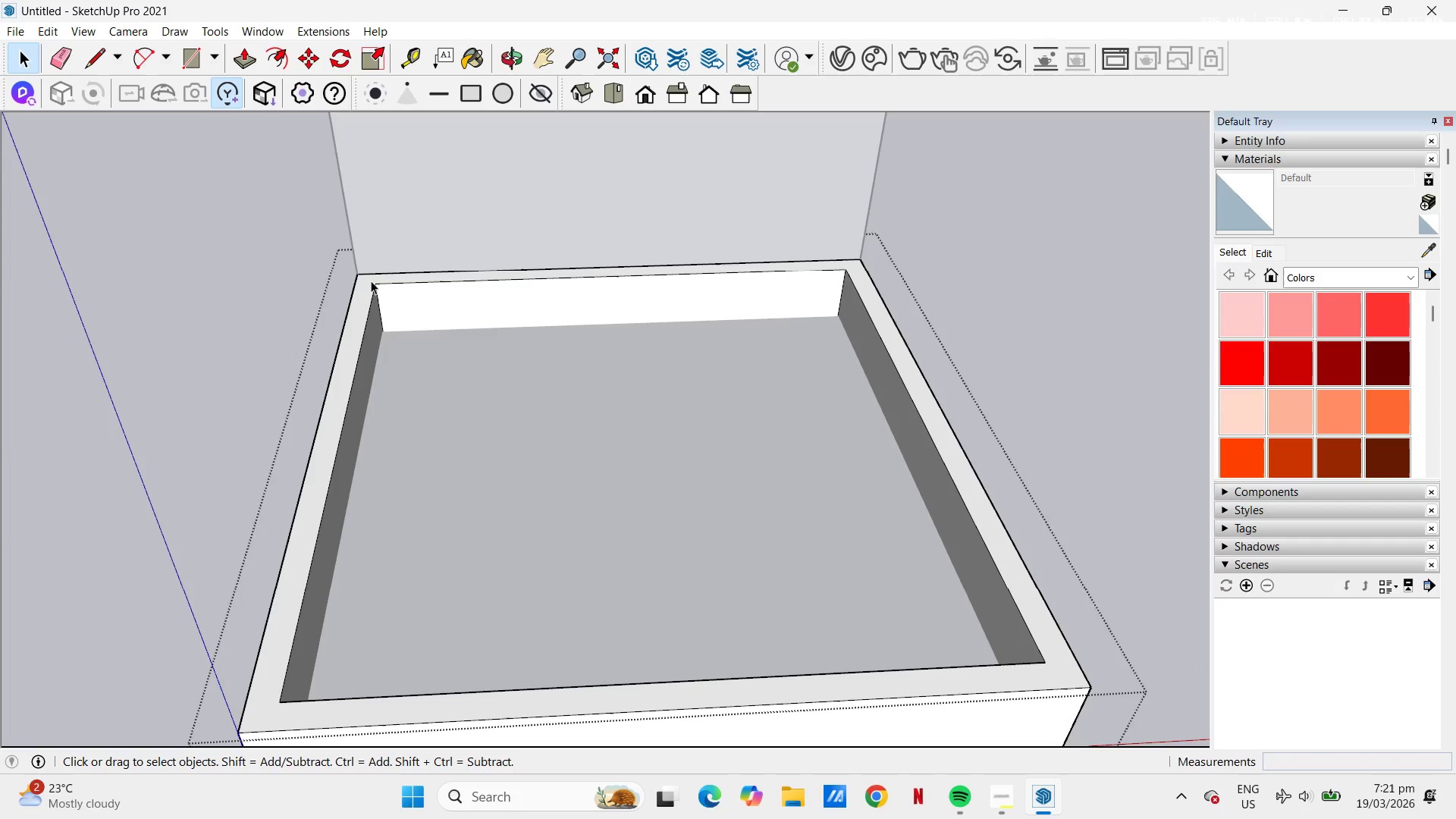 
left_click([373, 281])
 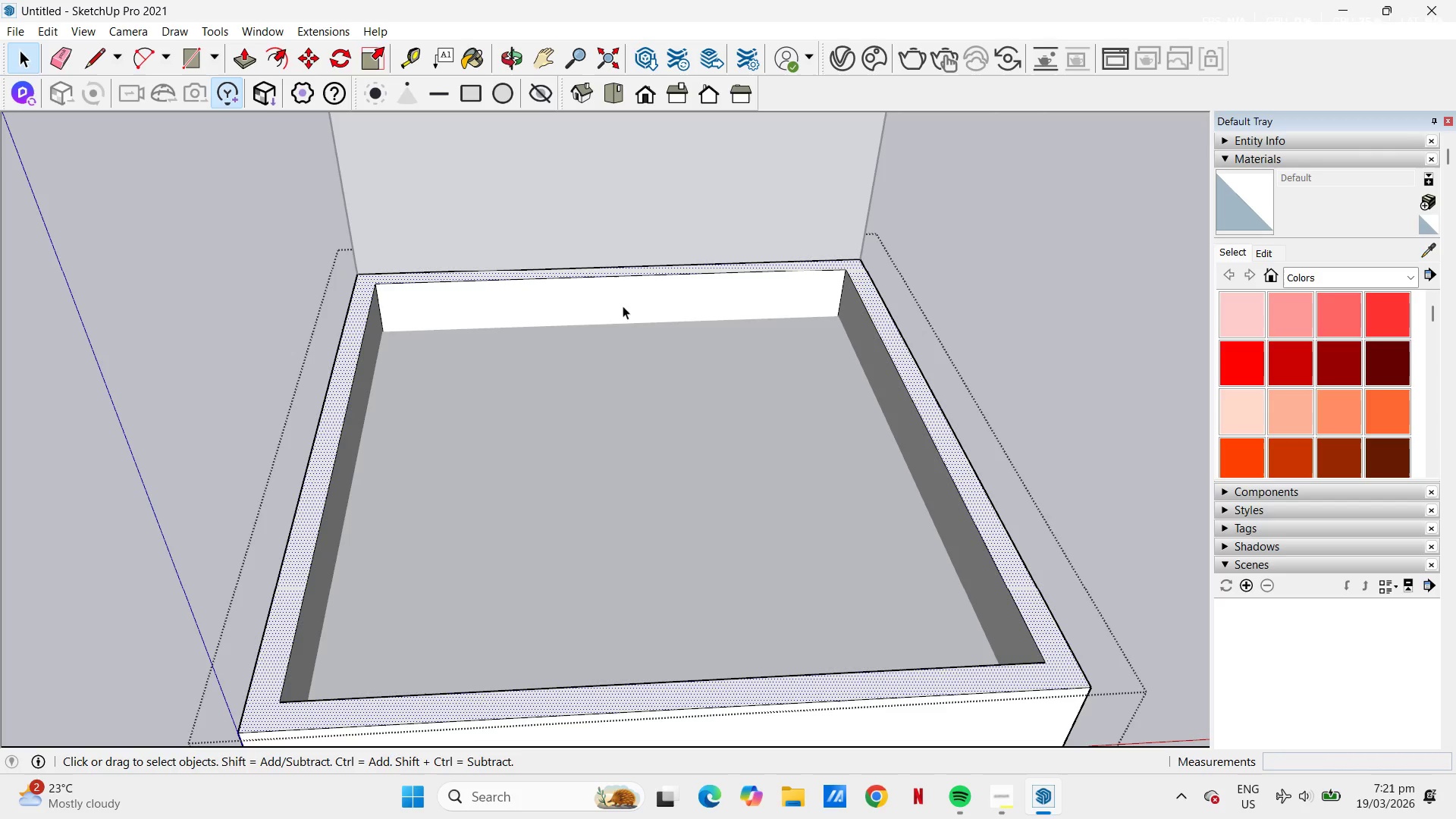 
wait(12.58)
 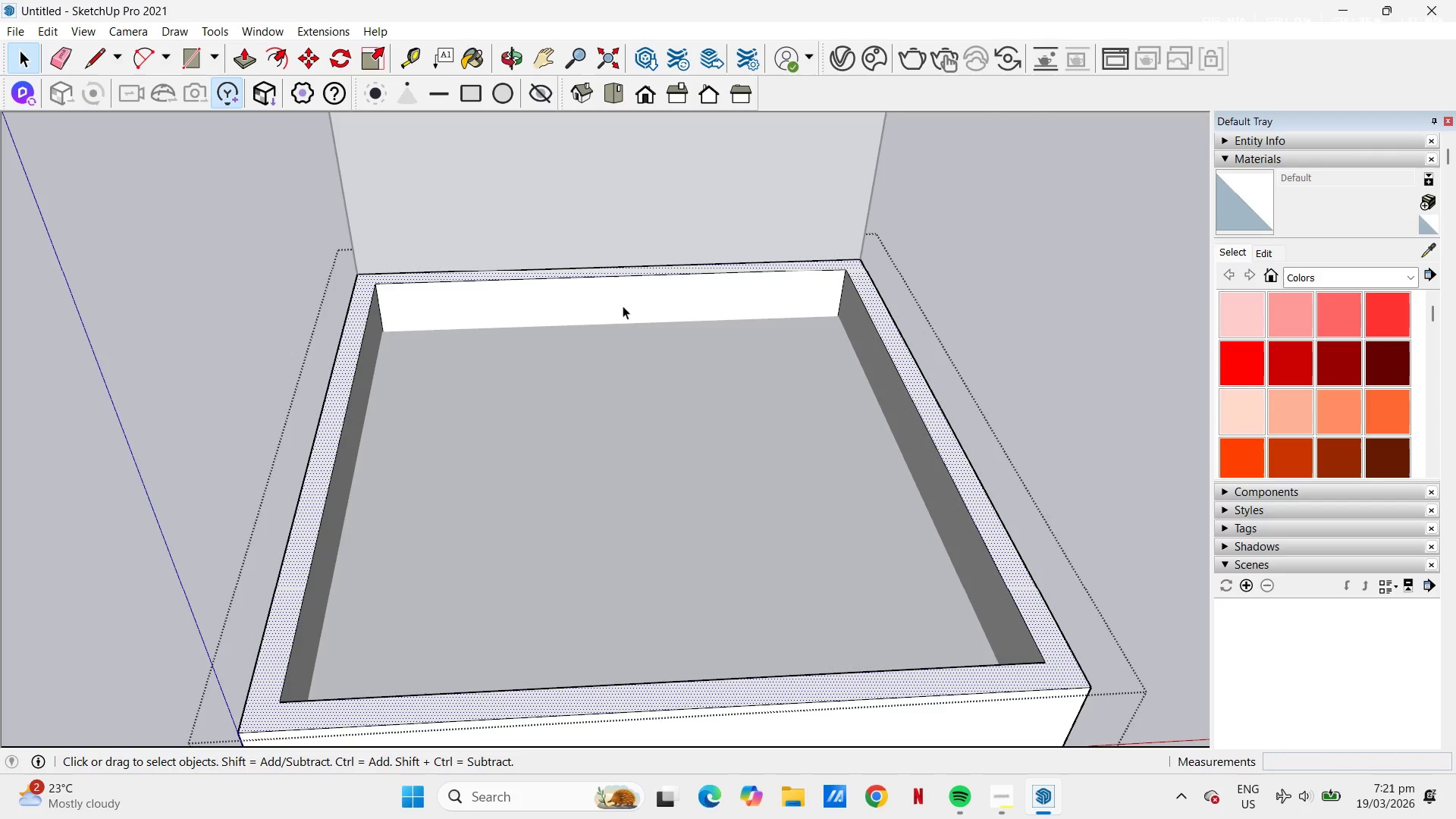 
left_click([280, 54])
 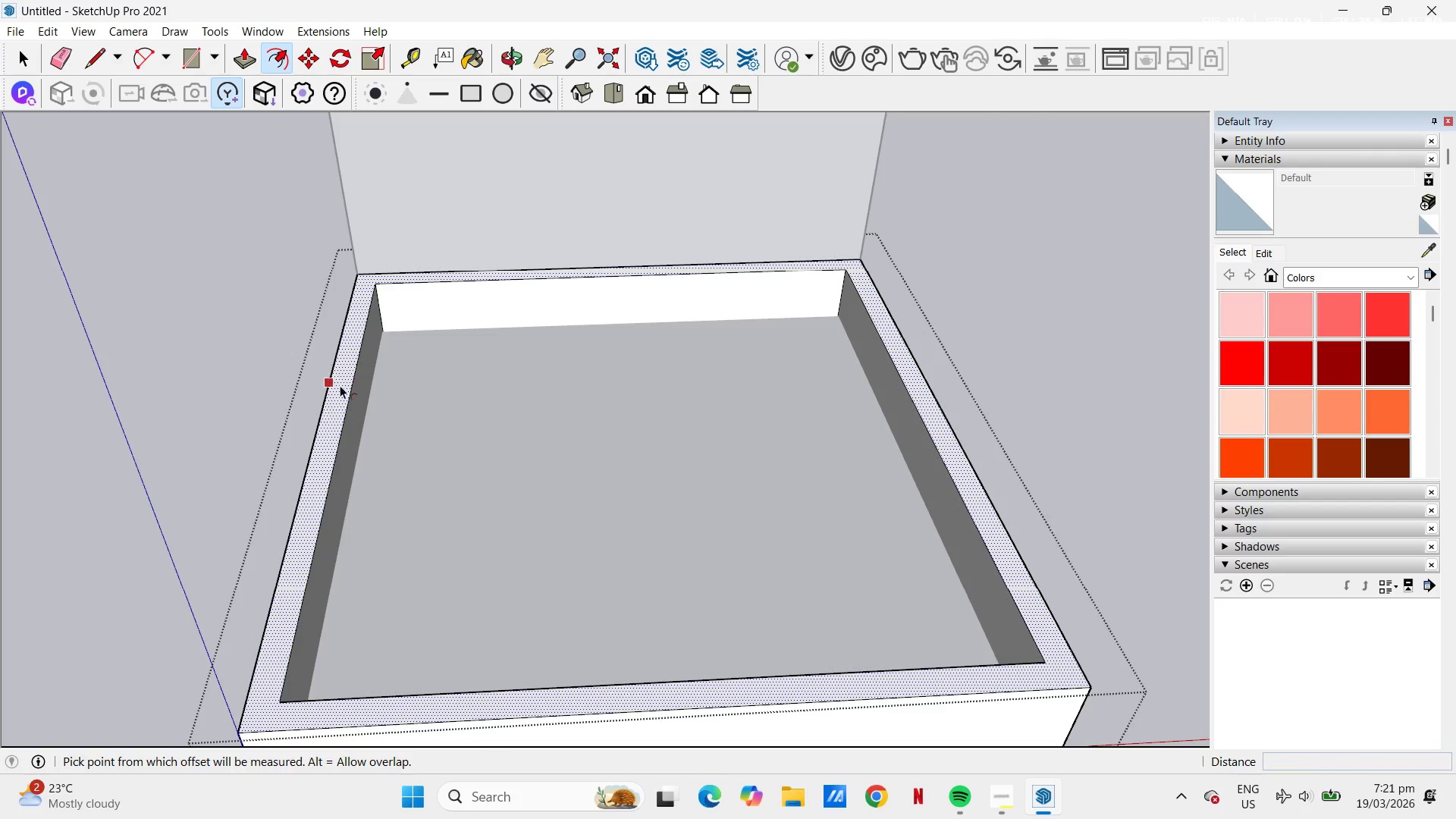 
scroll: coordinate [337, 413], scroll_direction: up, amount: 5.0
 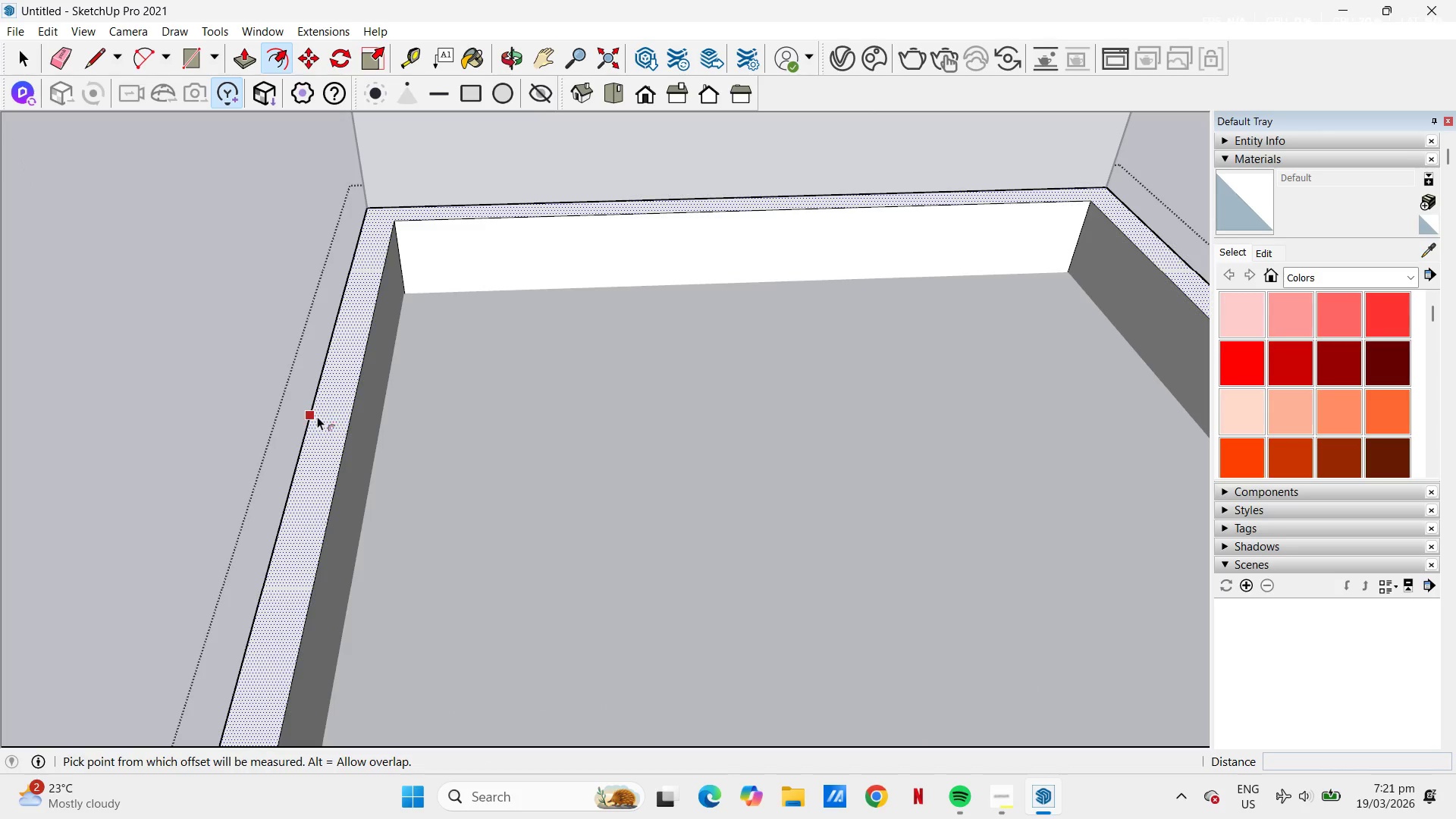 
left_click([316, 416])
 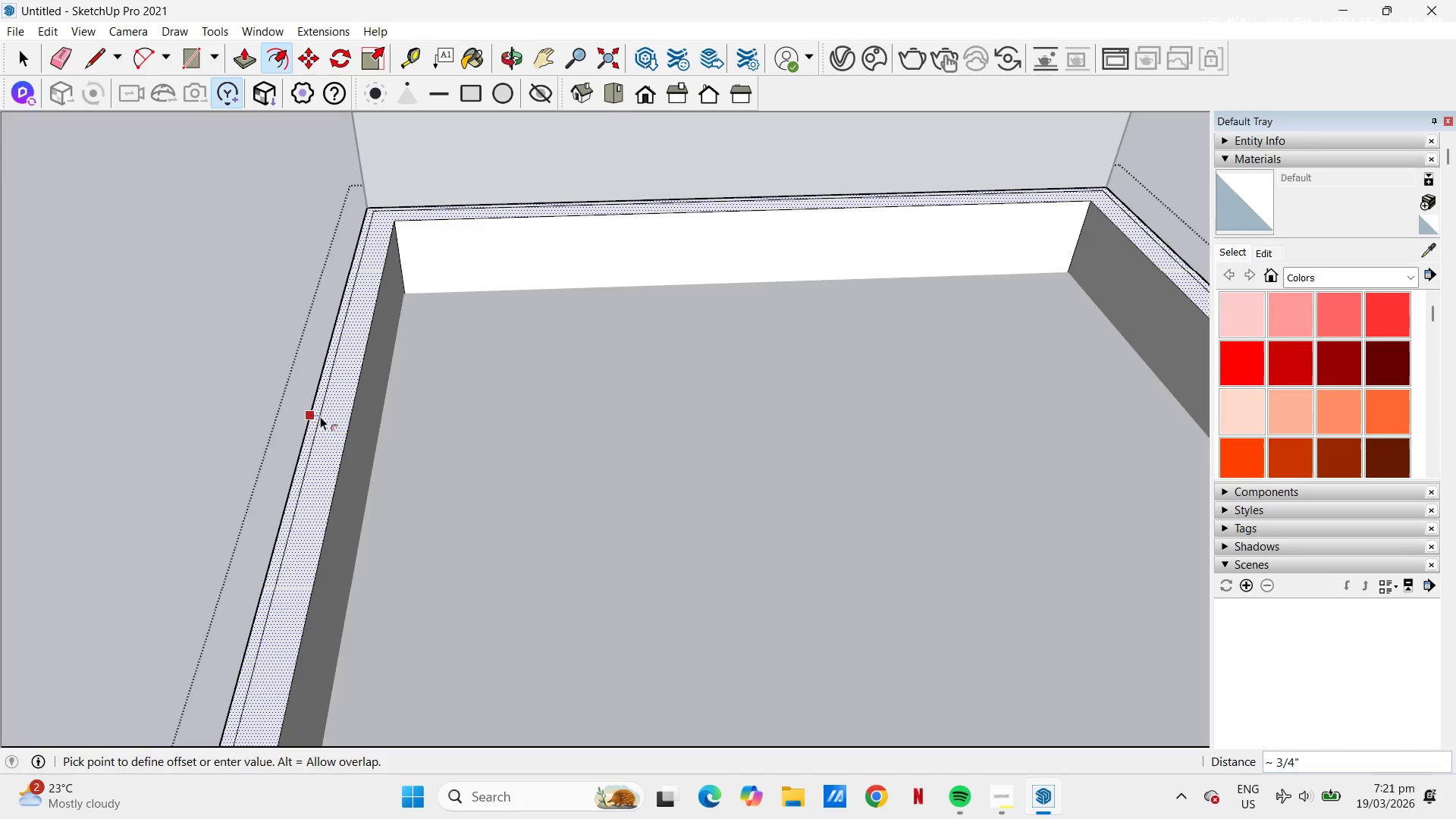 
key(NumpadDecimal)
 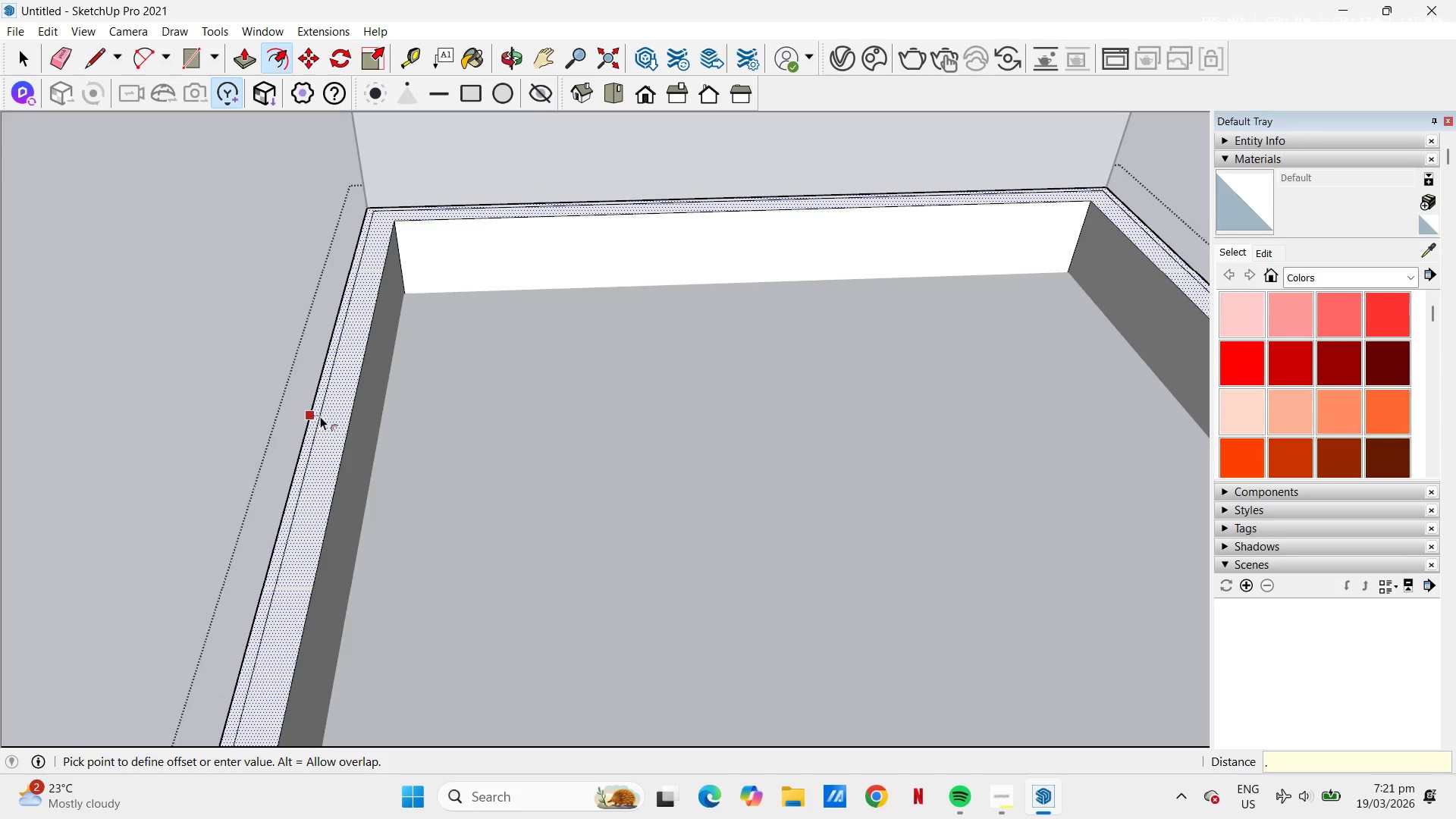 
key(Numpad5)
 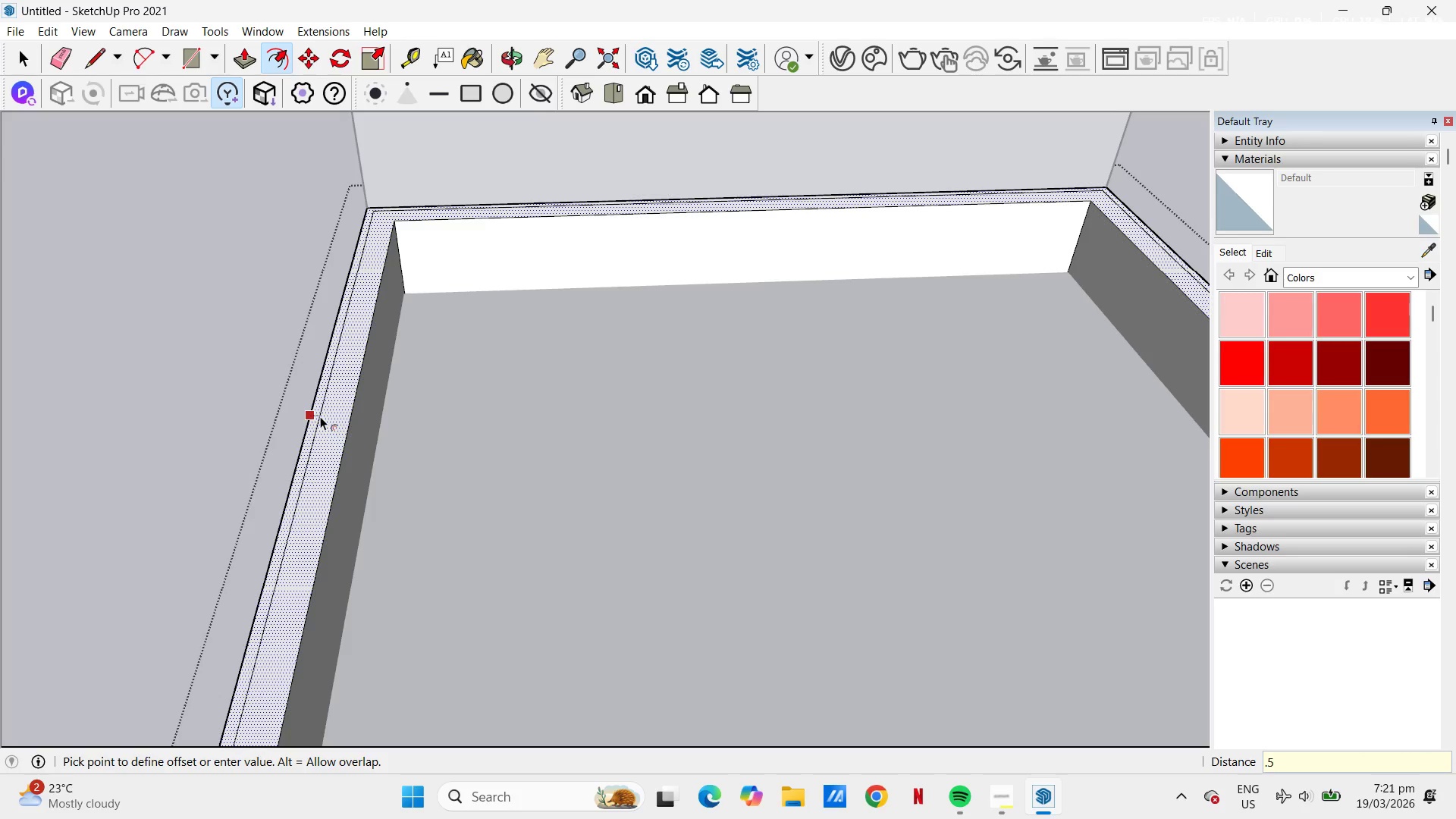 
key(NumpadEnter)
 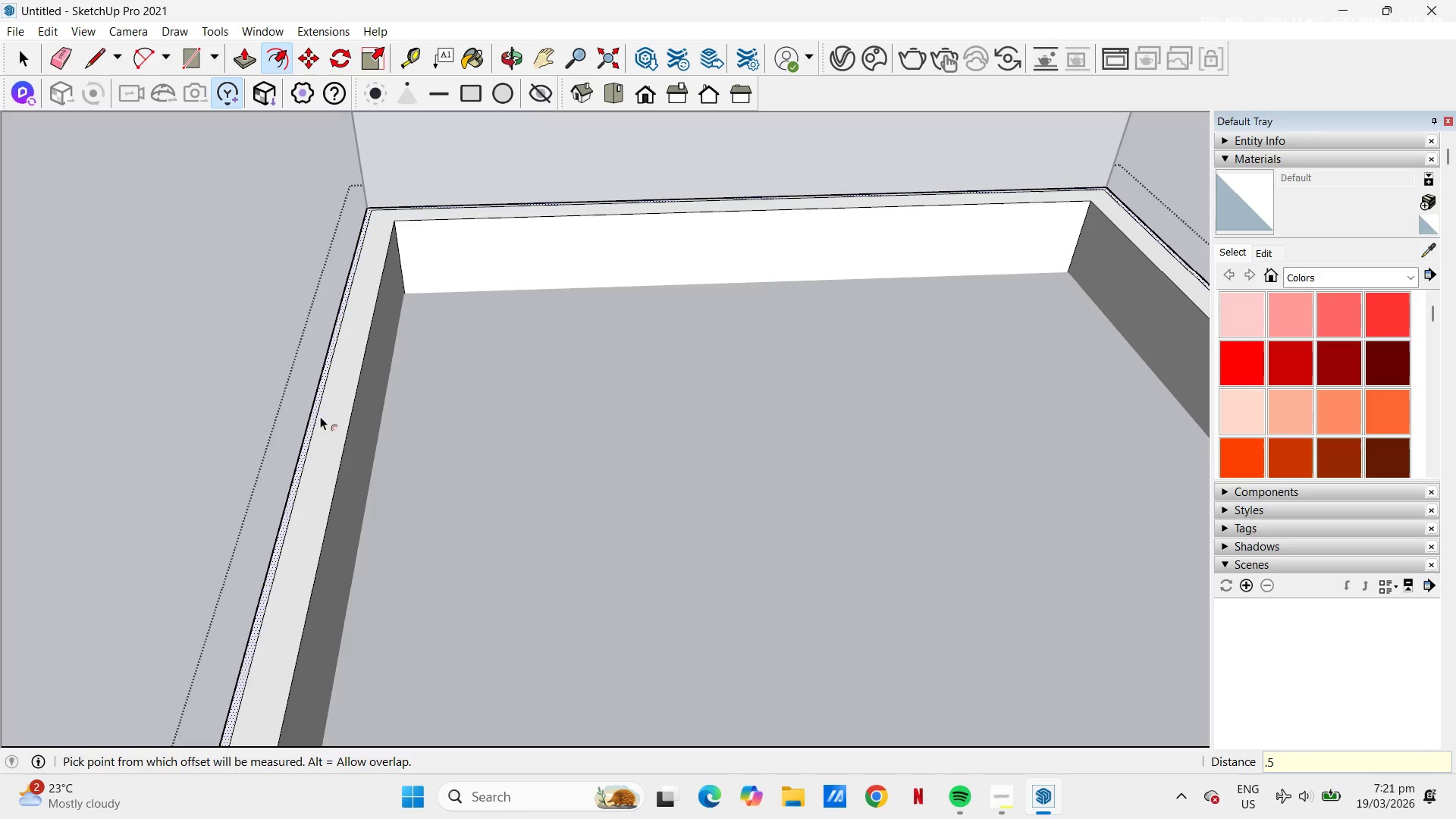 
key(Control+ControlLeft)
 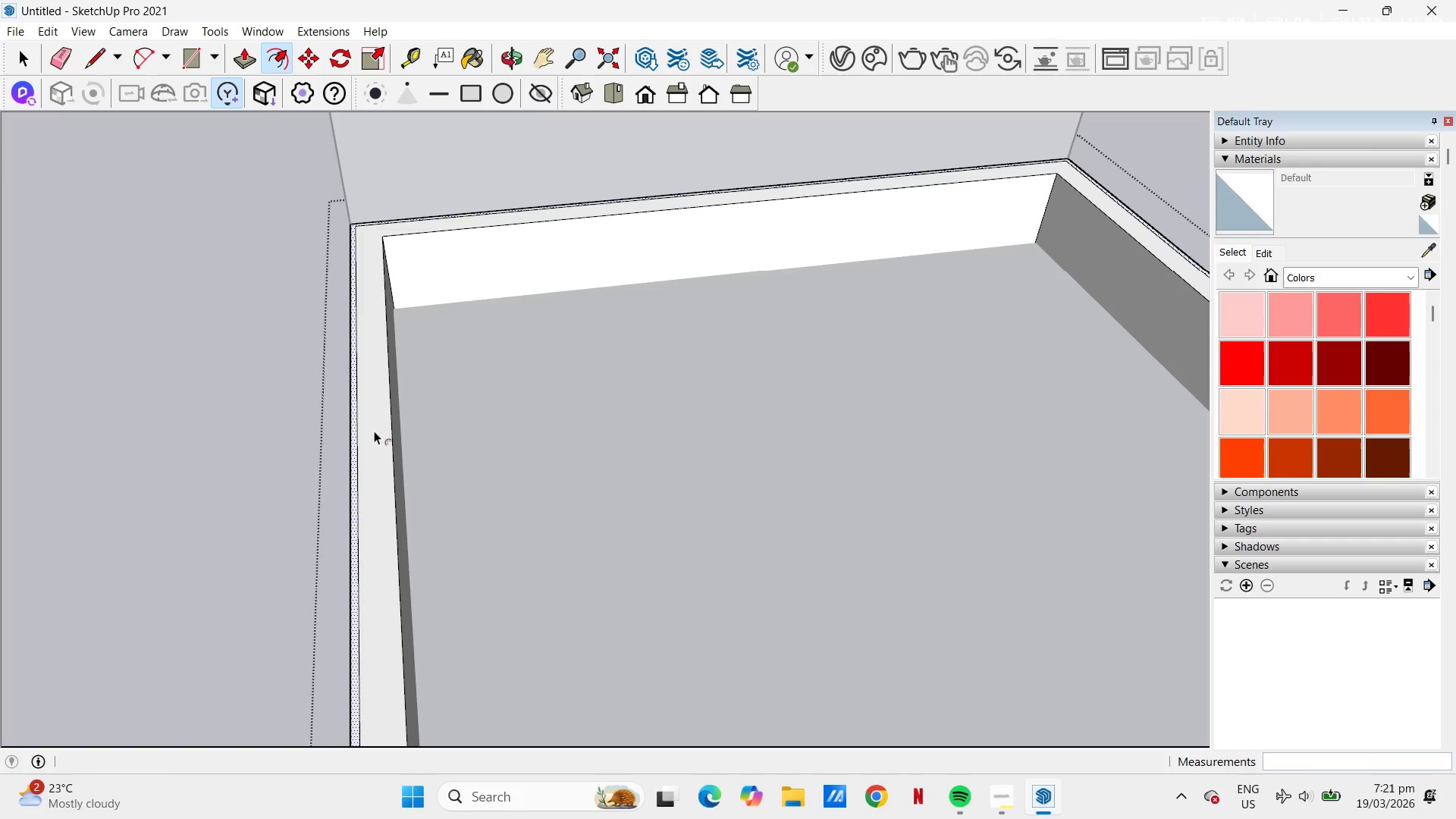 
key(Control+Z)
 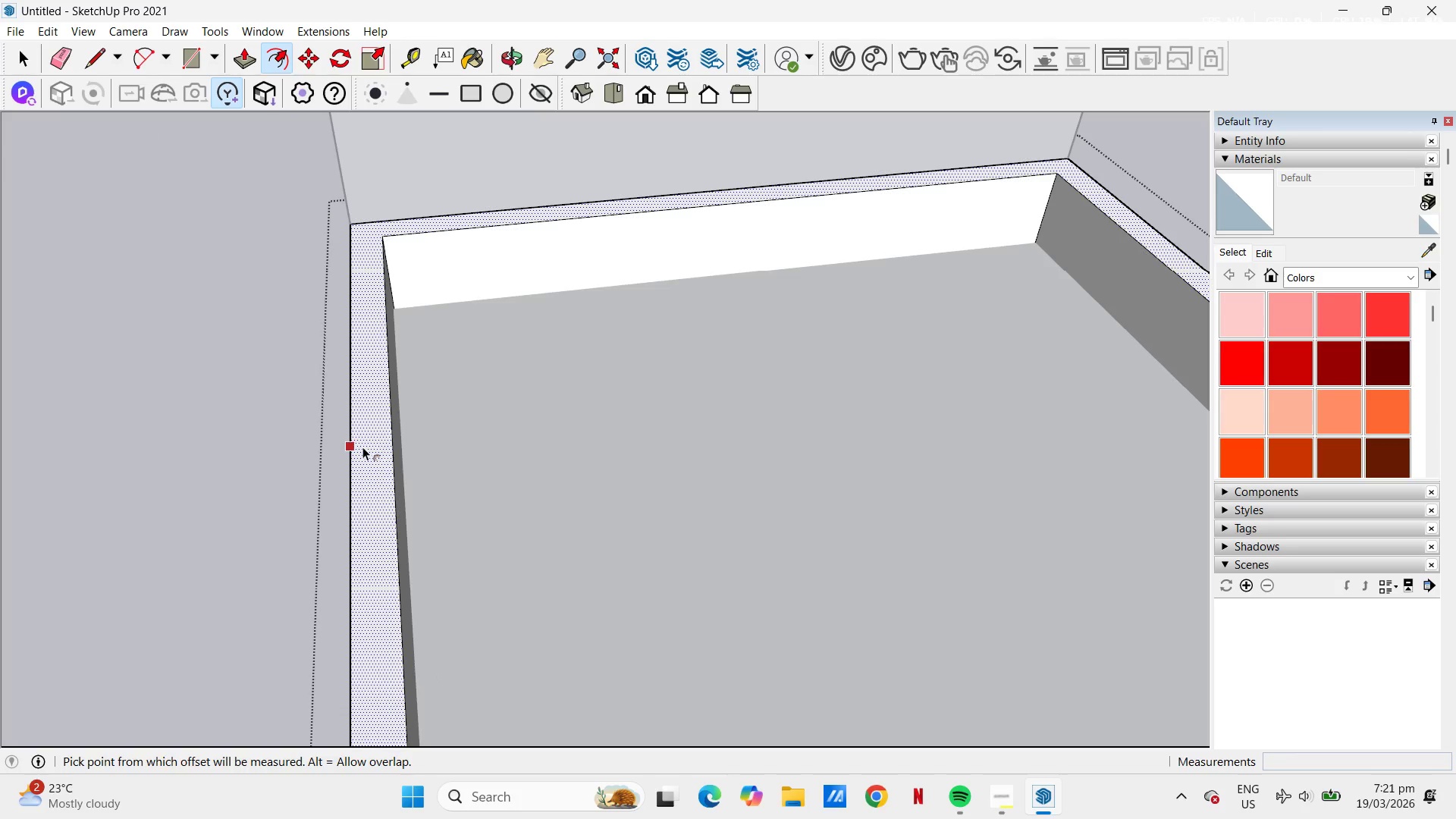 
left_click([362, 447])
 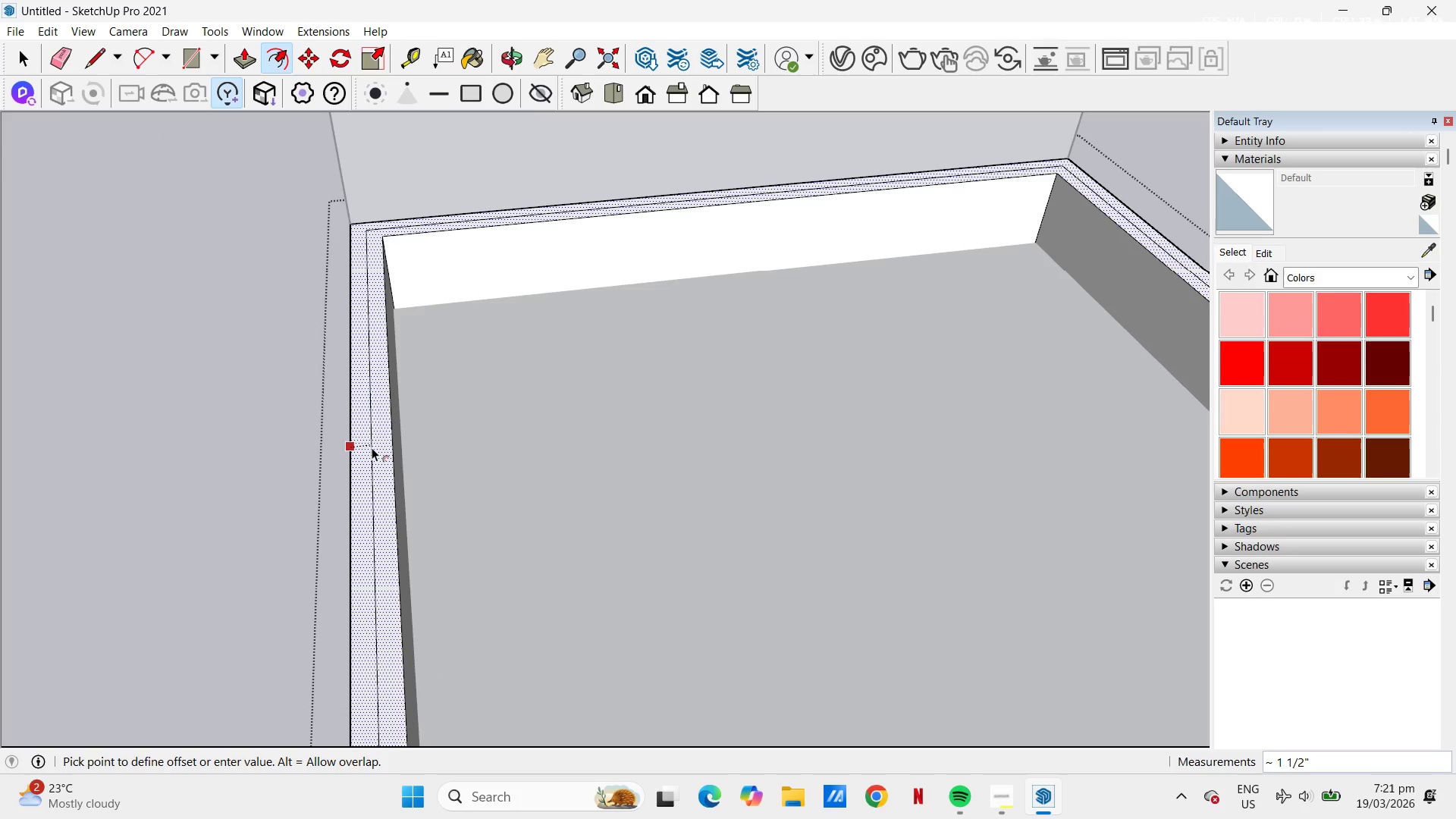 
key(NumpadDecimal)
 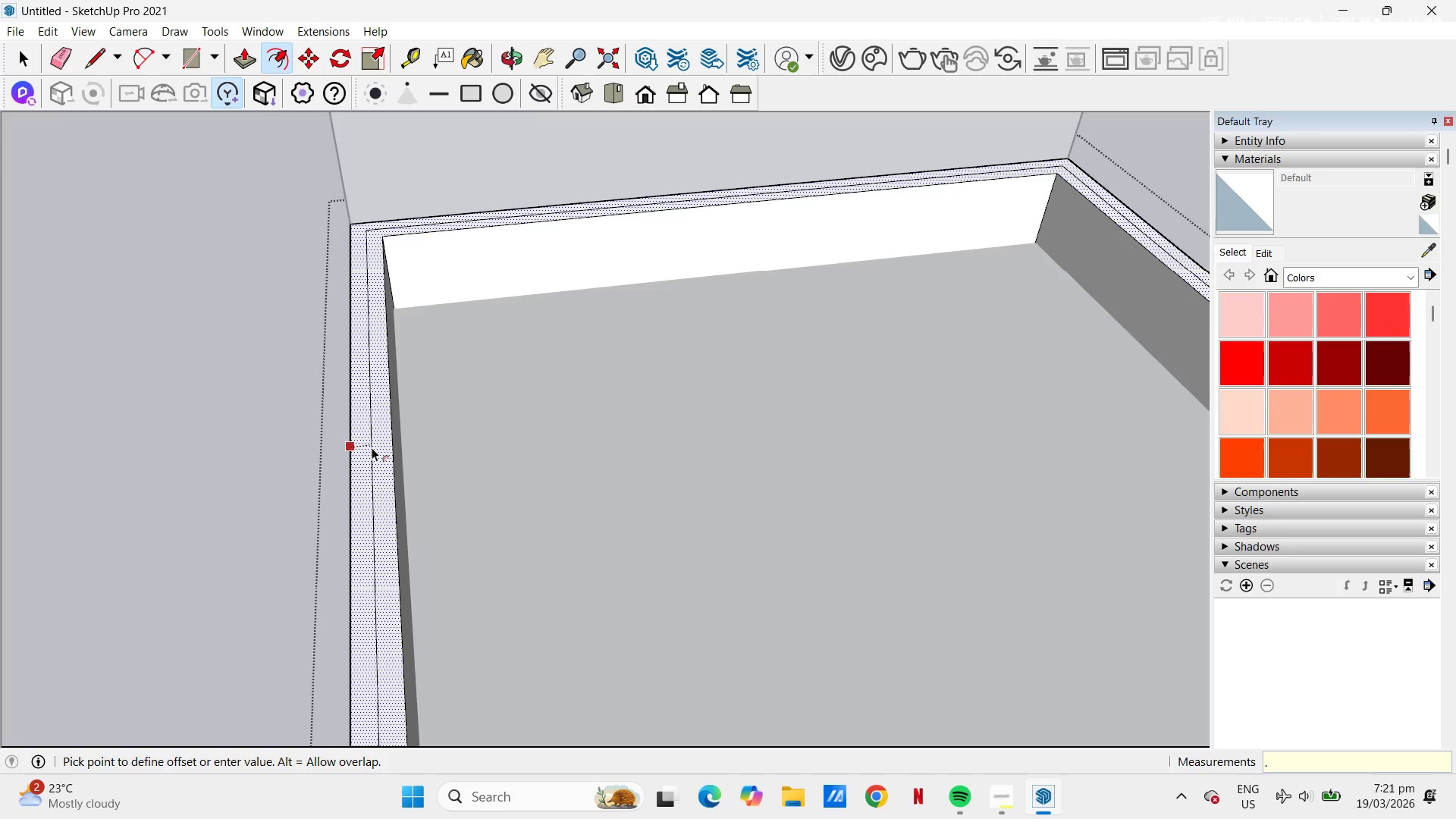 
key(Numpad1)
 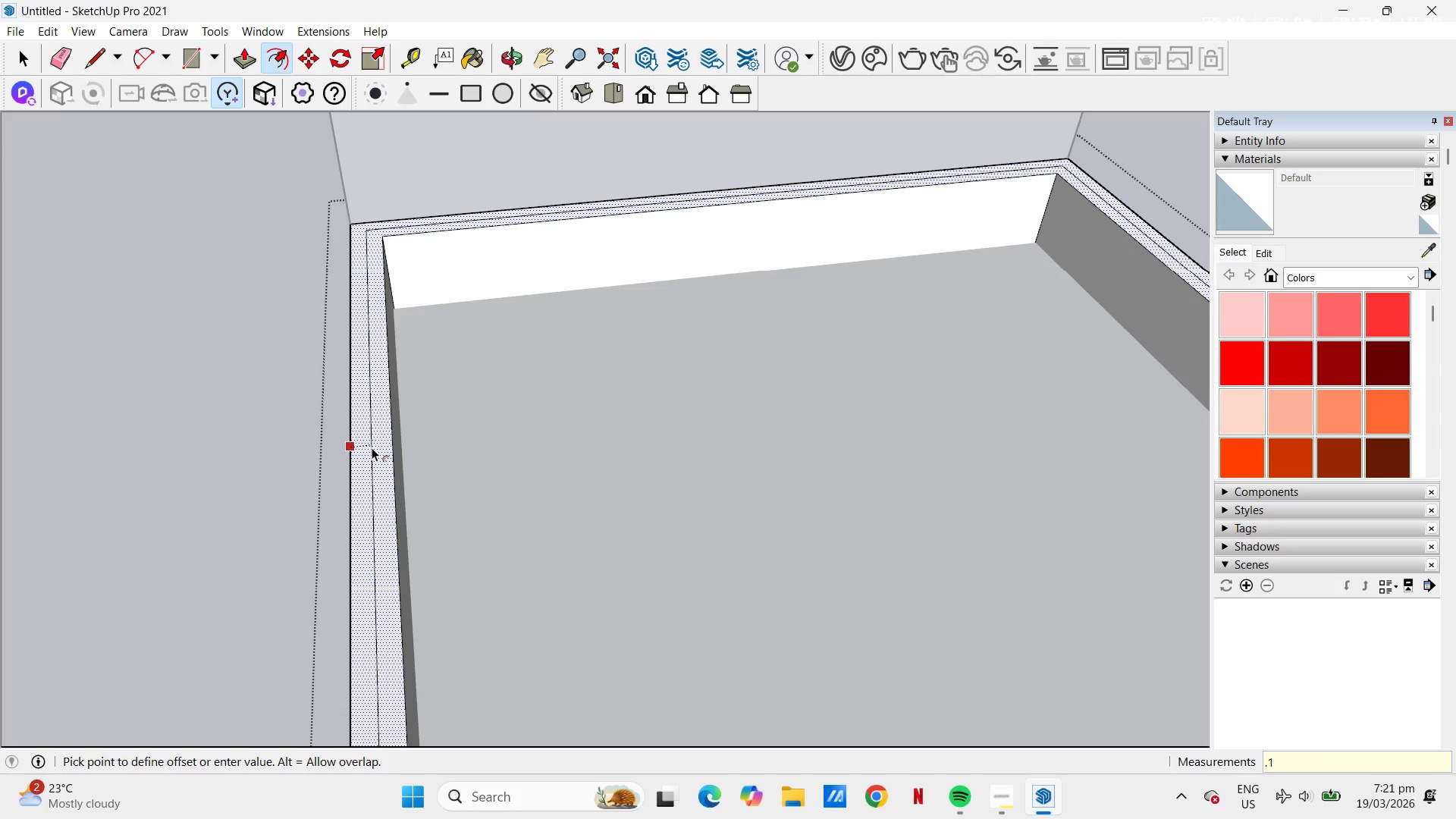 
key(Numpad5)
 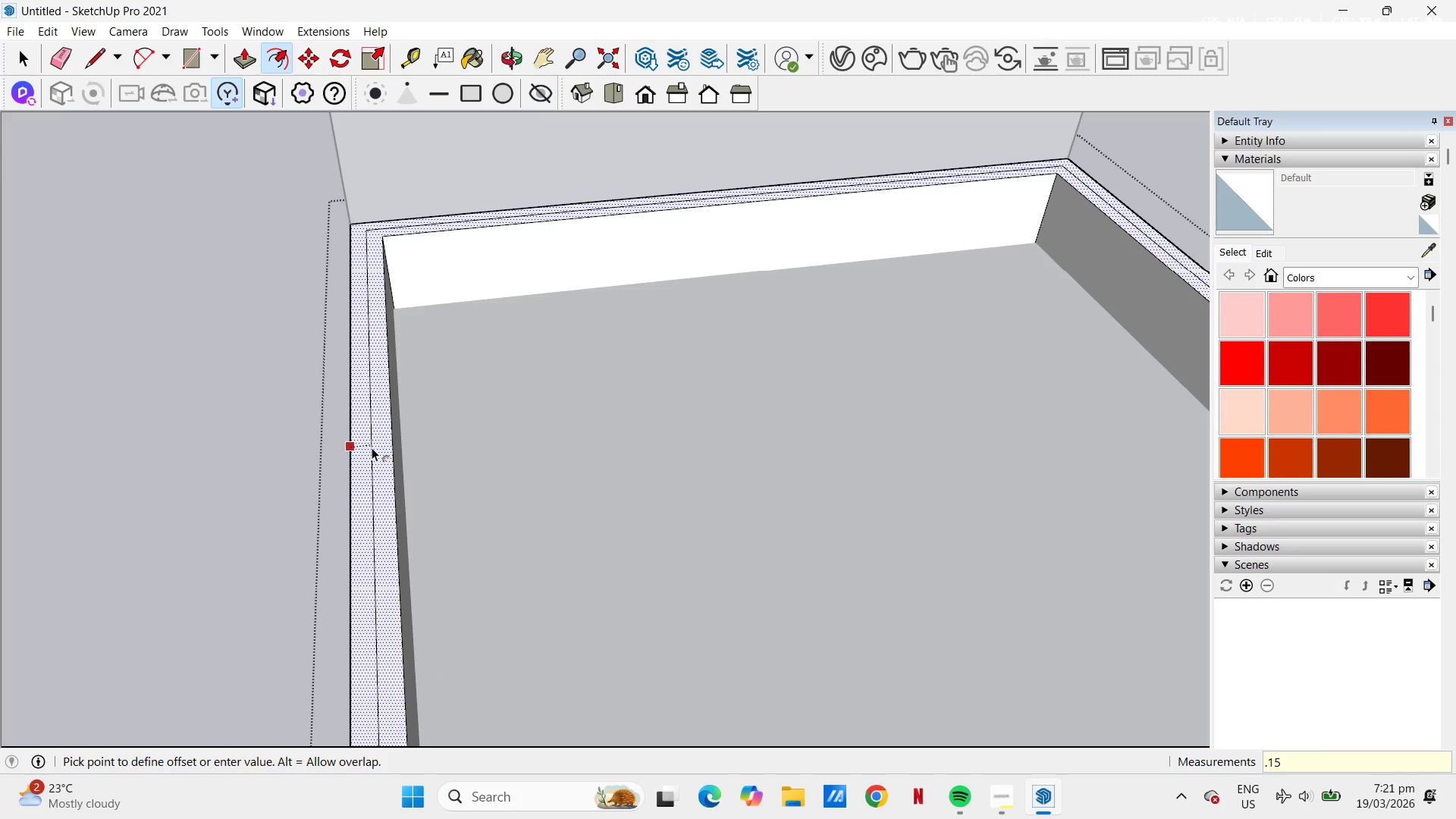 
key(NumpadEnter)
 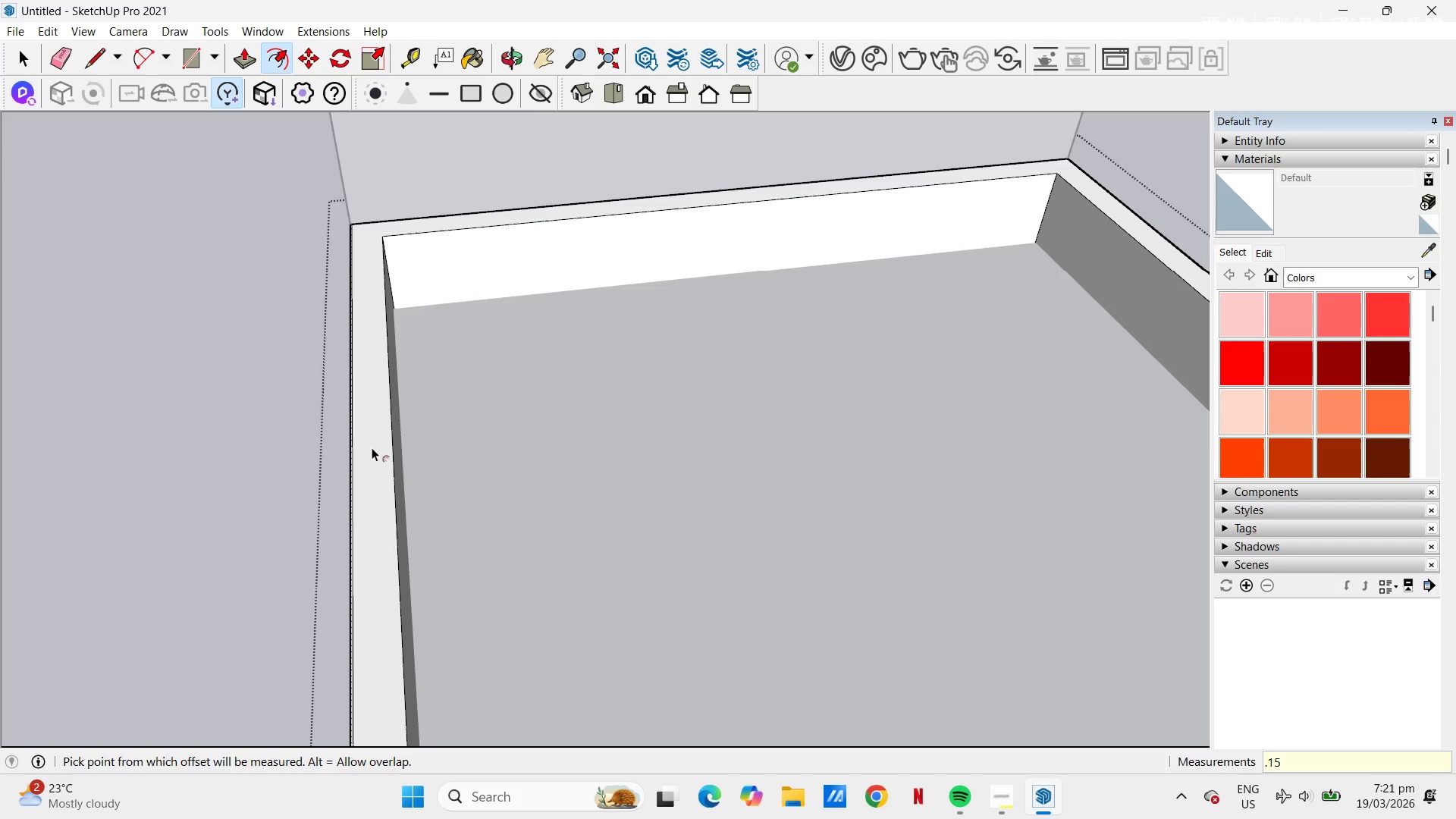 
key(Control+ControlLeft)
 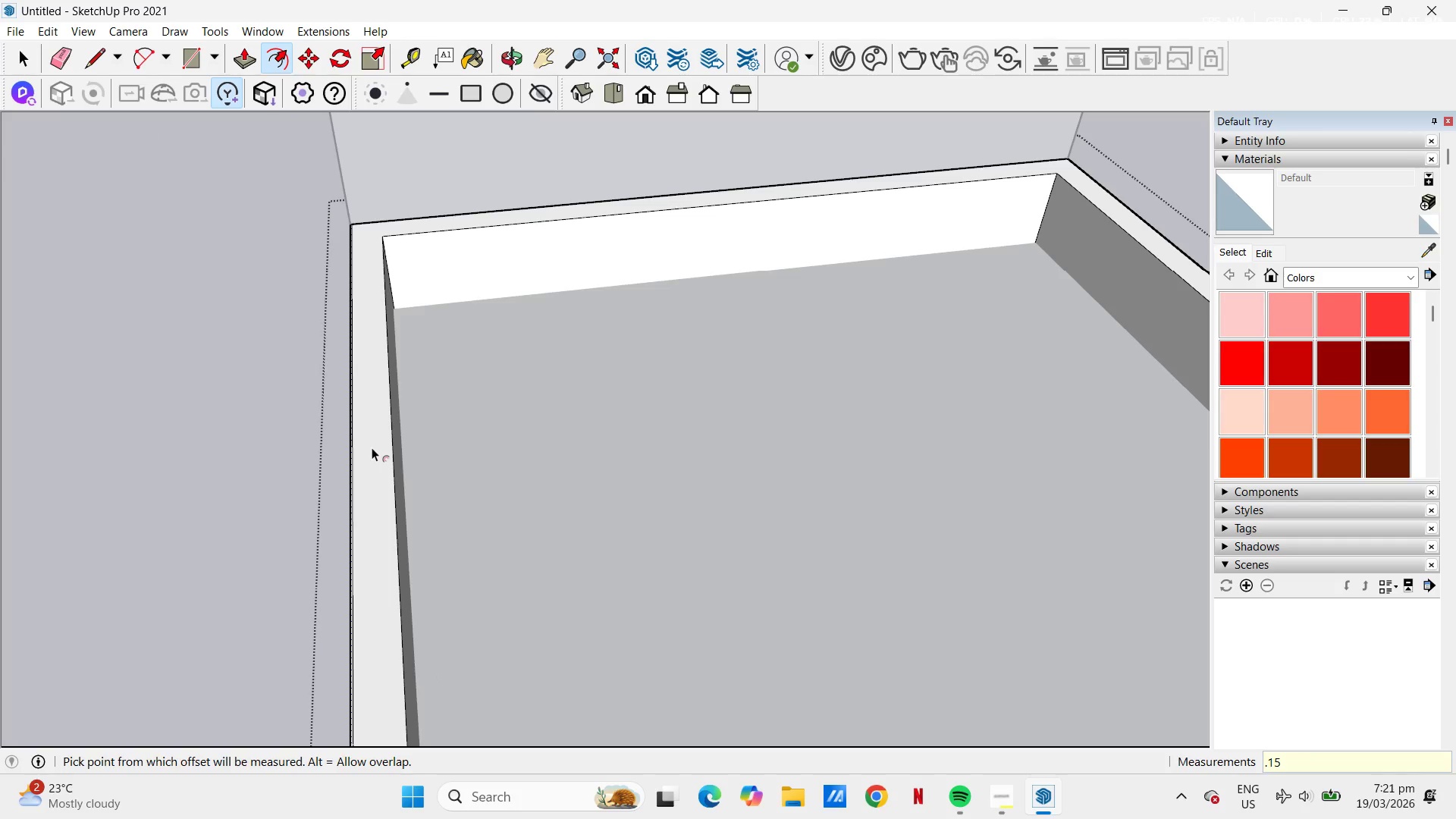 
key(Control+Z)
 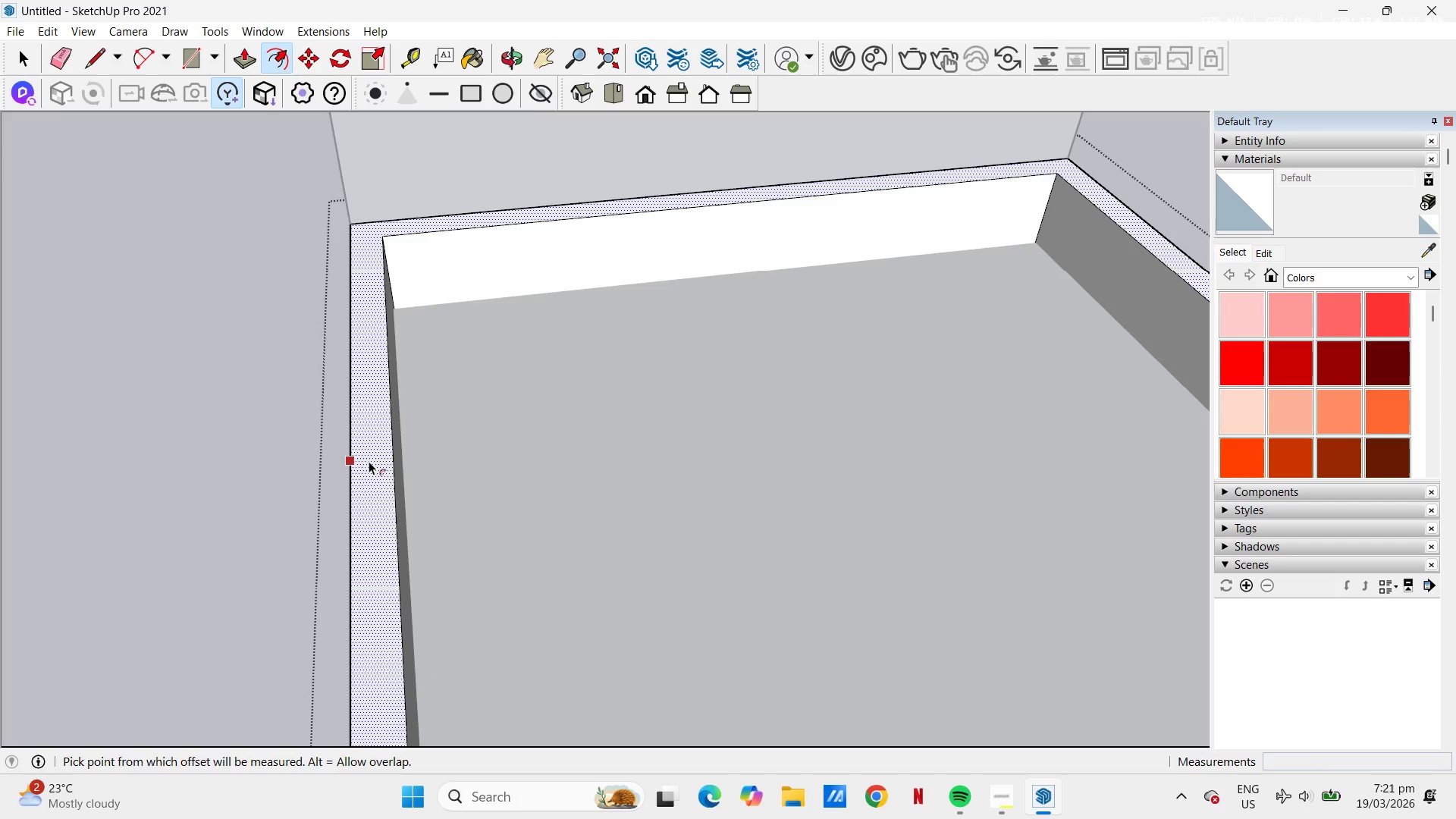 
left_click([367, 467])
 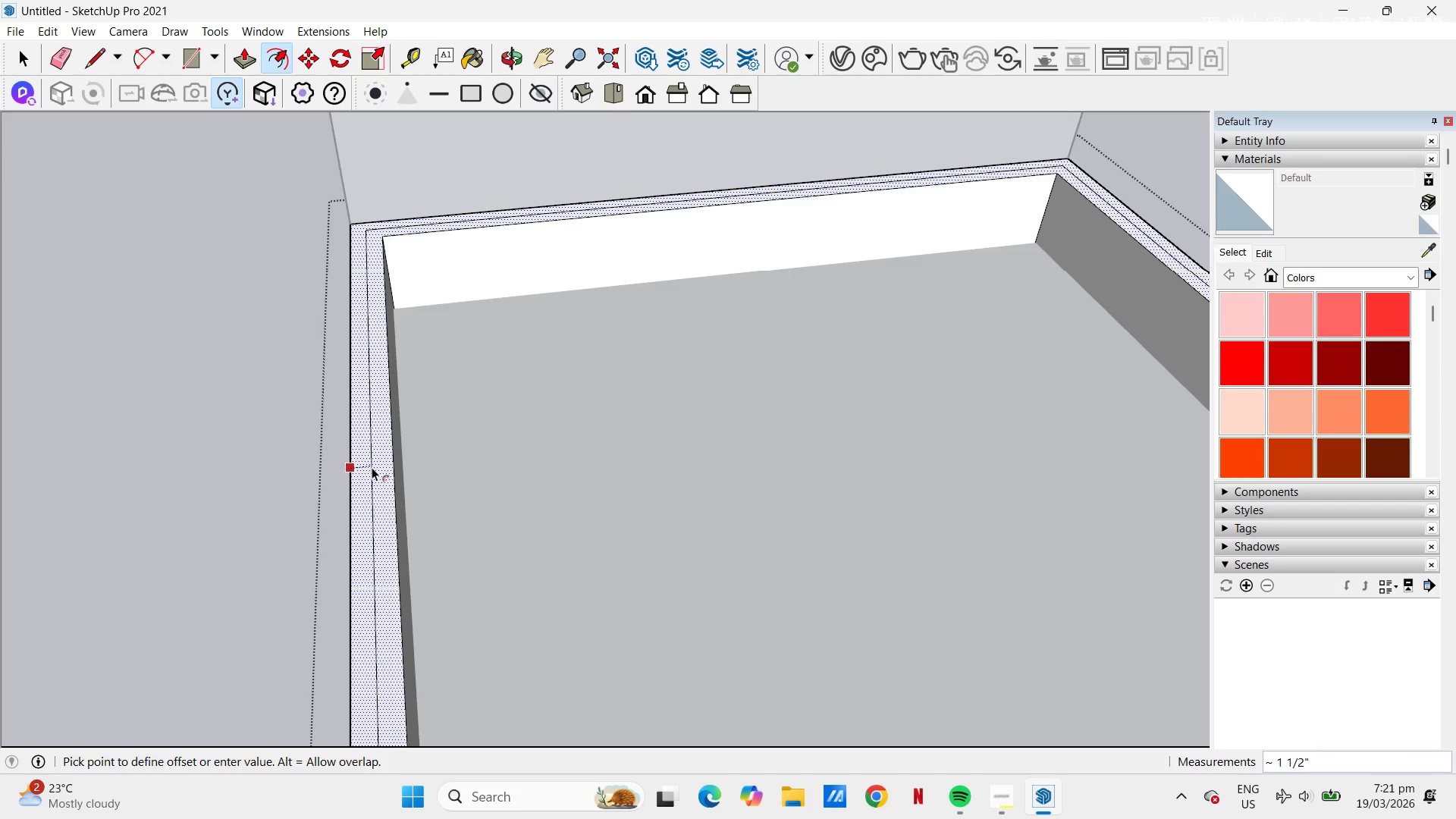 
key(Numpad1)
 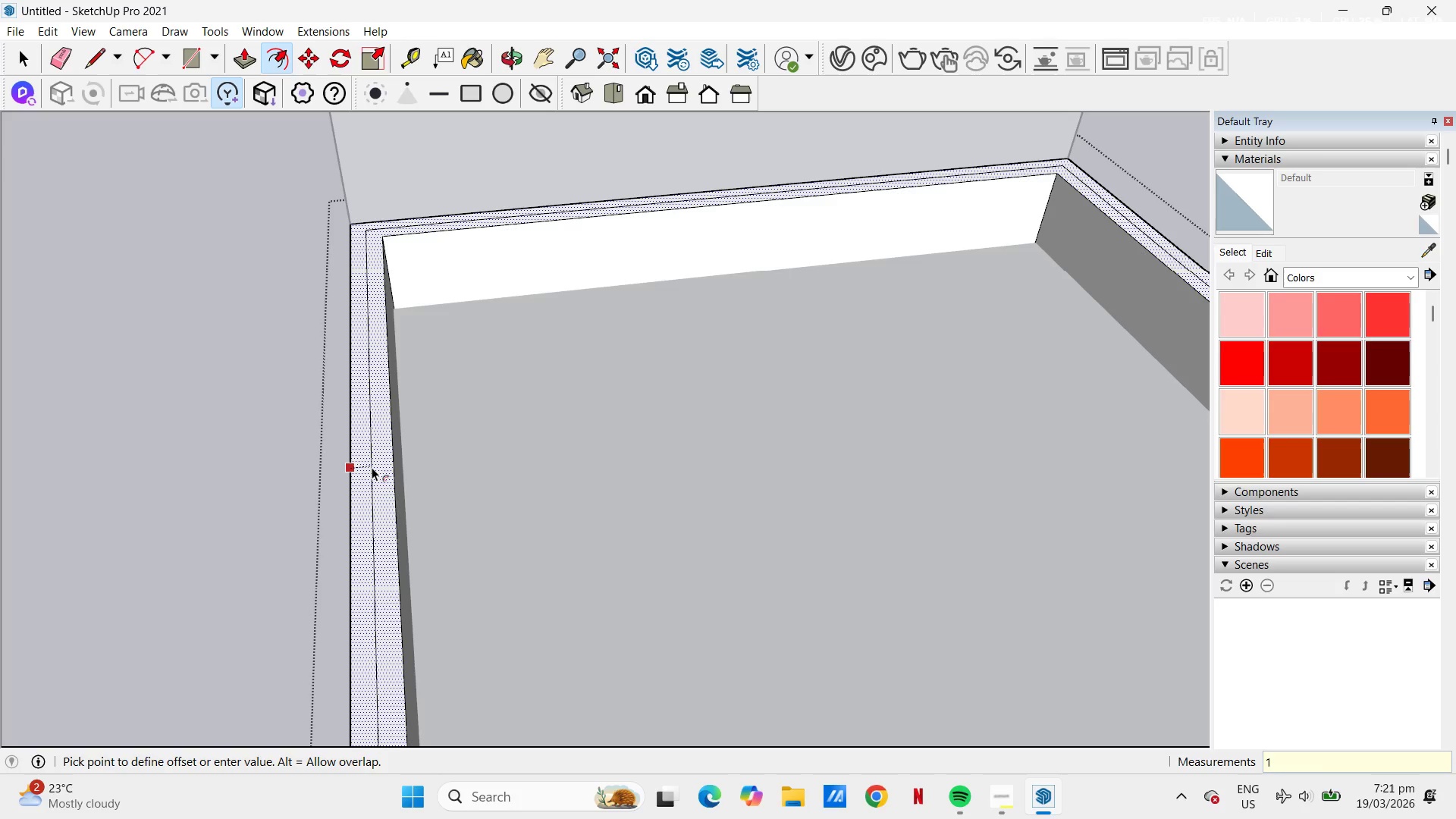 
key(Numpad5)
 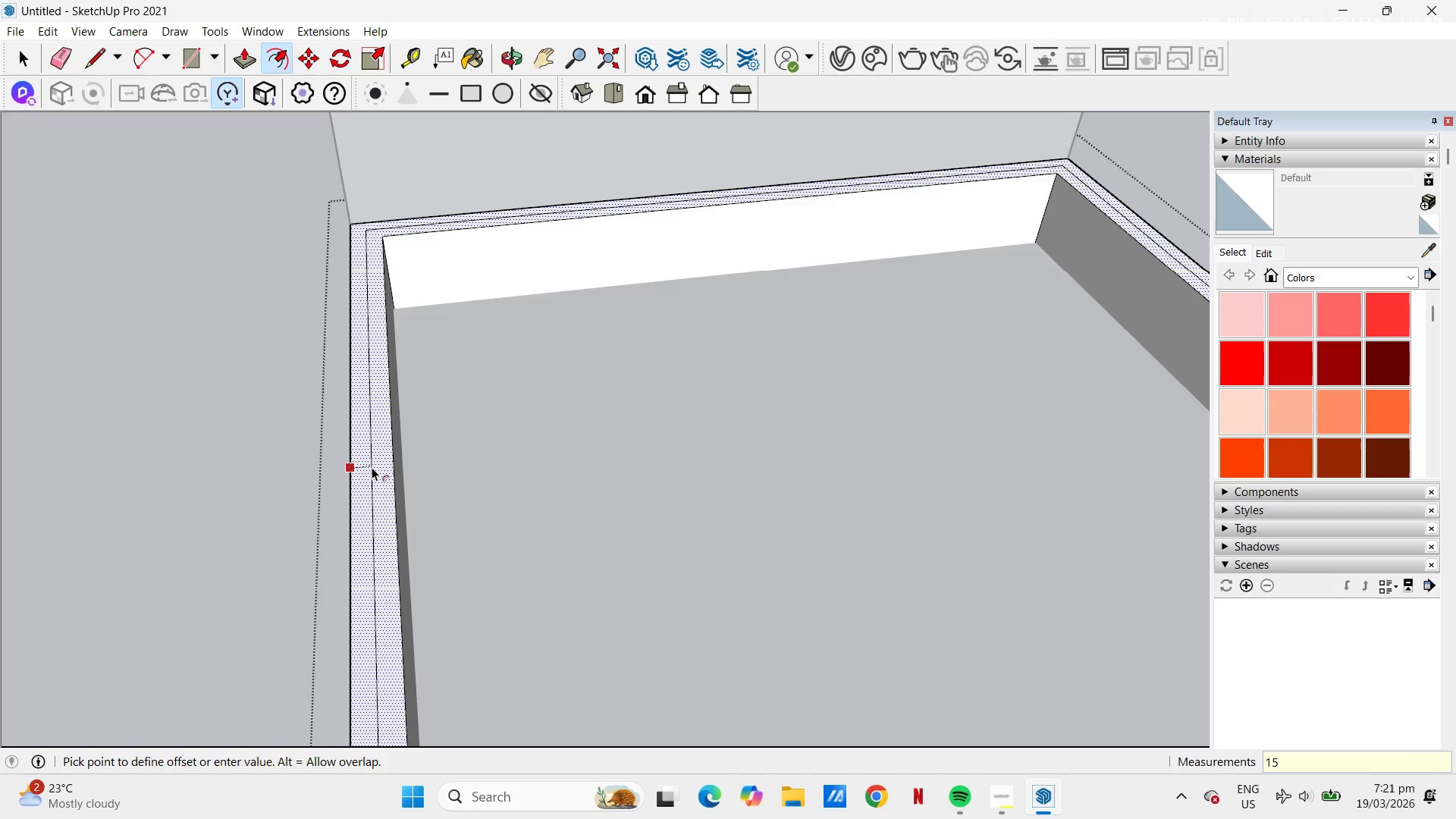 
key(NumpadEnter)
 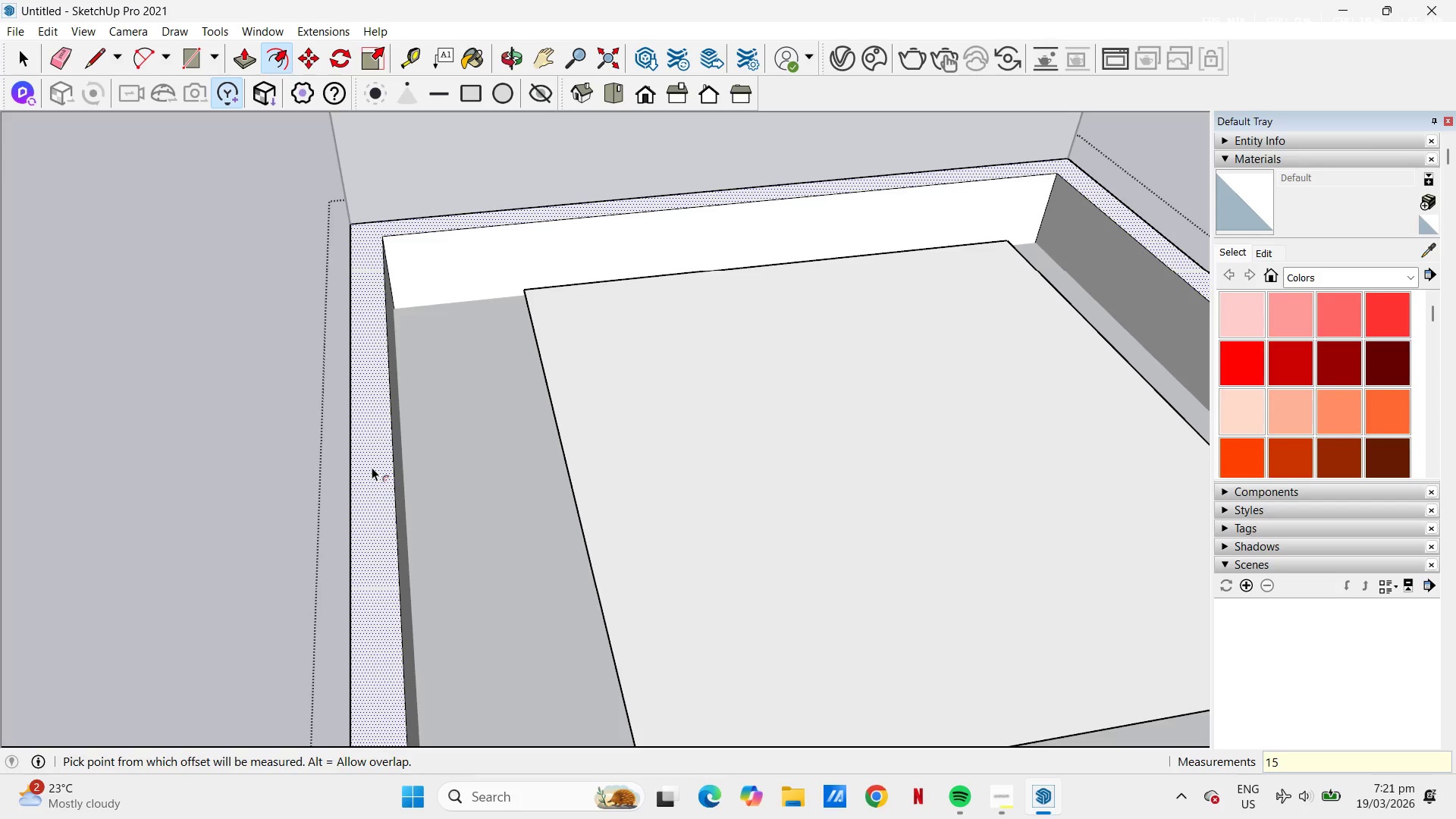 
key(Control+Z)
 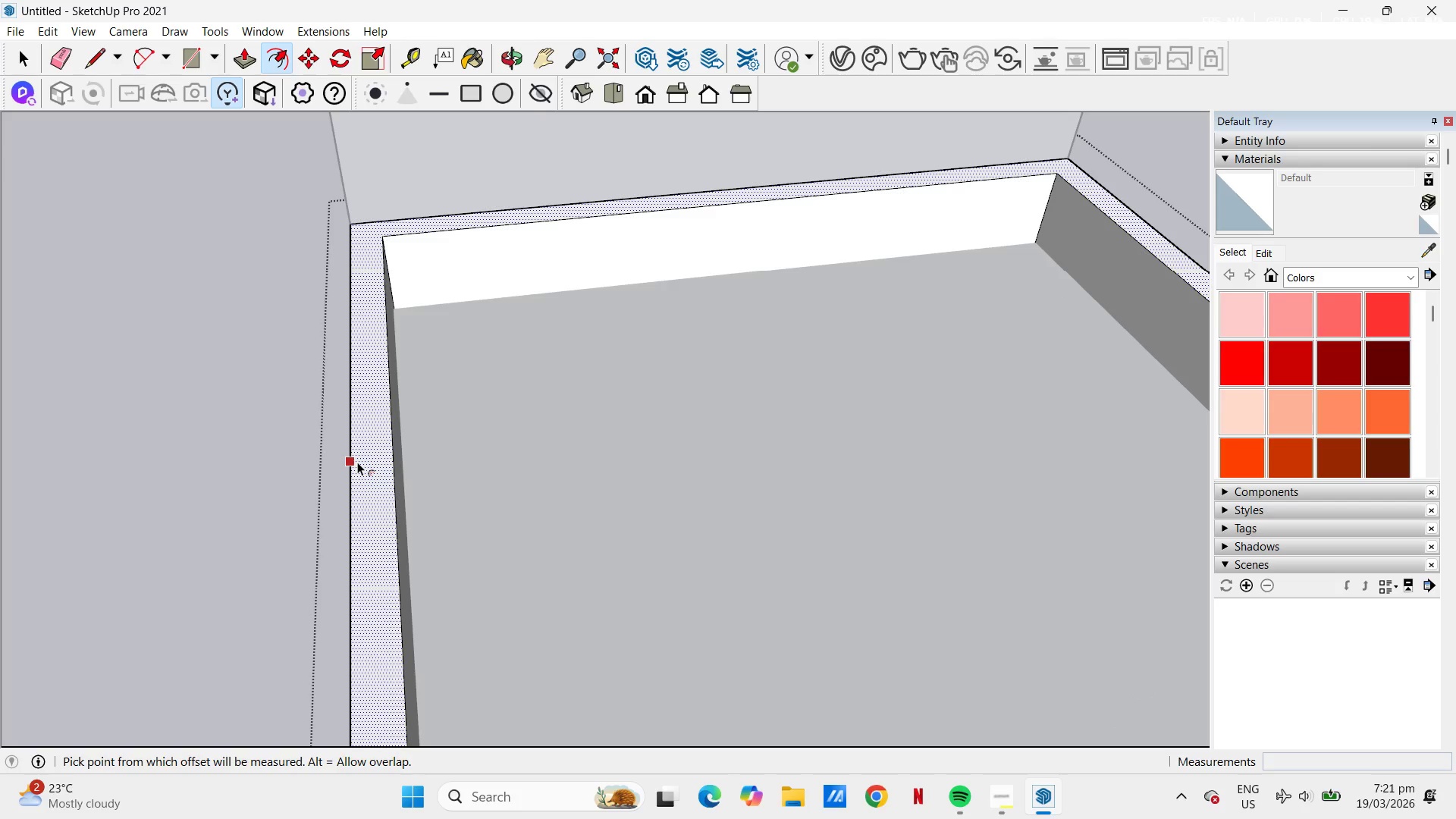 
left_click([357, 462])
 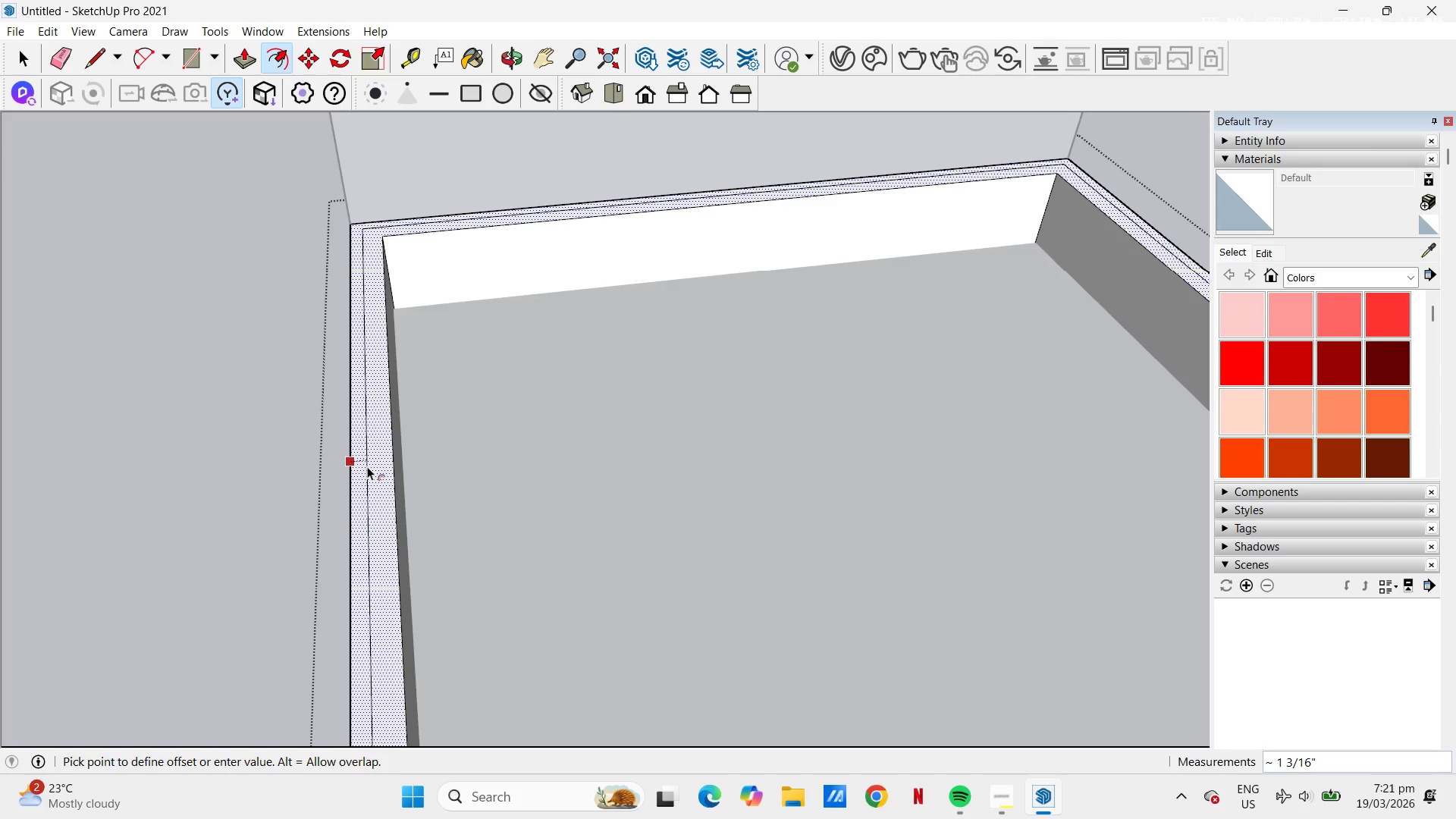 
key(Numpad1)
 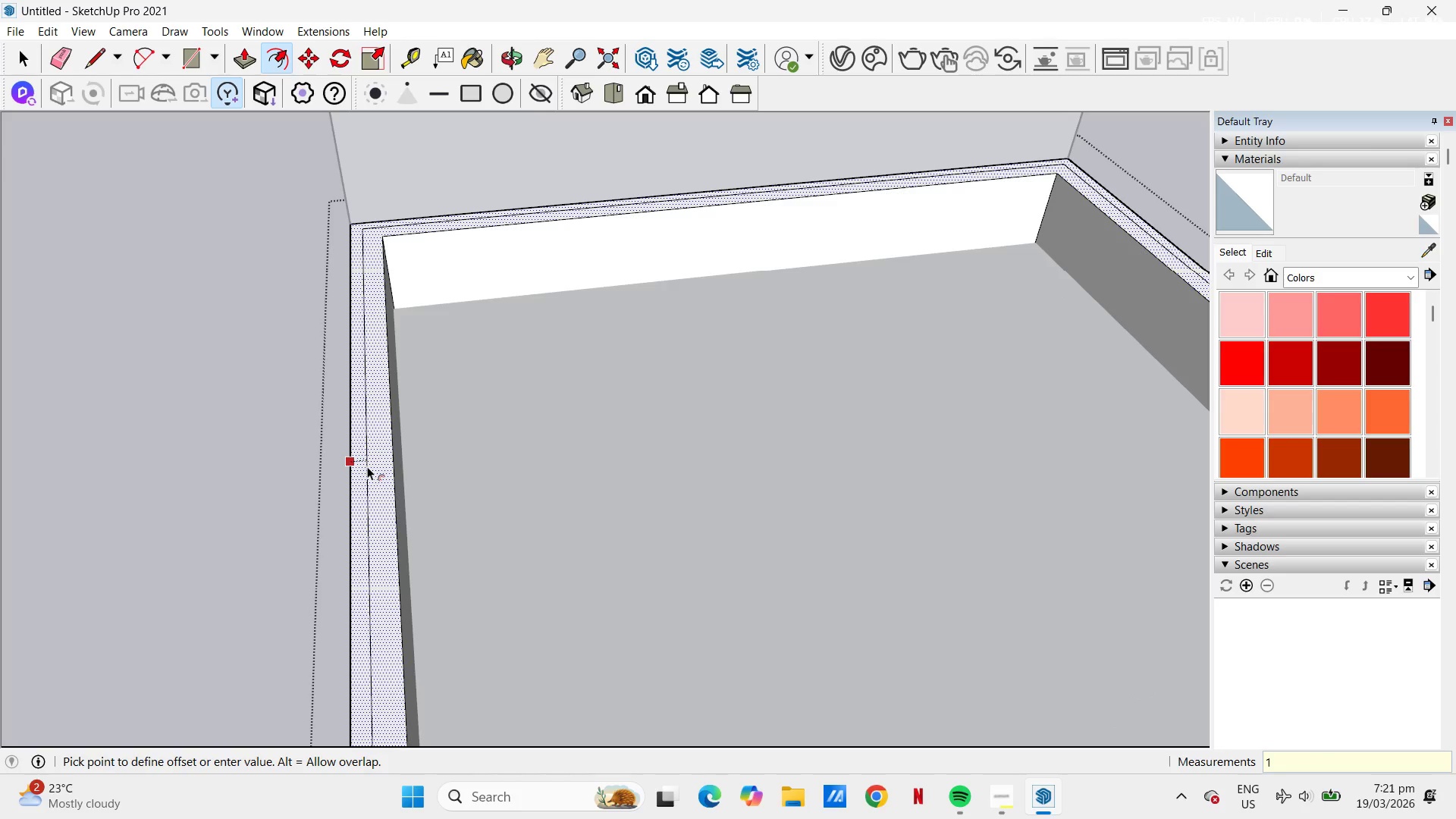 
key(NumpadEnter)
 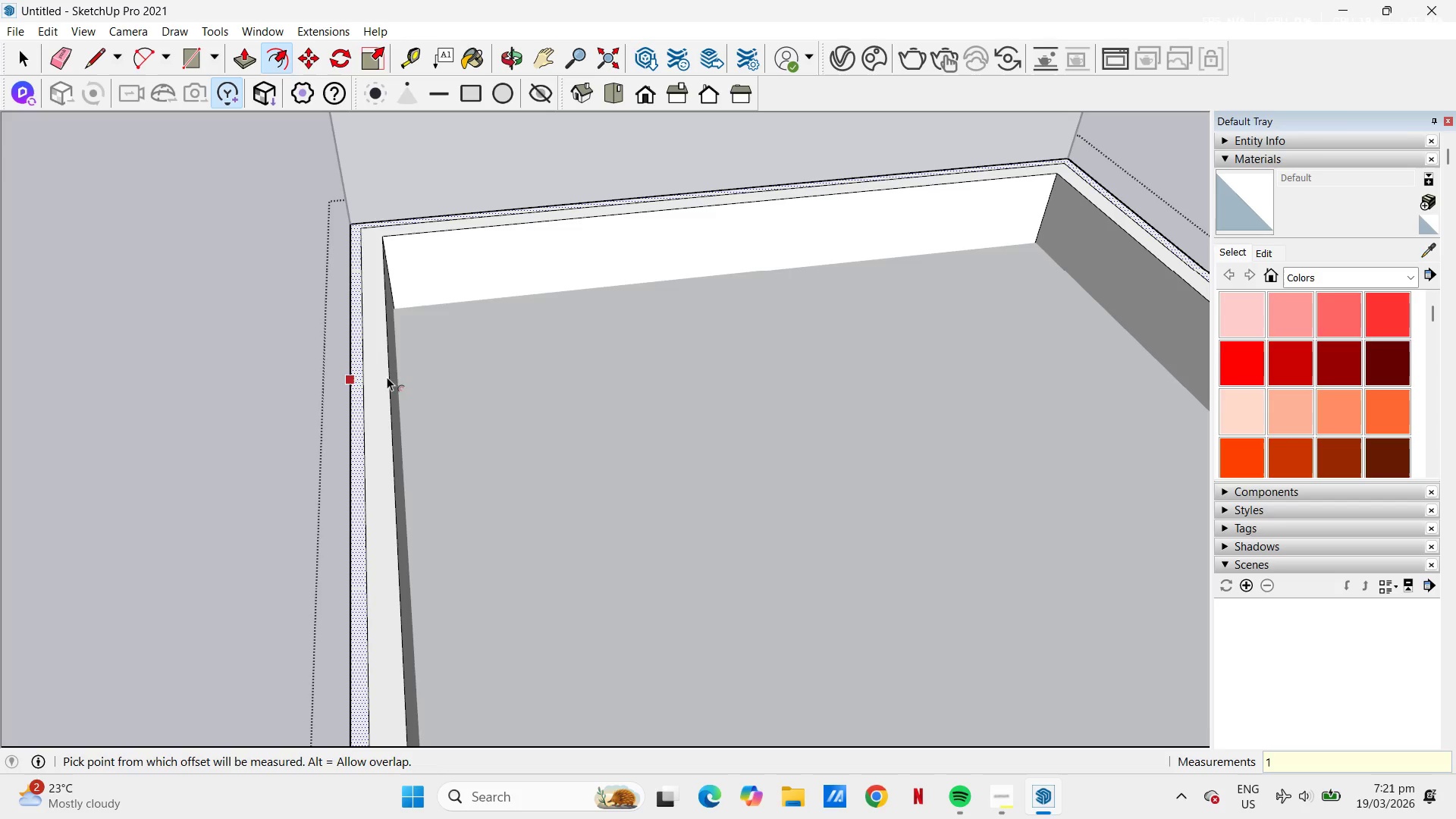 
key(Space)
 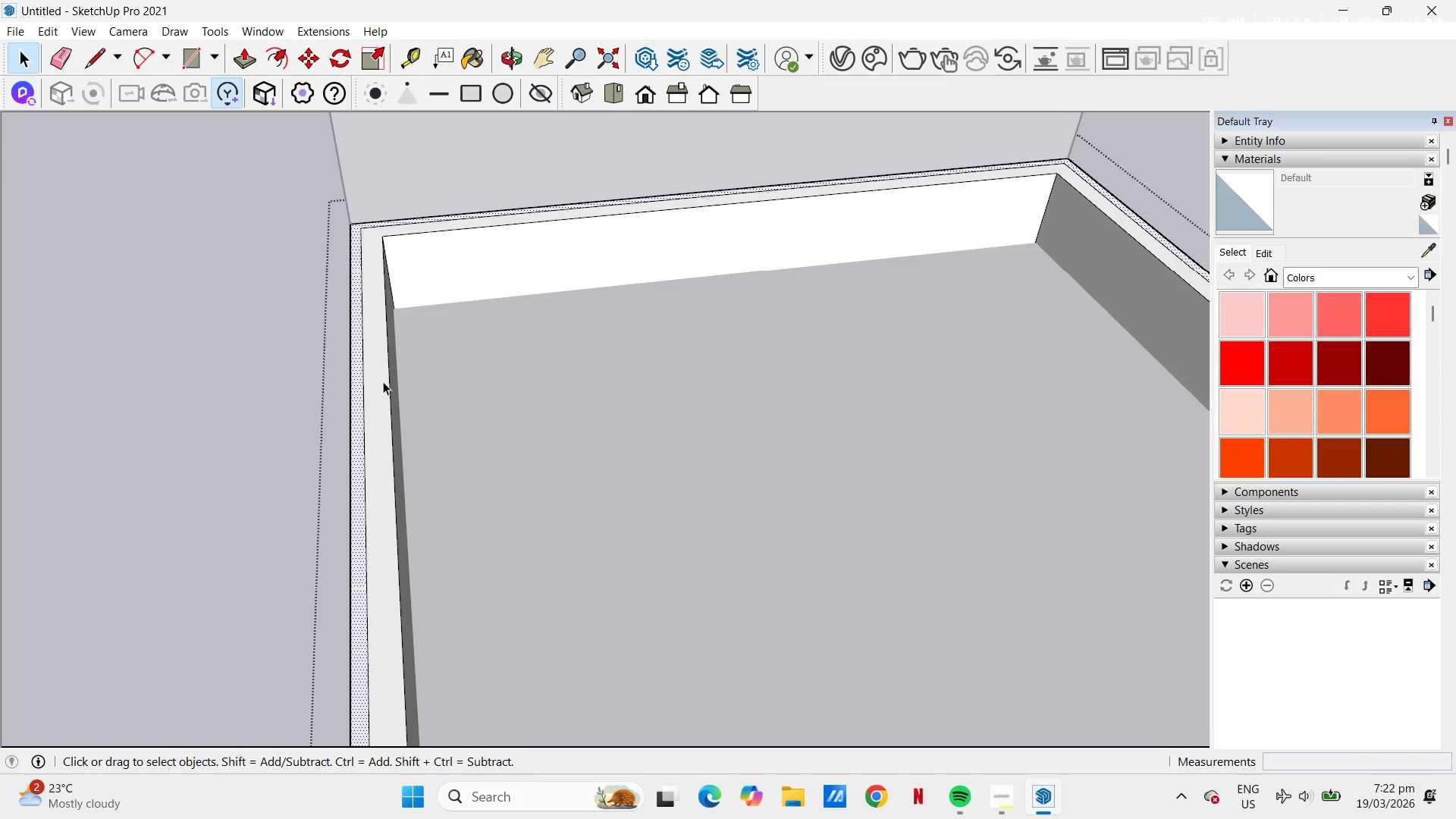 
left_click([383, 381])
 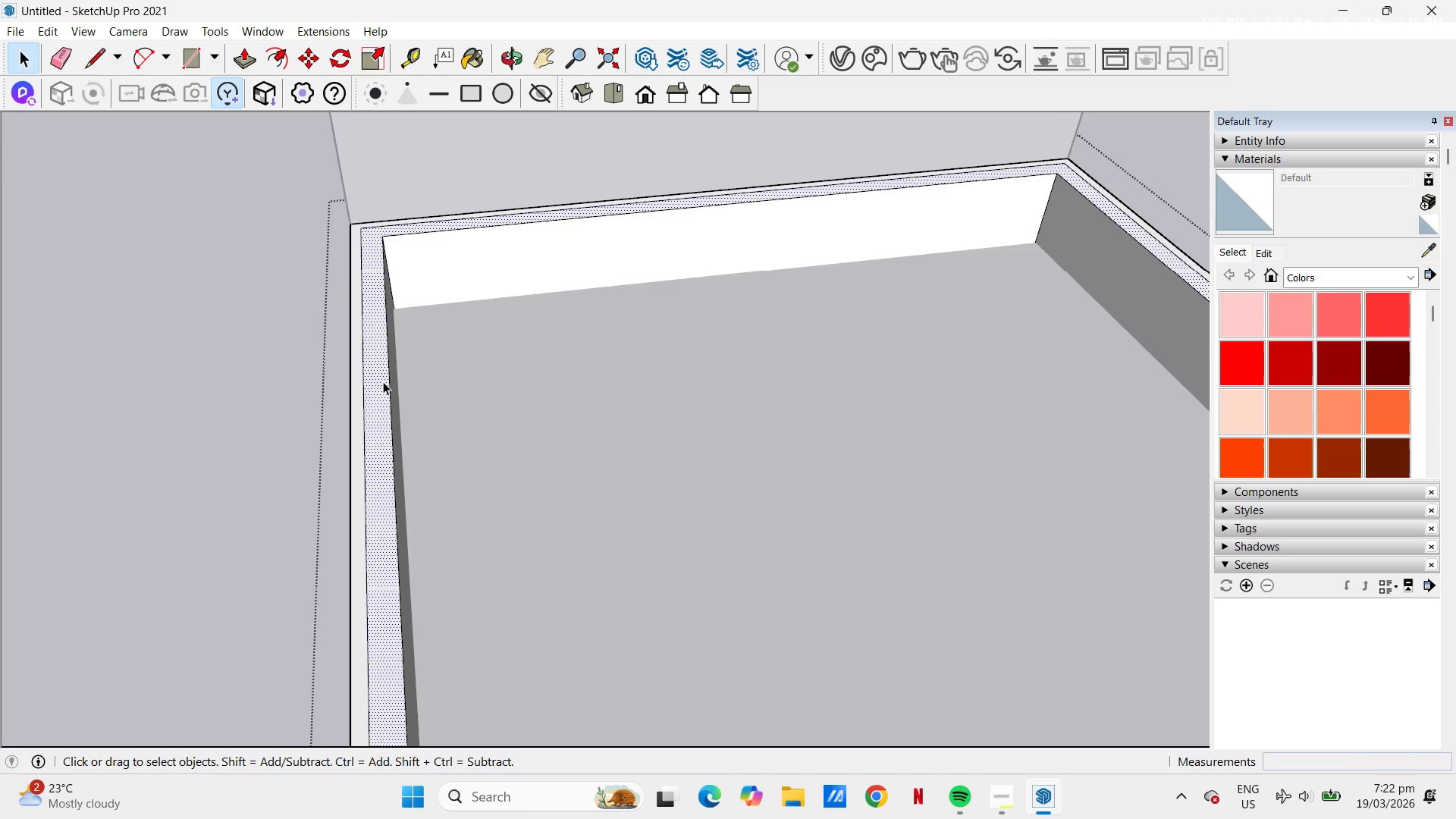 
key(P)
 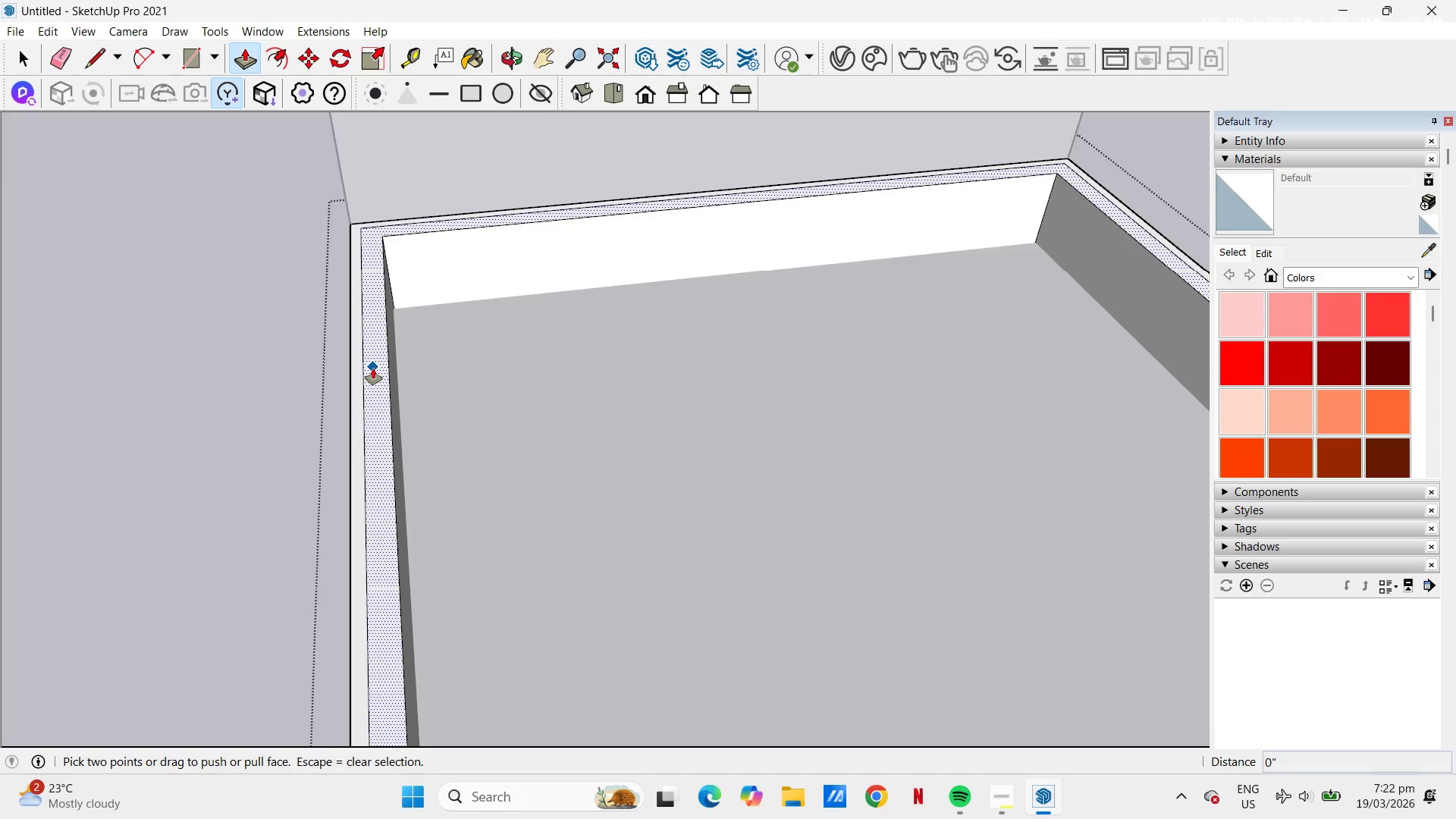 
key(Escape)
 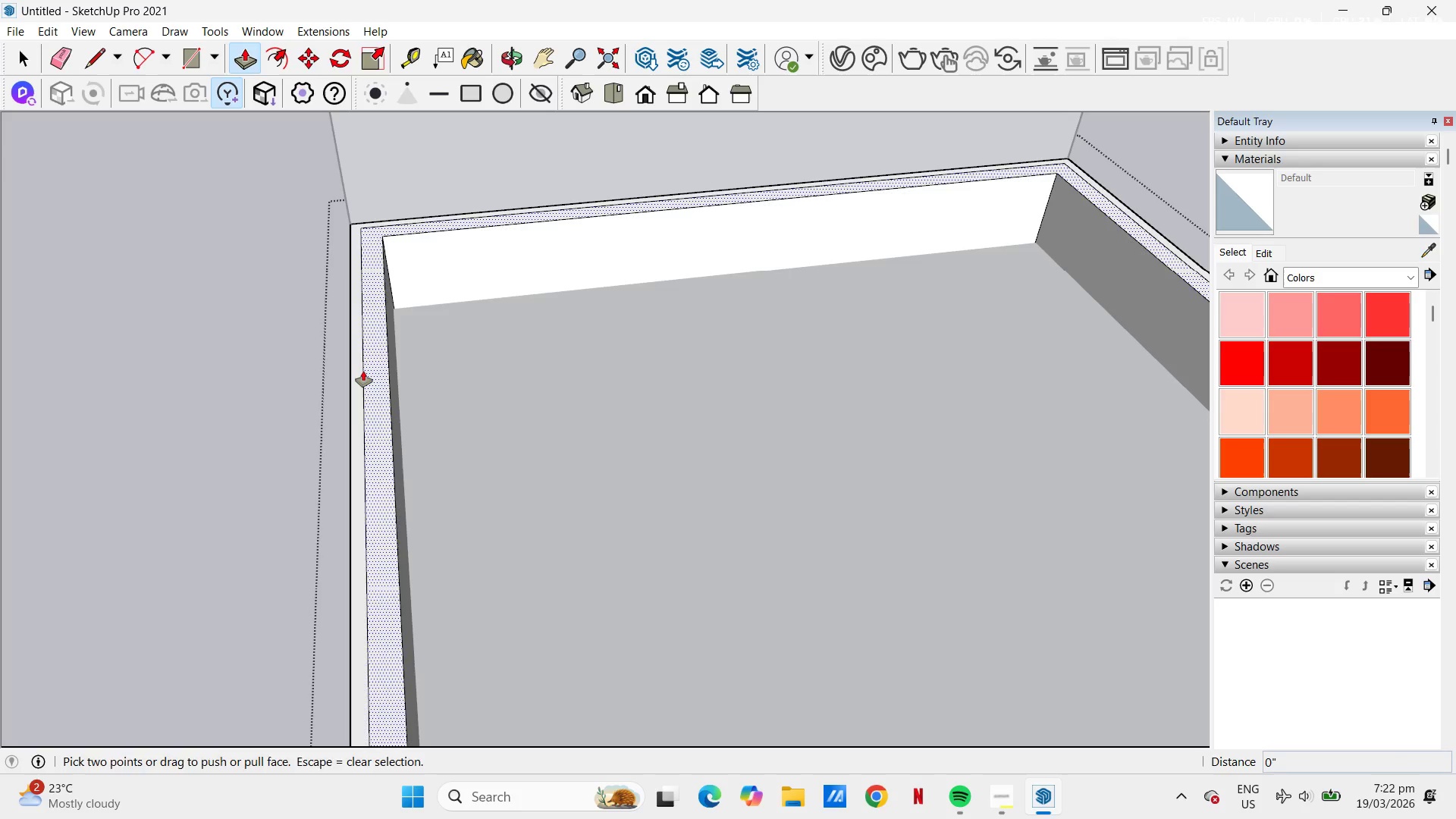 
key(Escape)
 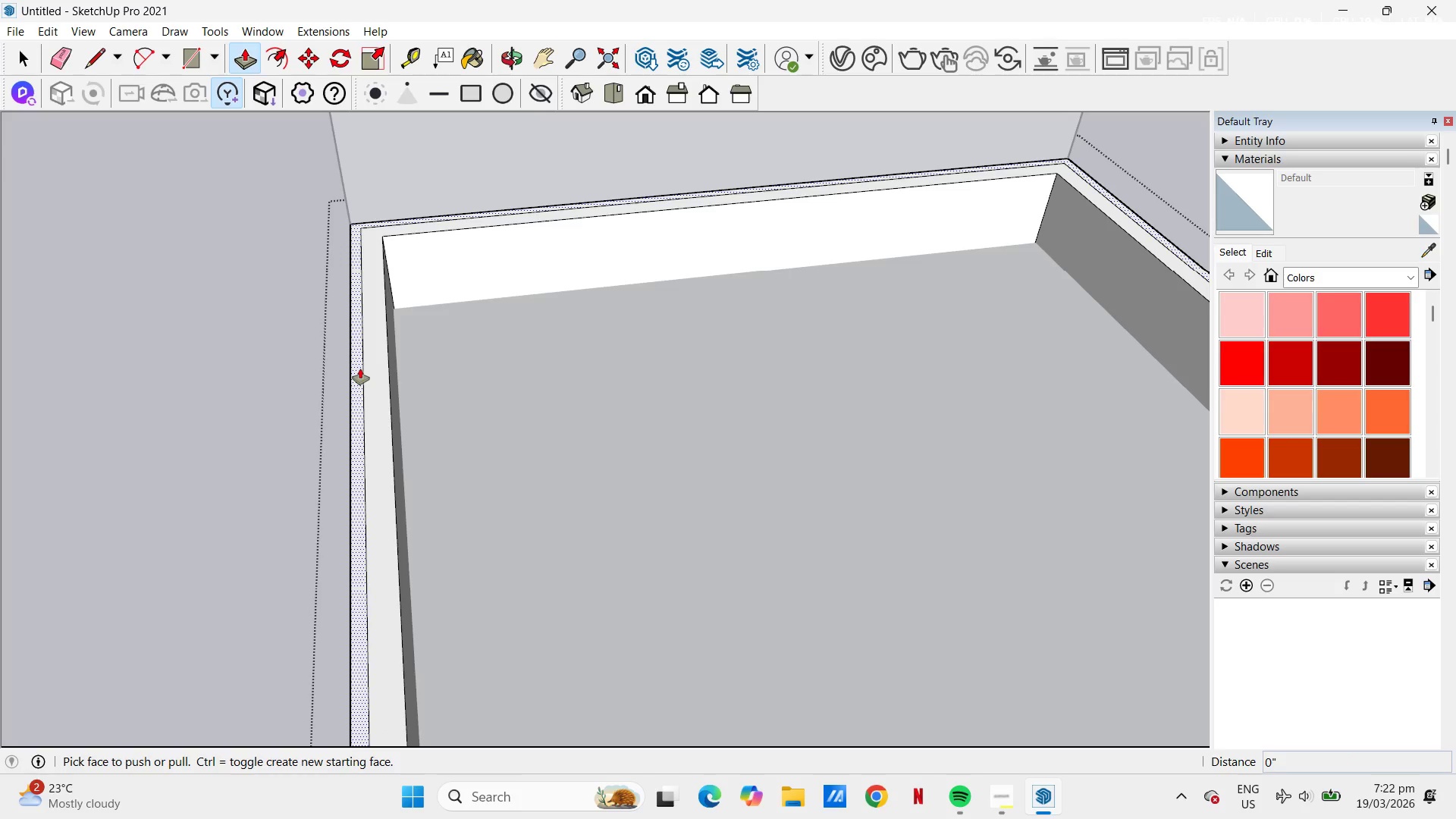 
left_click([359, 369])
 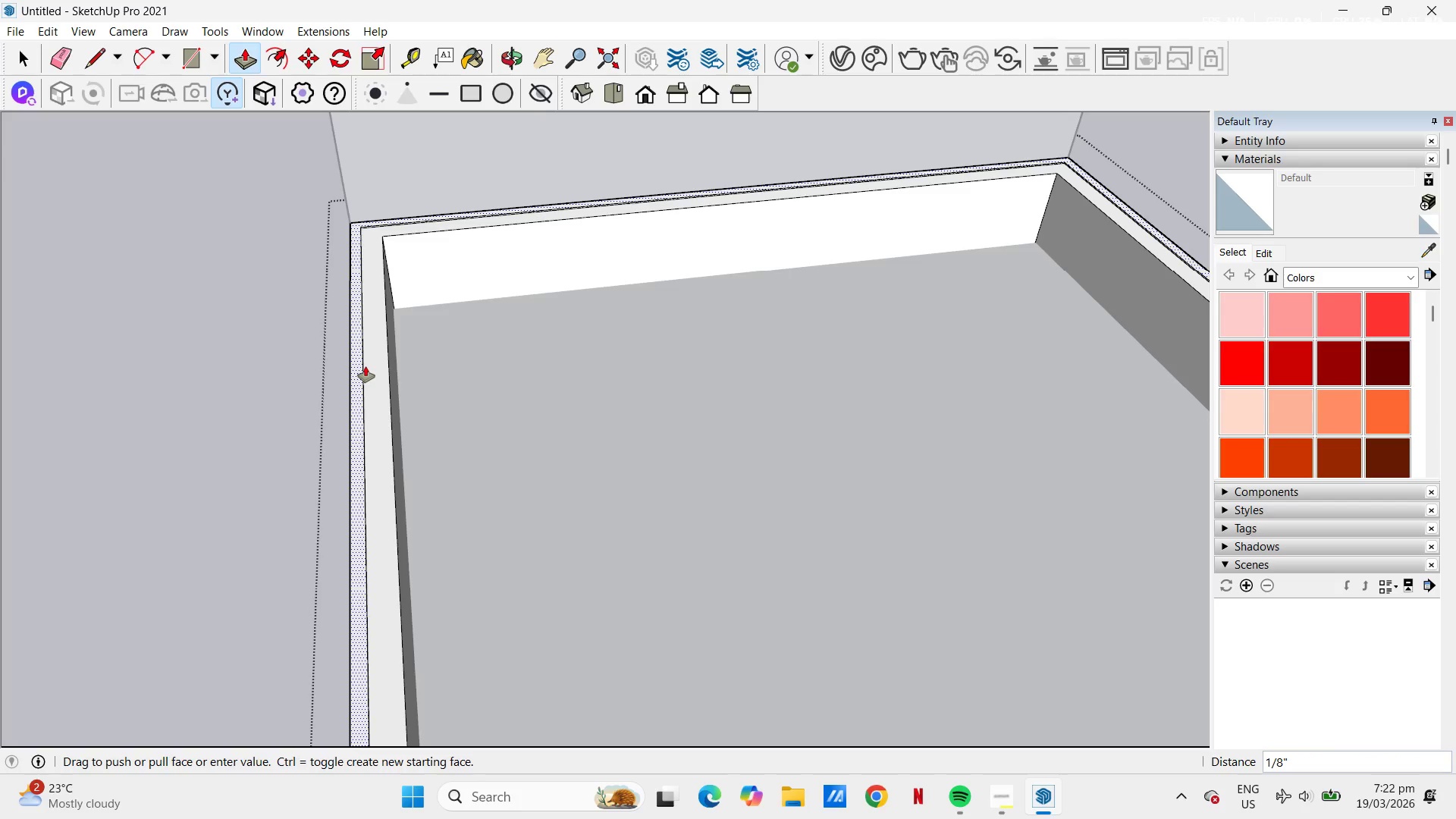 
key(Escape)
 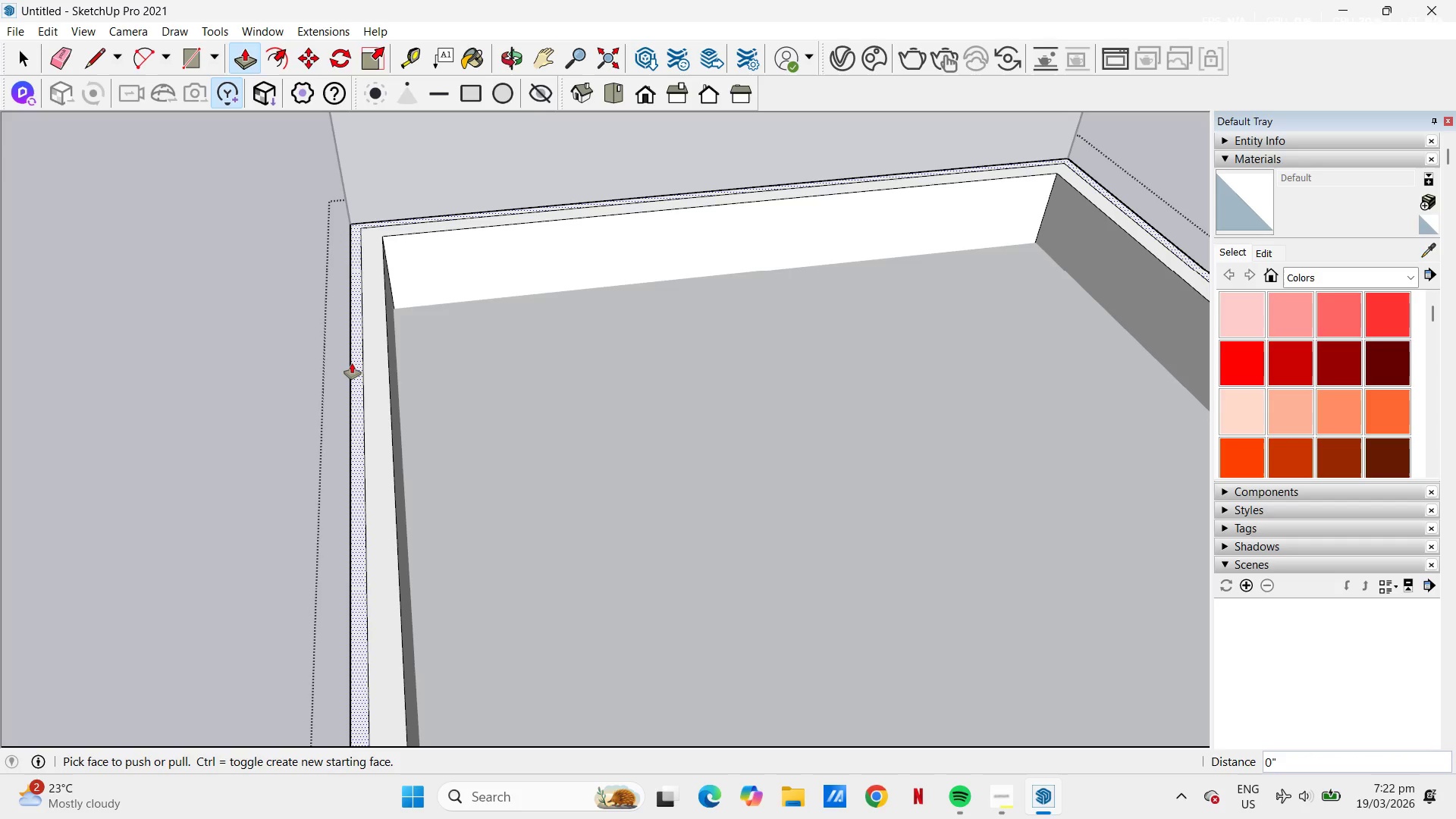 
left_click([353, 363])
 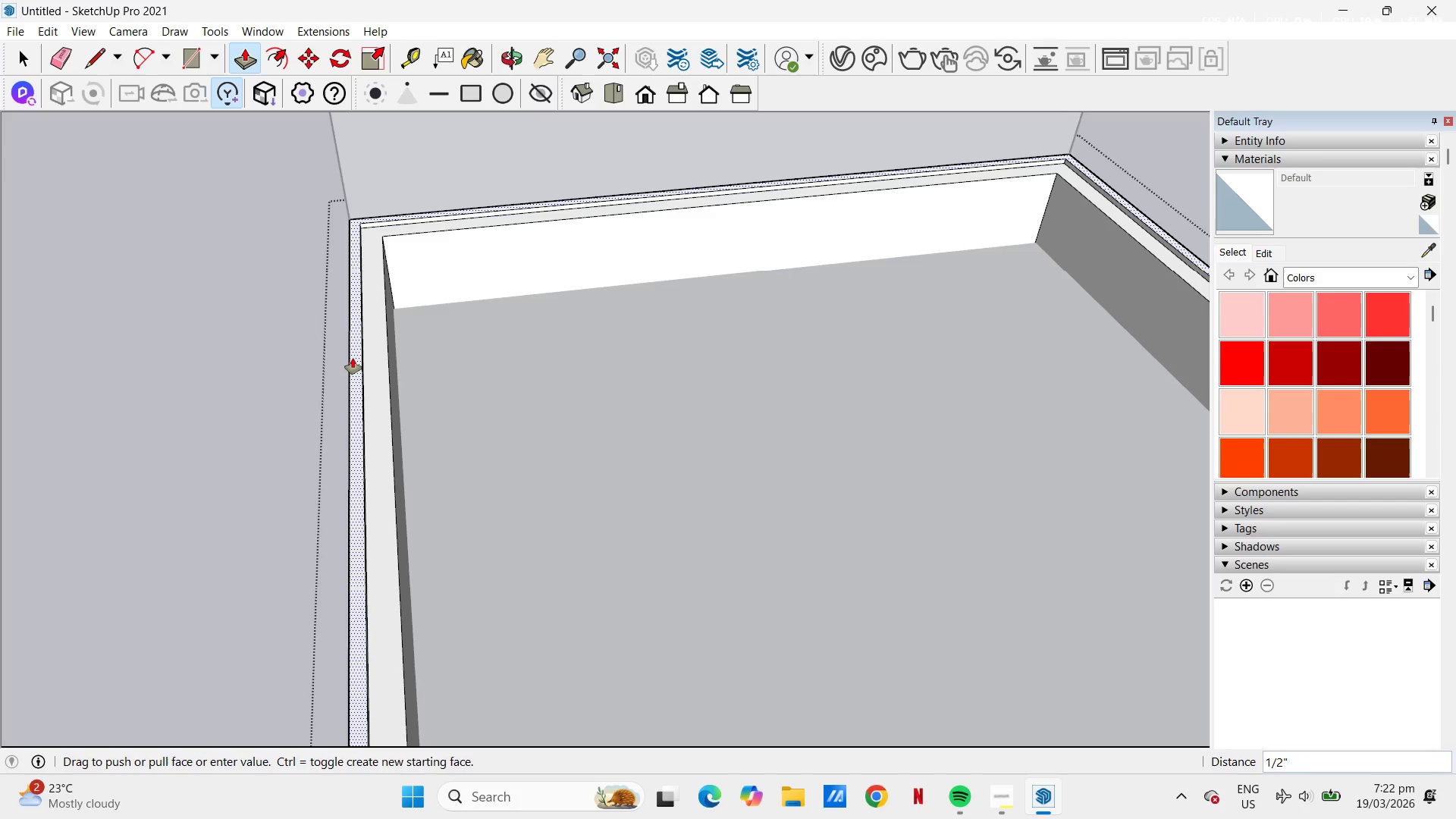 
key(NumpadDecimal)
 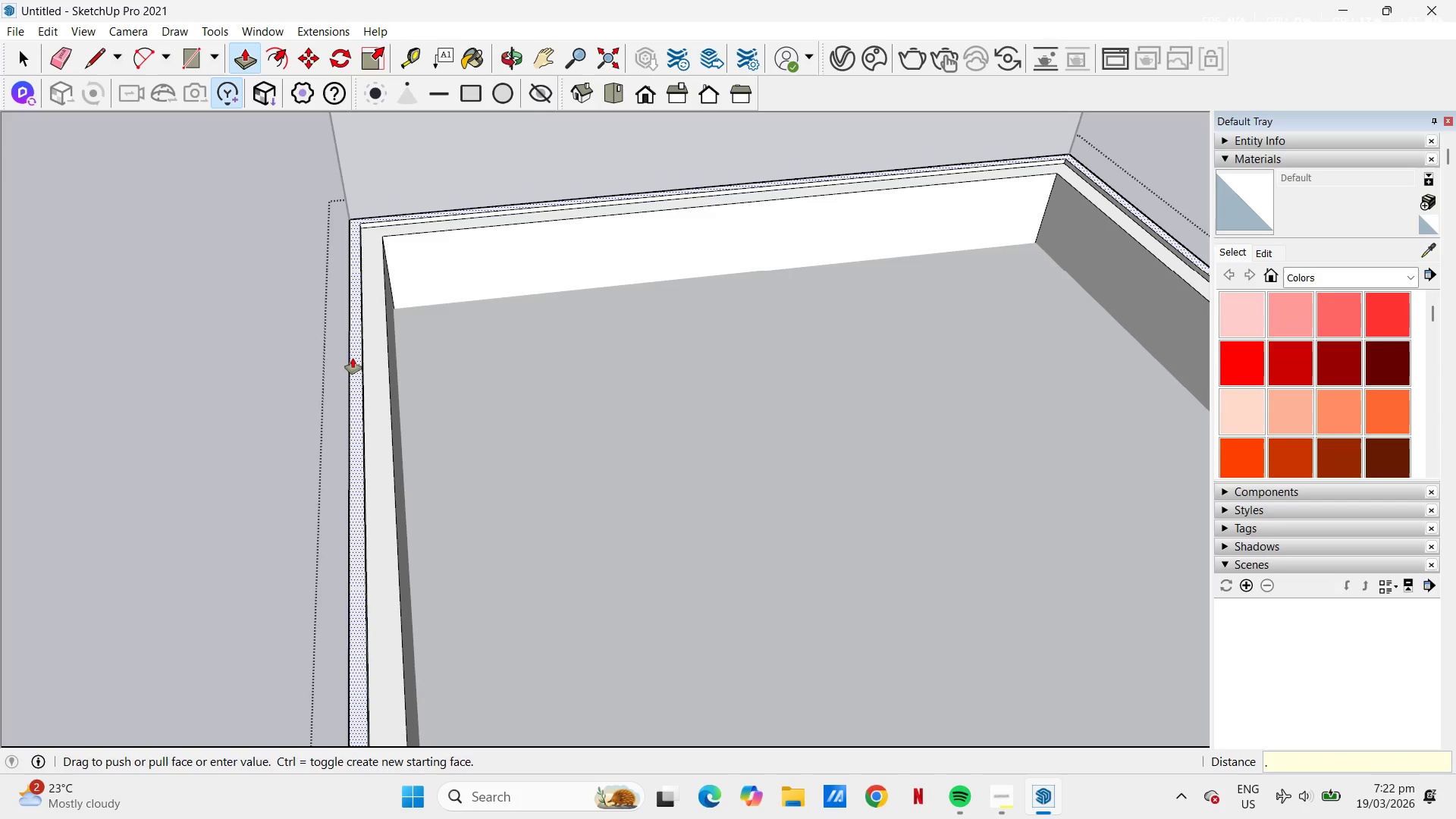 
key(Numpad5)
 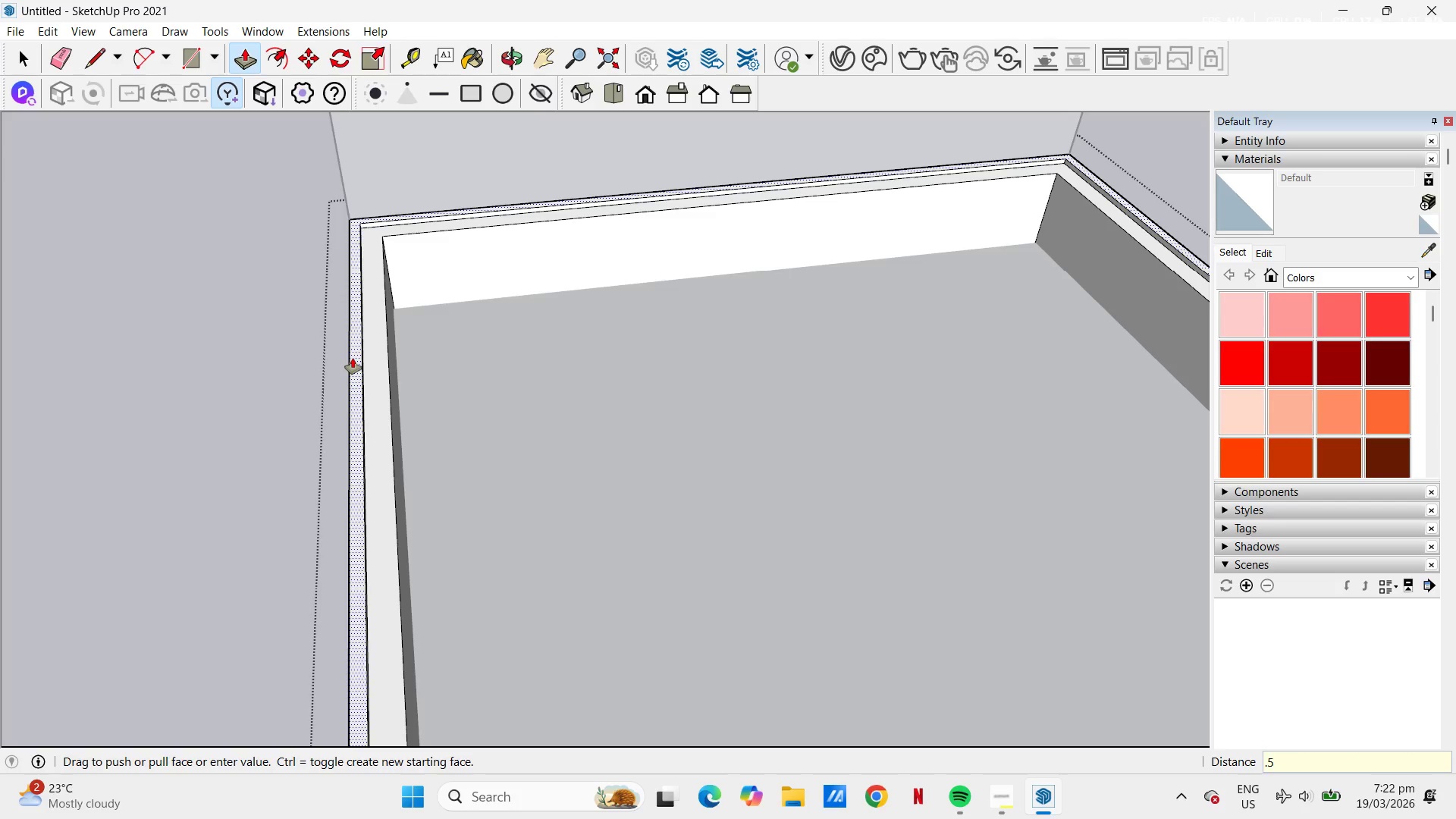 
key(NumpadEnter)
 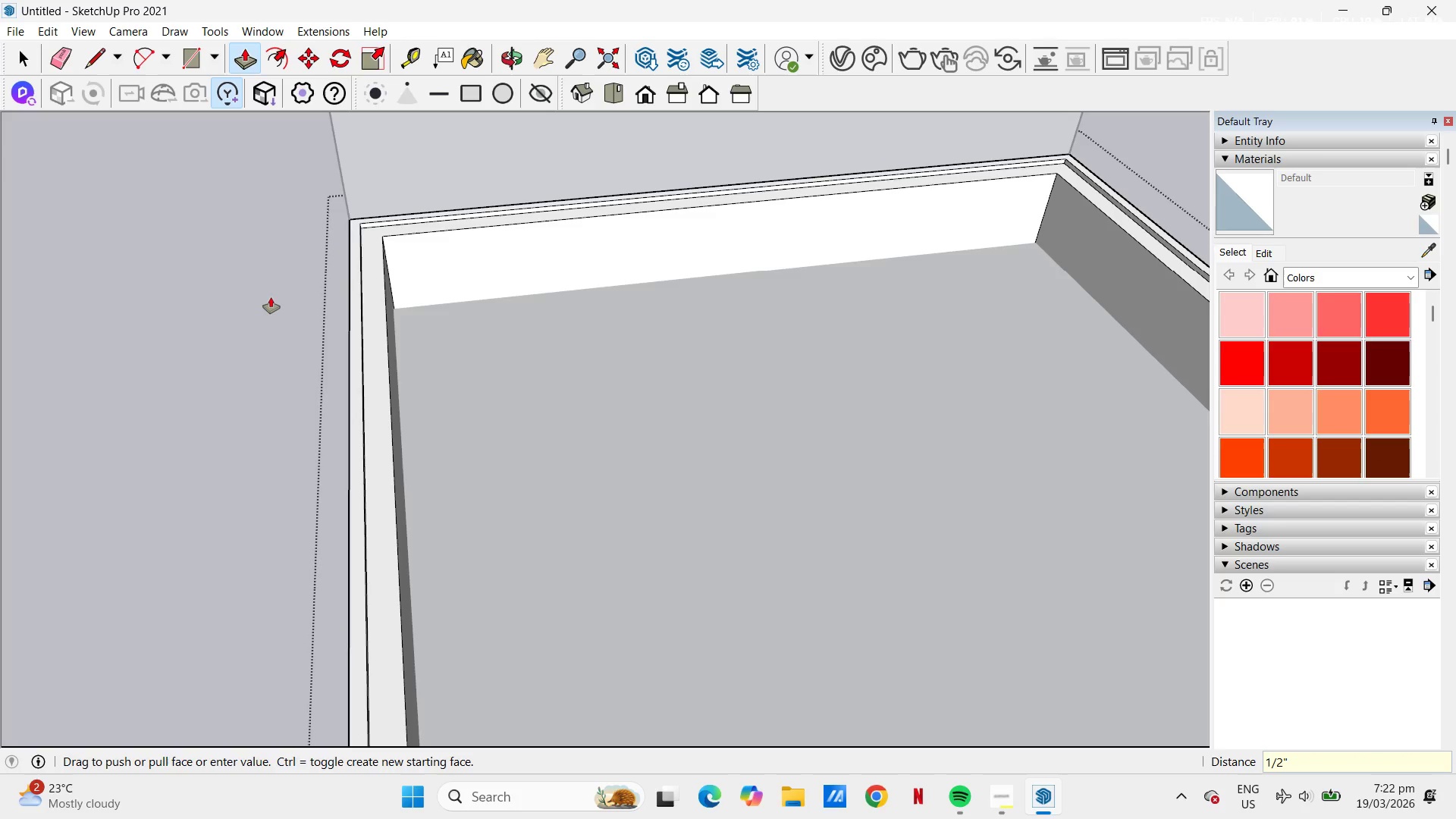 
key(Space)
 